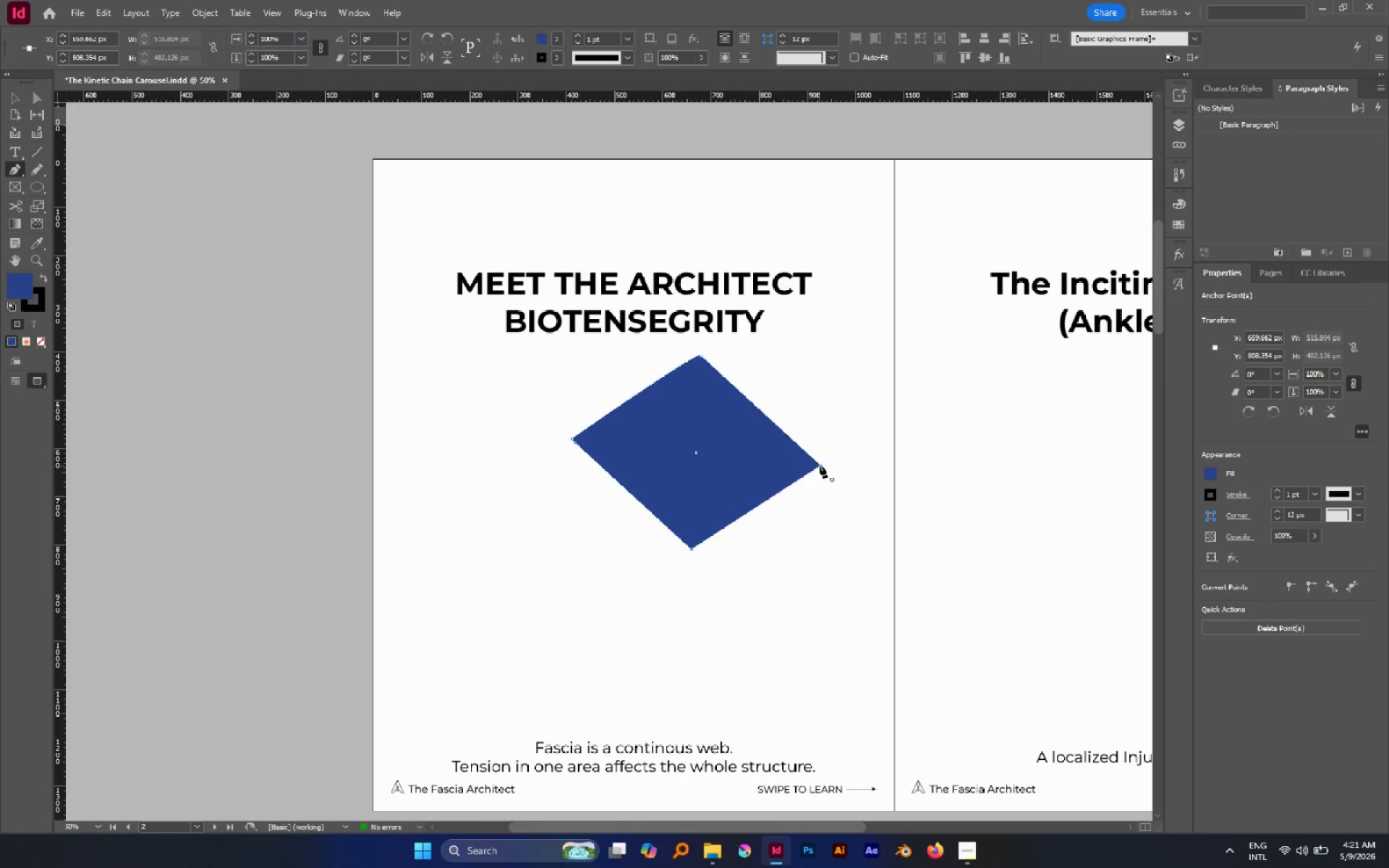 
left_click([820, 465])
 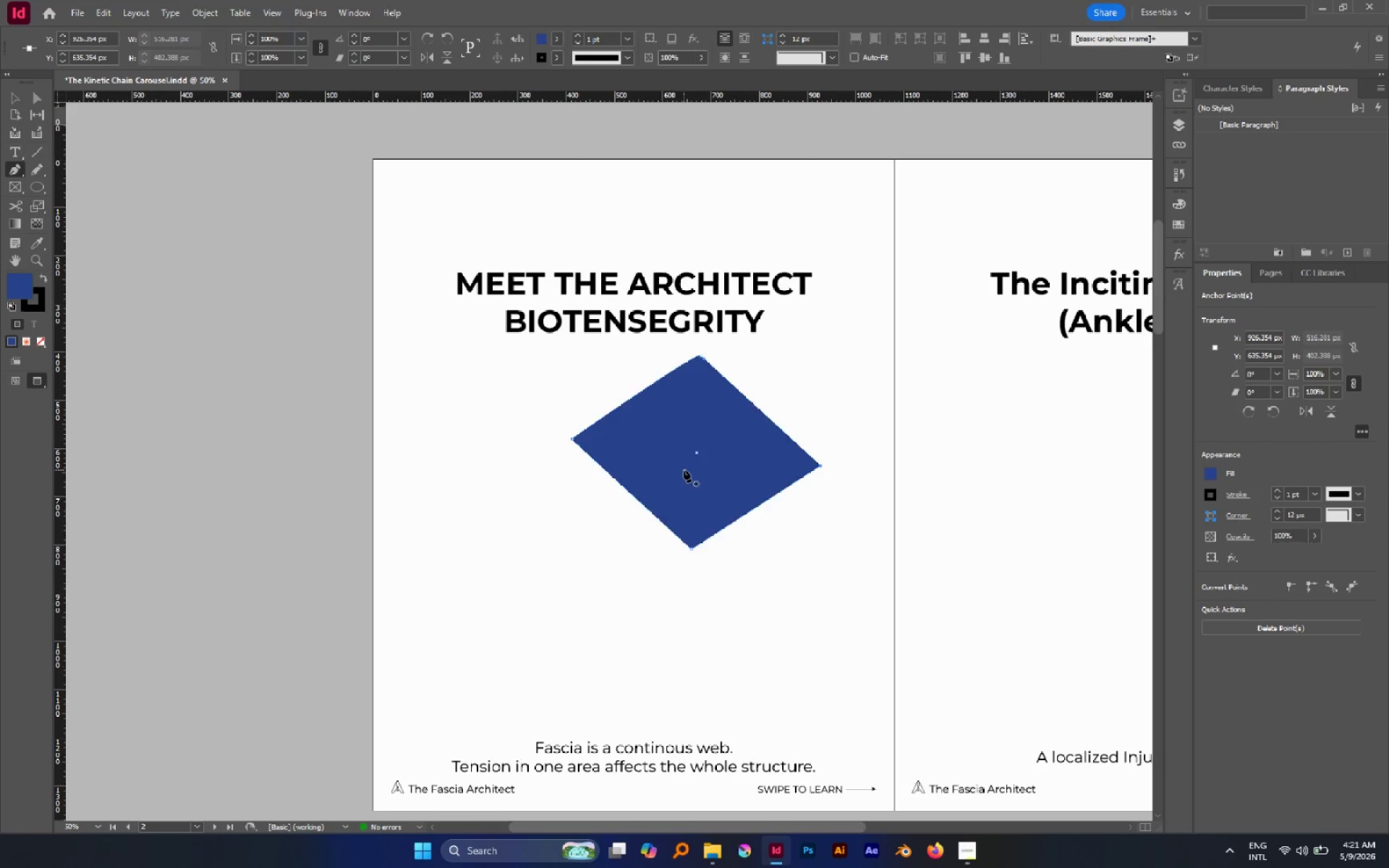 
type(/vbv)
 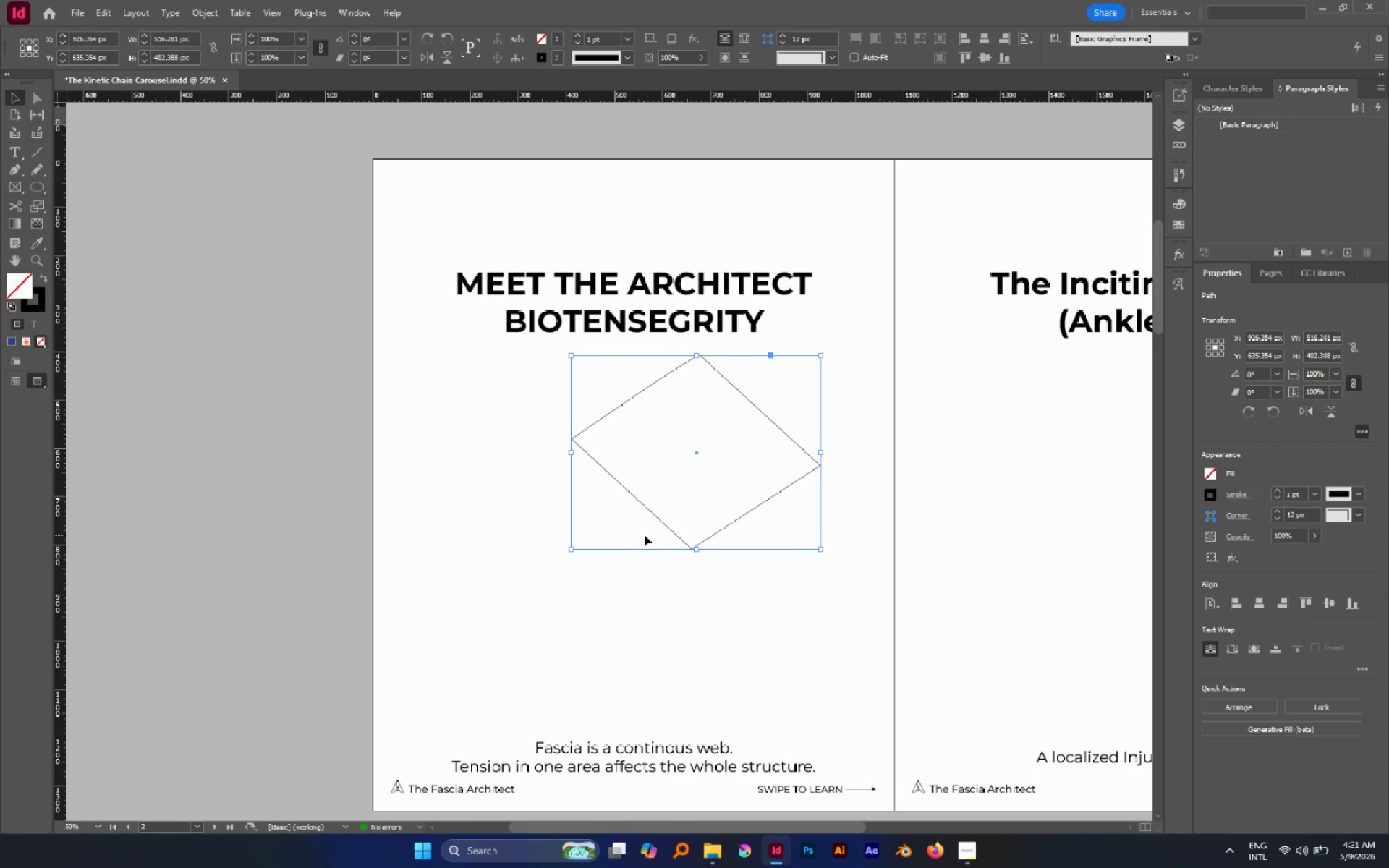 
hold_key(key=ShiftLeft, duration=3.22)
left_click_drag(start_coordinate=[699, 549], to_coordinate=[708, 454])
 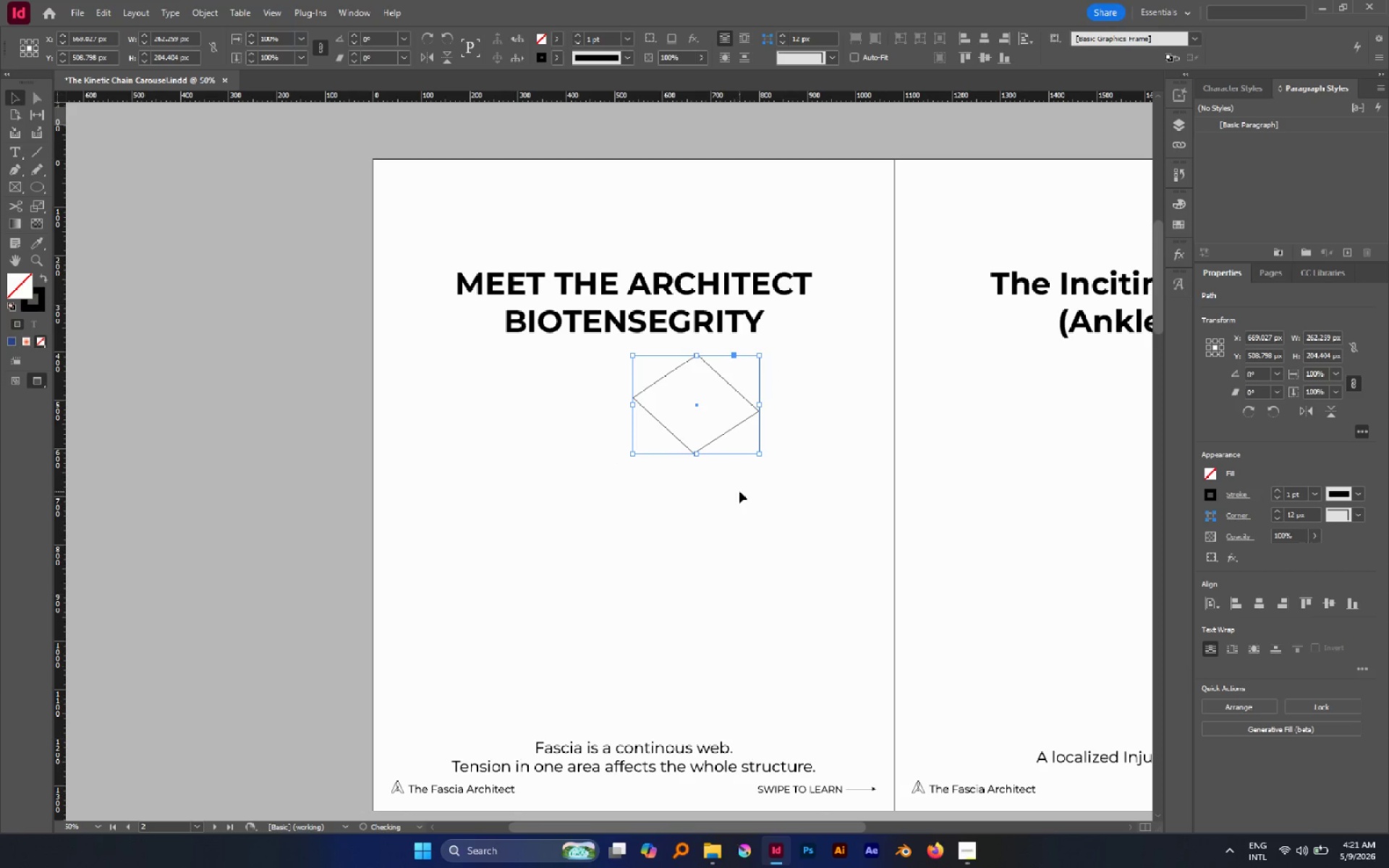 
left_click([739, 491])
 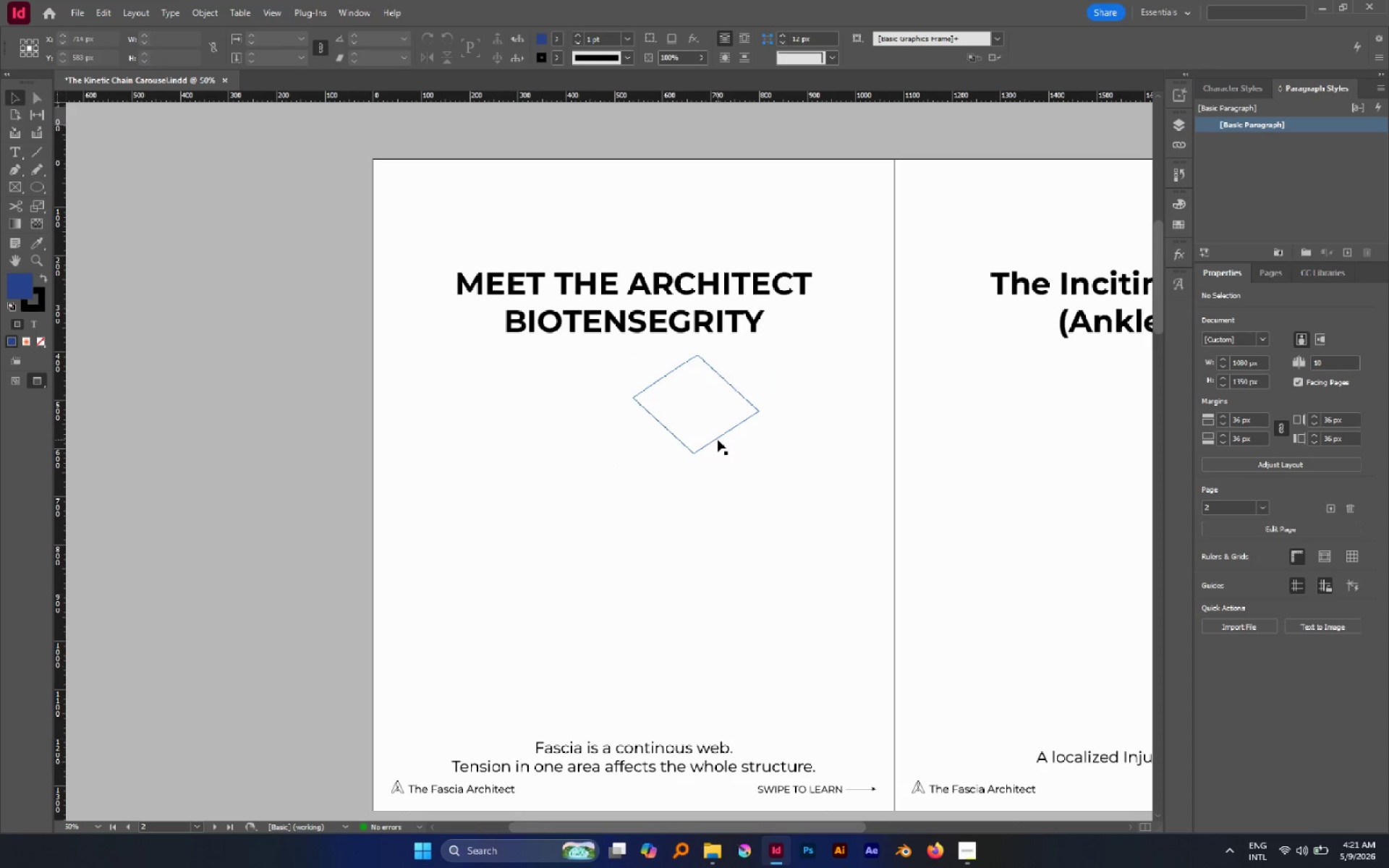 
left_click_drag(start_coordinate=[718, 440], to_coordinate=[745, 461])
 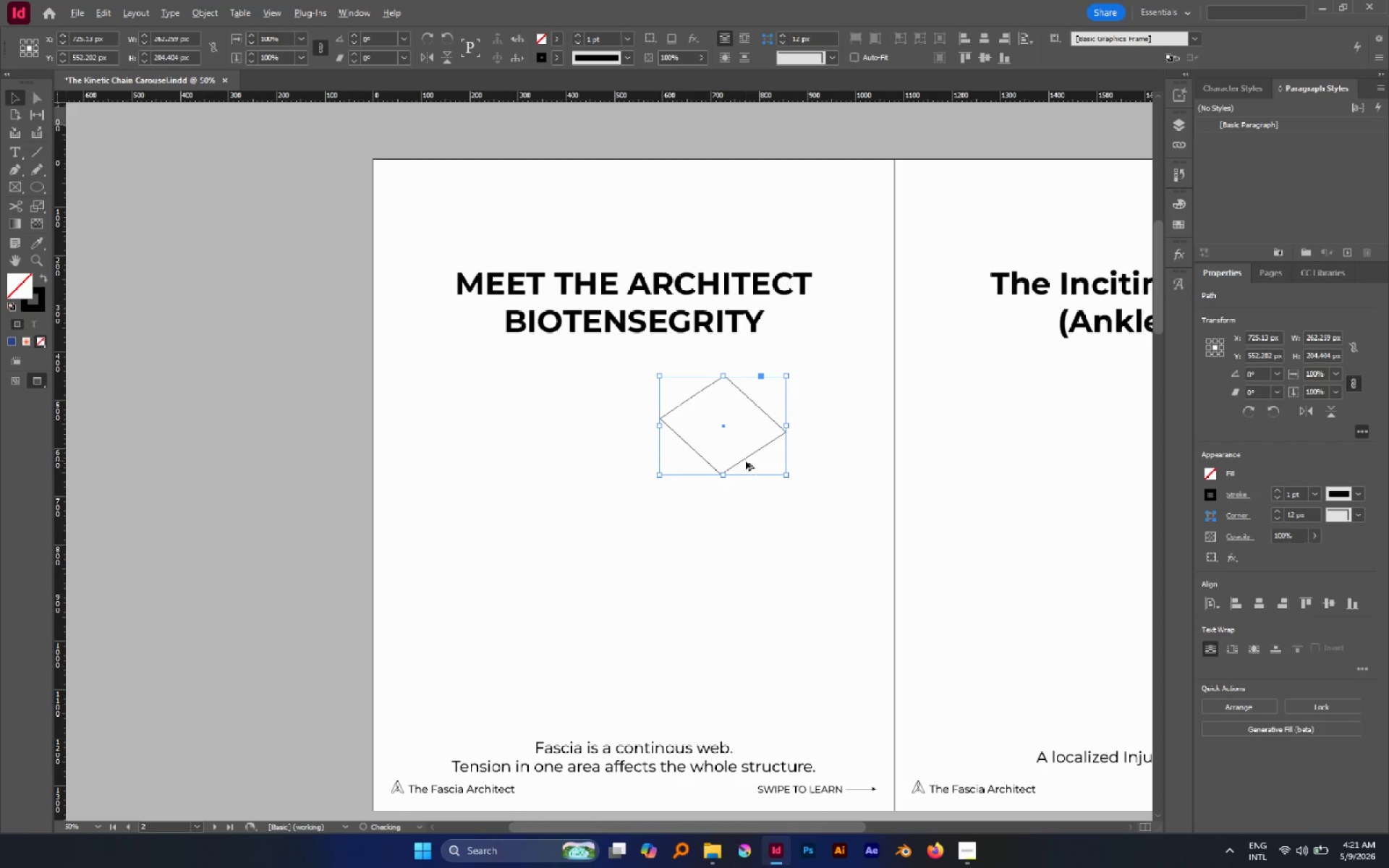 
hold_key(key=AltLeft, duration=2.92)
left_click_drag(start_coordinate=[746, 458], to_coordinate=[579, 635])
 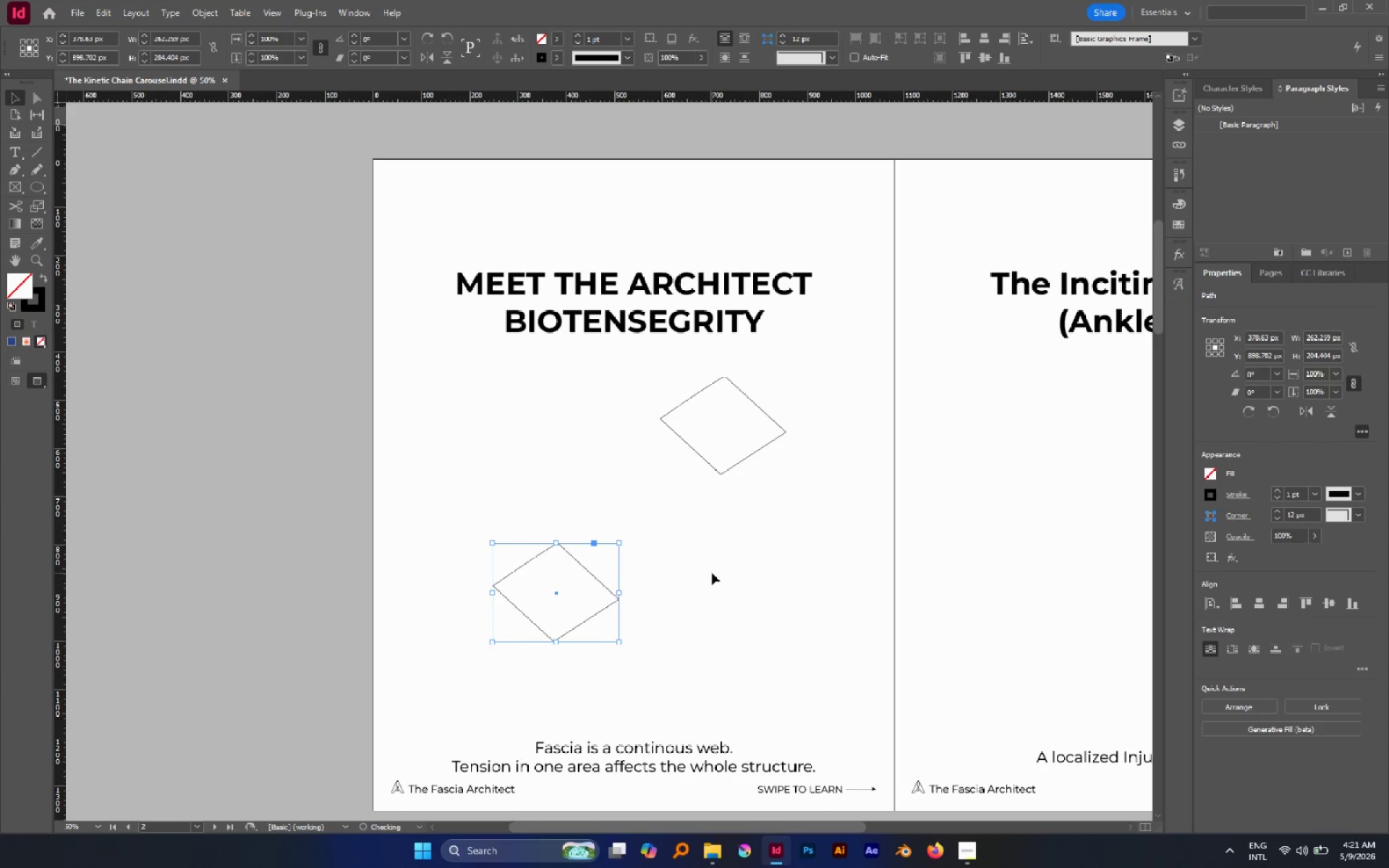 
hold_key(key=ShiftLeft, duration=1.76)
 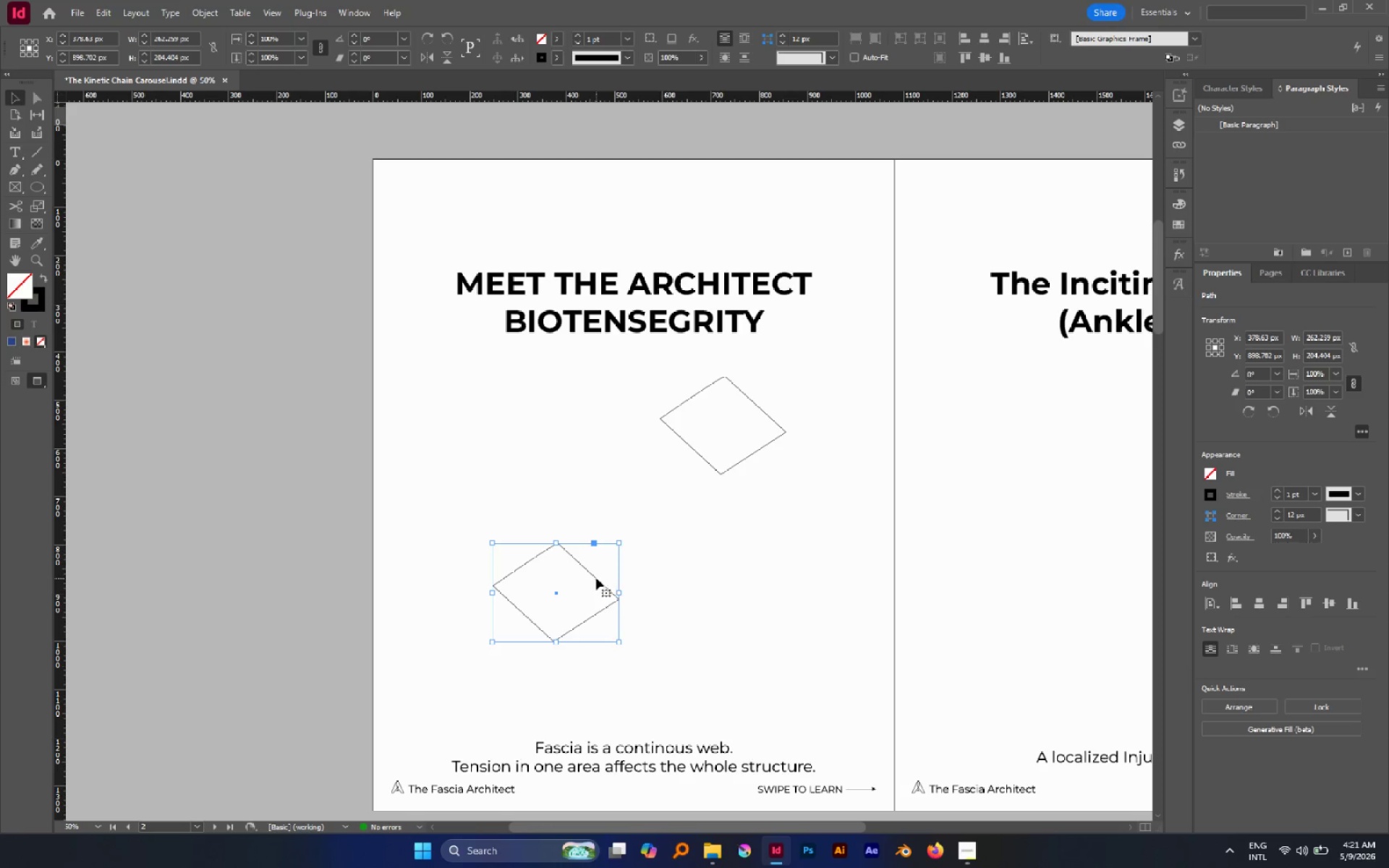 
left_click_drag(start_coordinate=[595, 579], to_coordinate=[656, 530])
 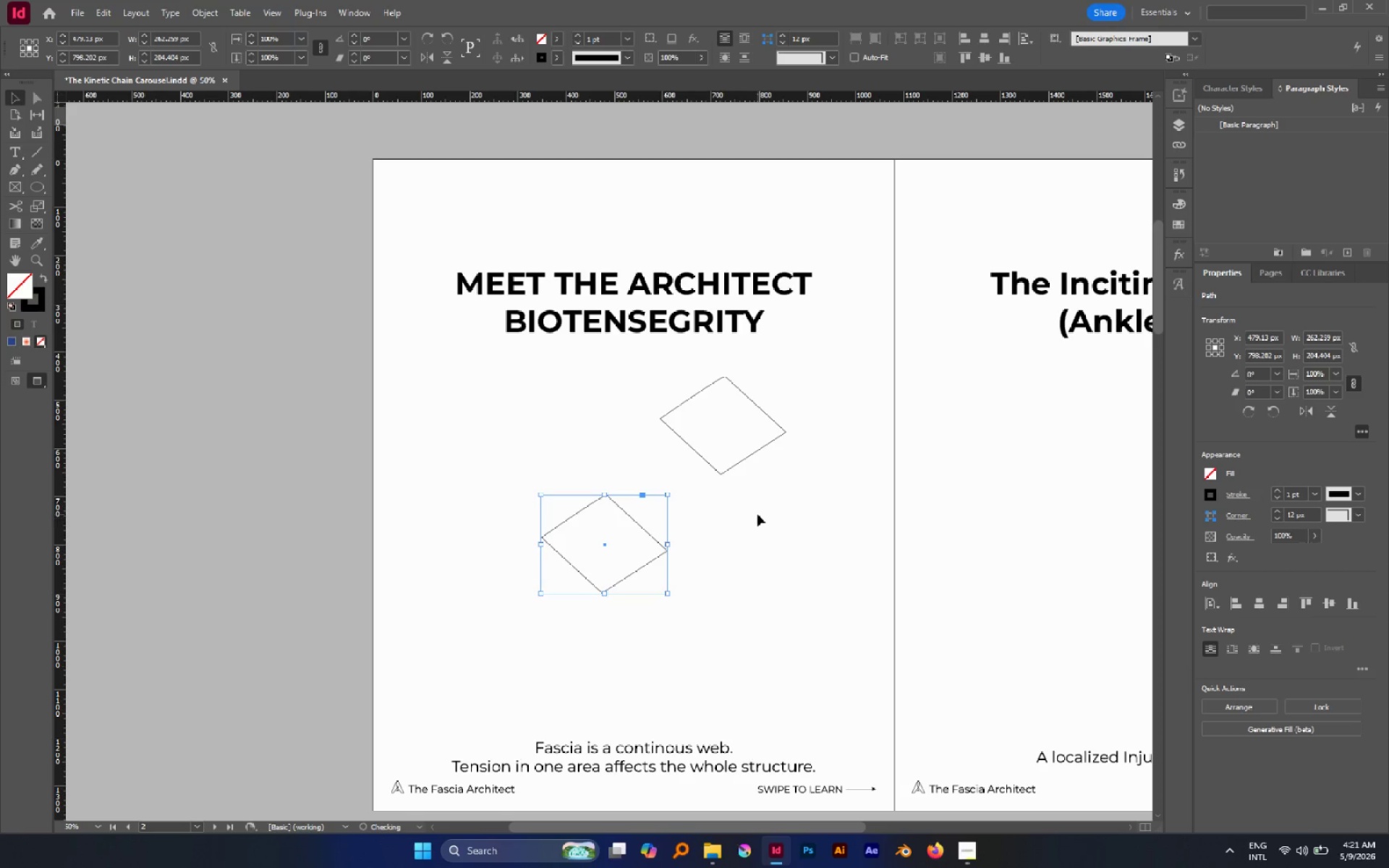 
hold_key(key=ShiftLeft, duration=1.12)
 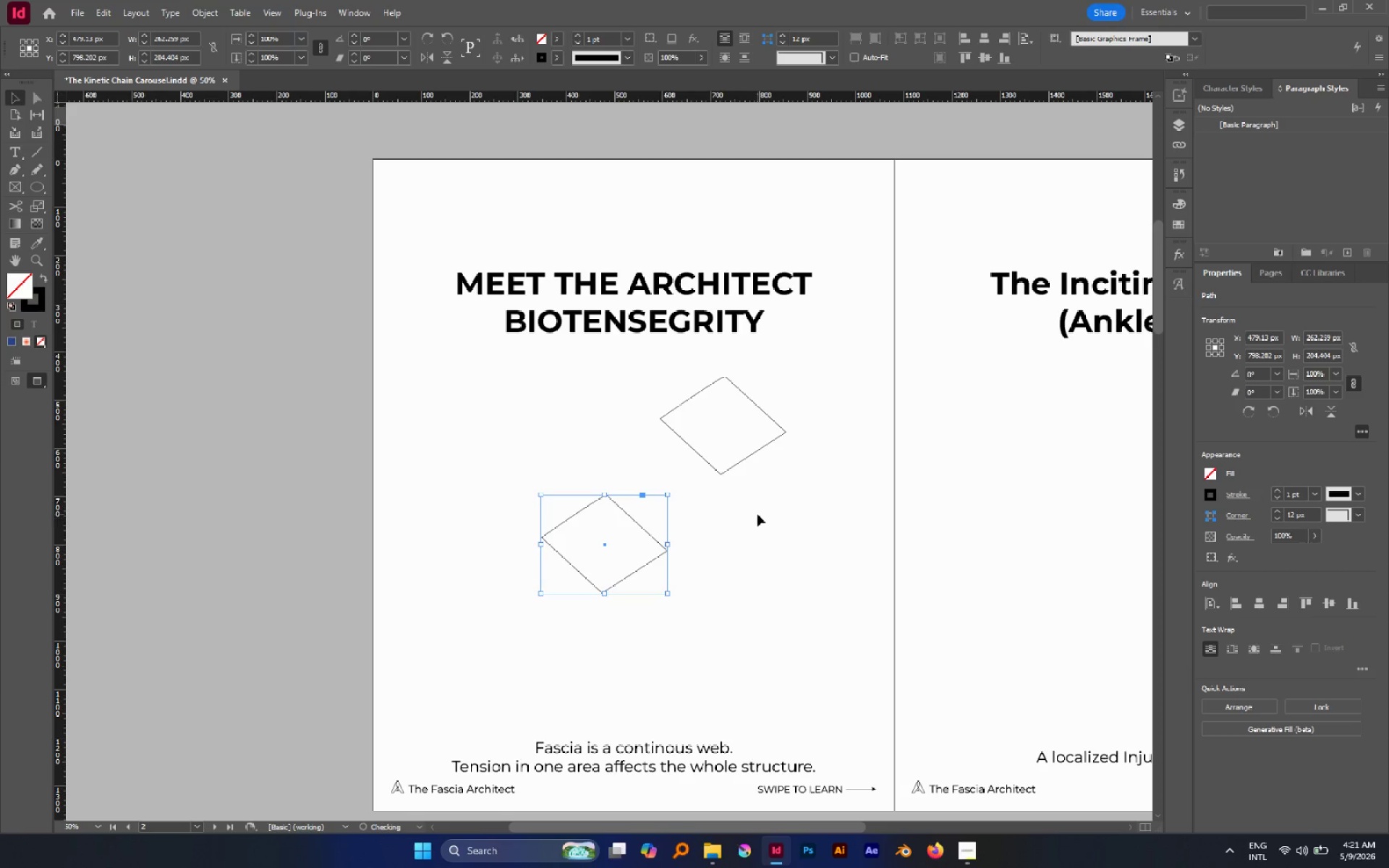 
left_click([757, 514])
 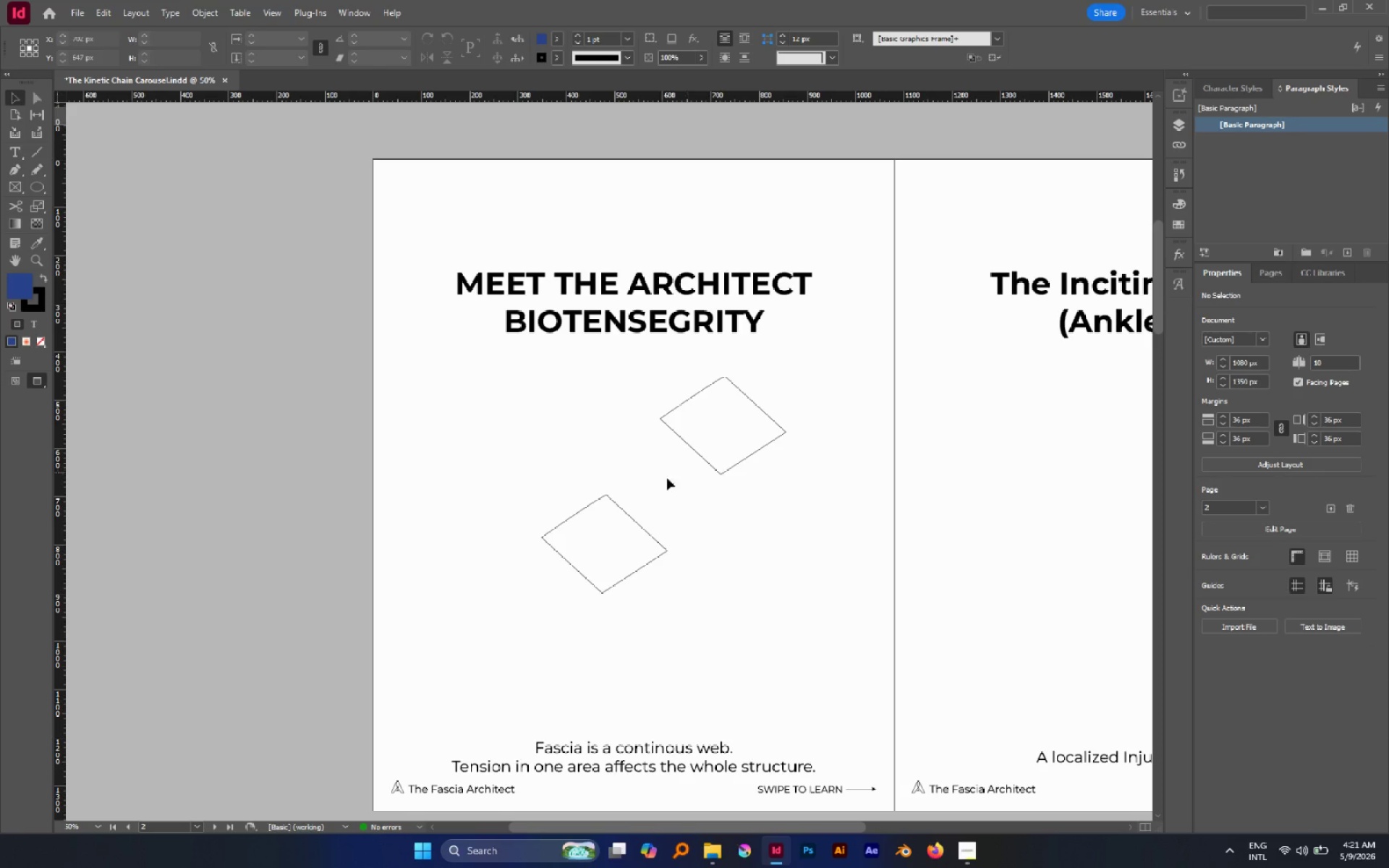 
wait(6.03)
 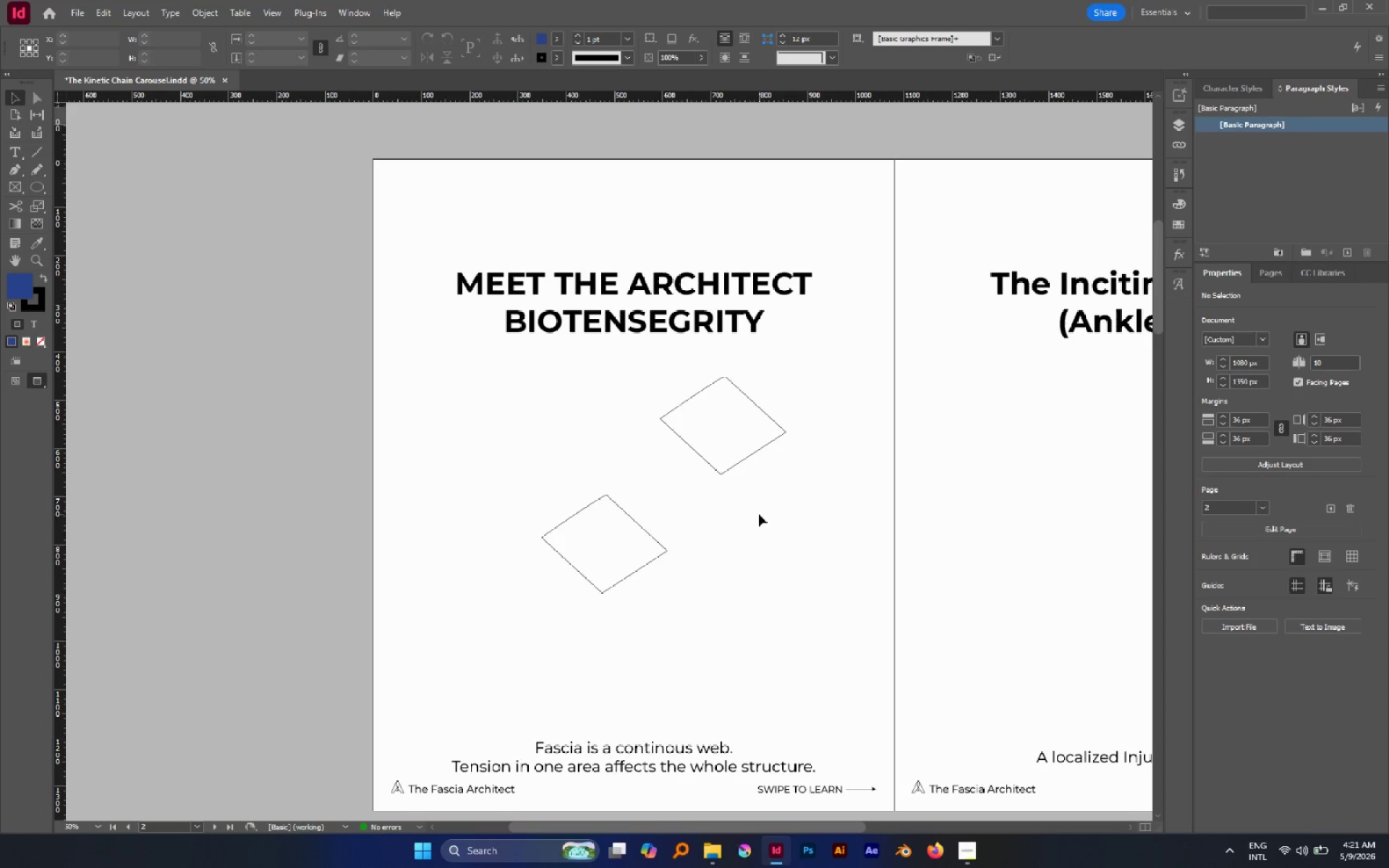 
left_click_drag(start_coordinate=[640, 527], to_coordinate=[654, 511])
 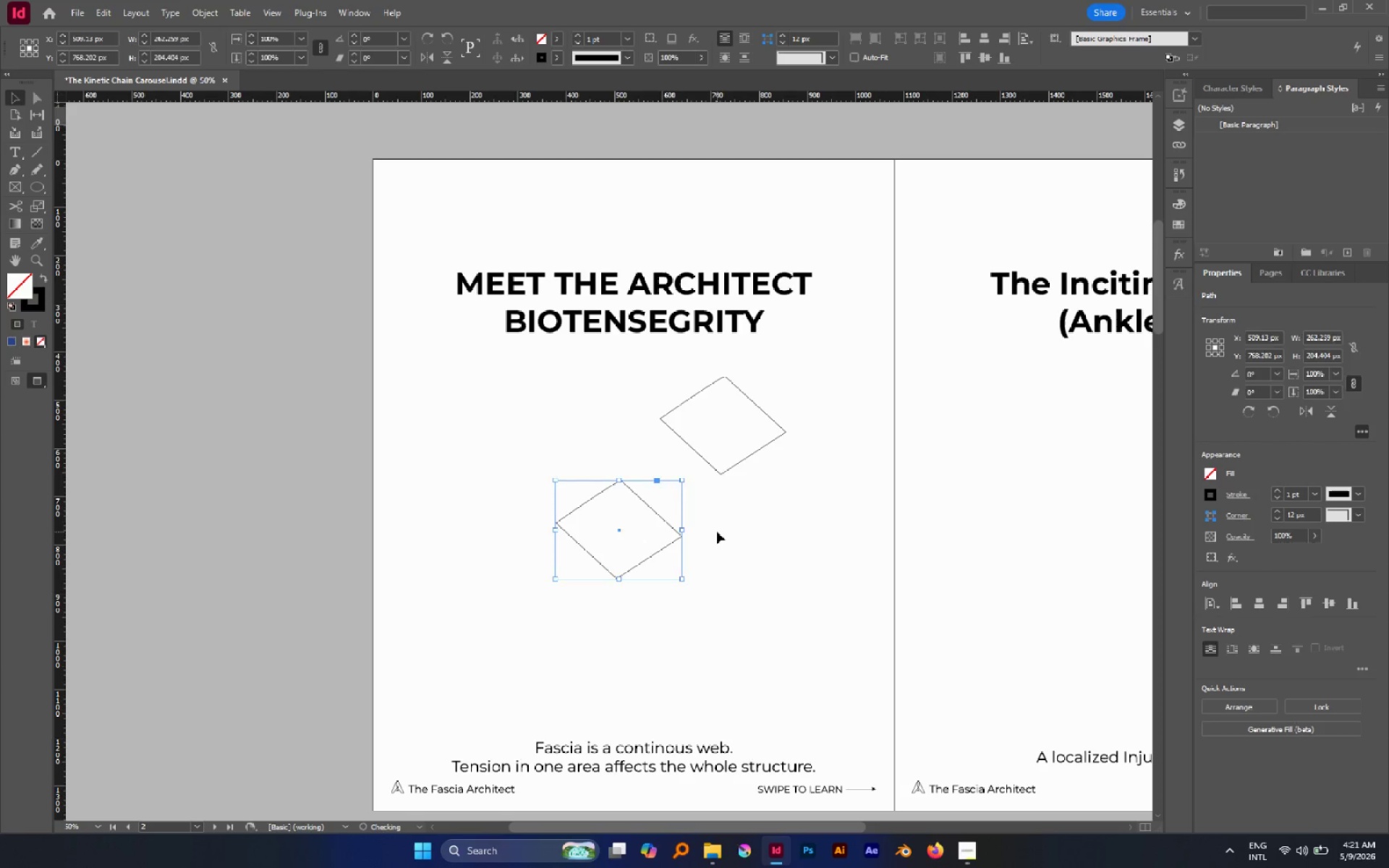 
hold_key(key=ShiftLeft, duration=0.91)
 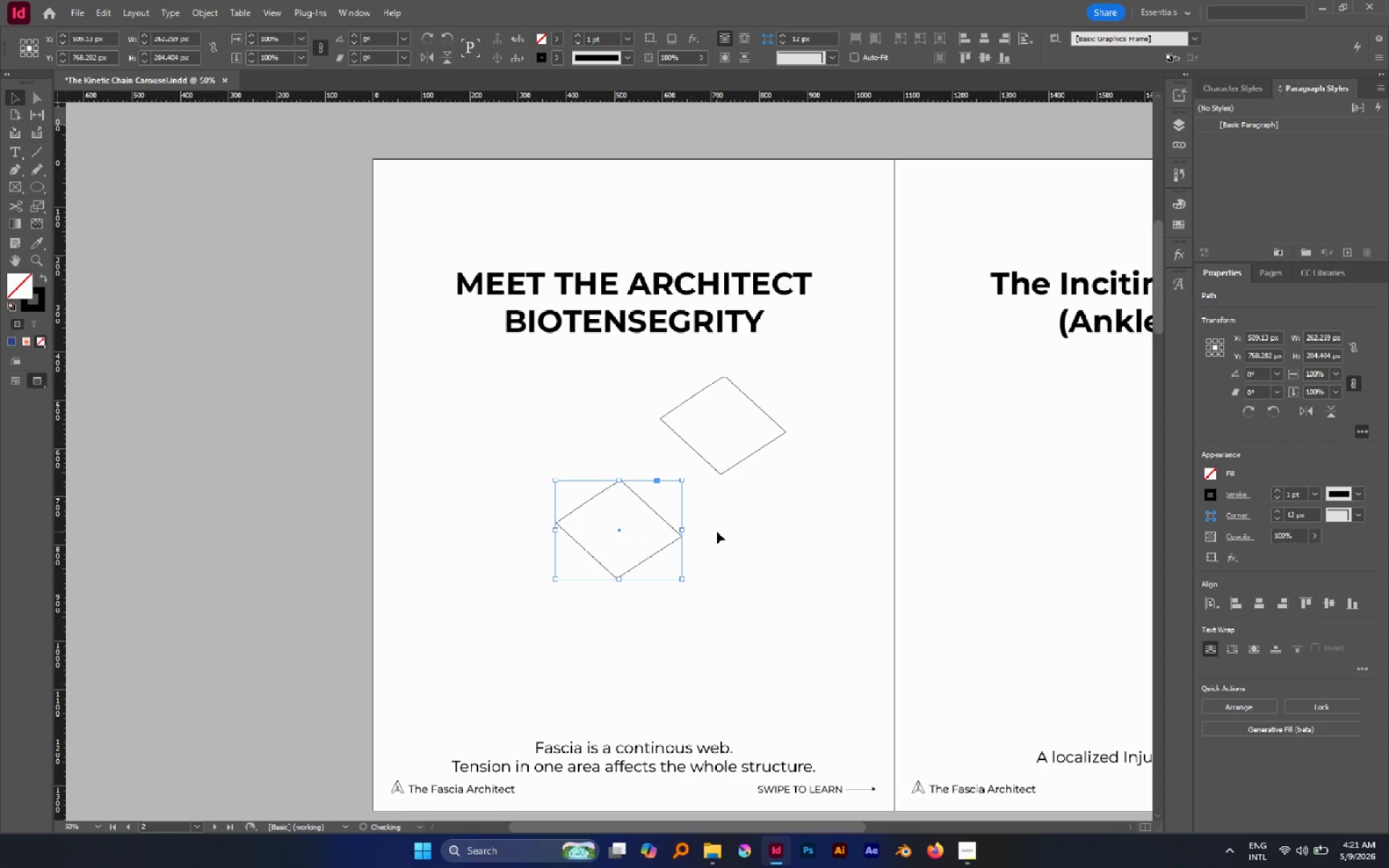 
left_click([717, 532])
 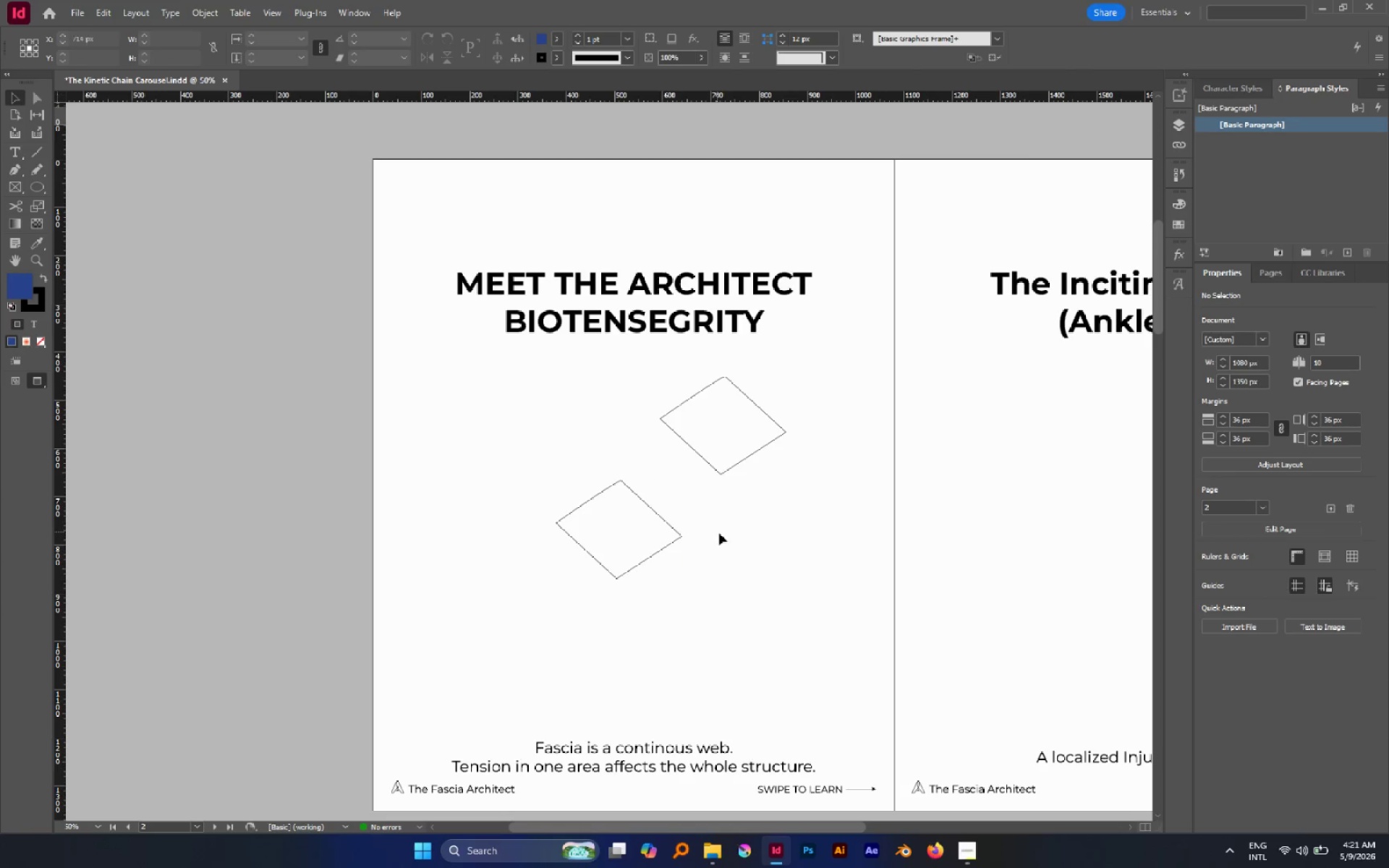 
key(P)
 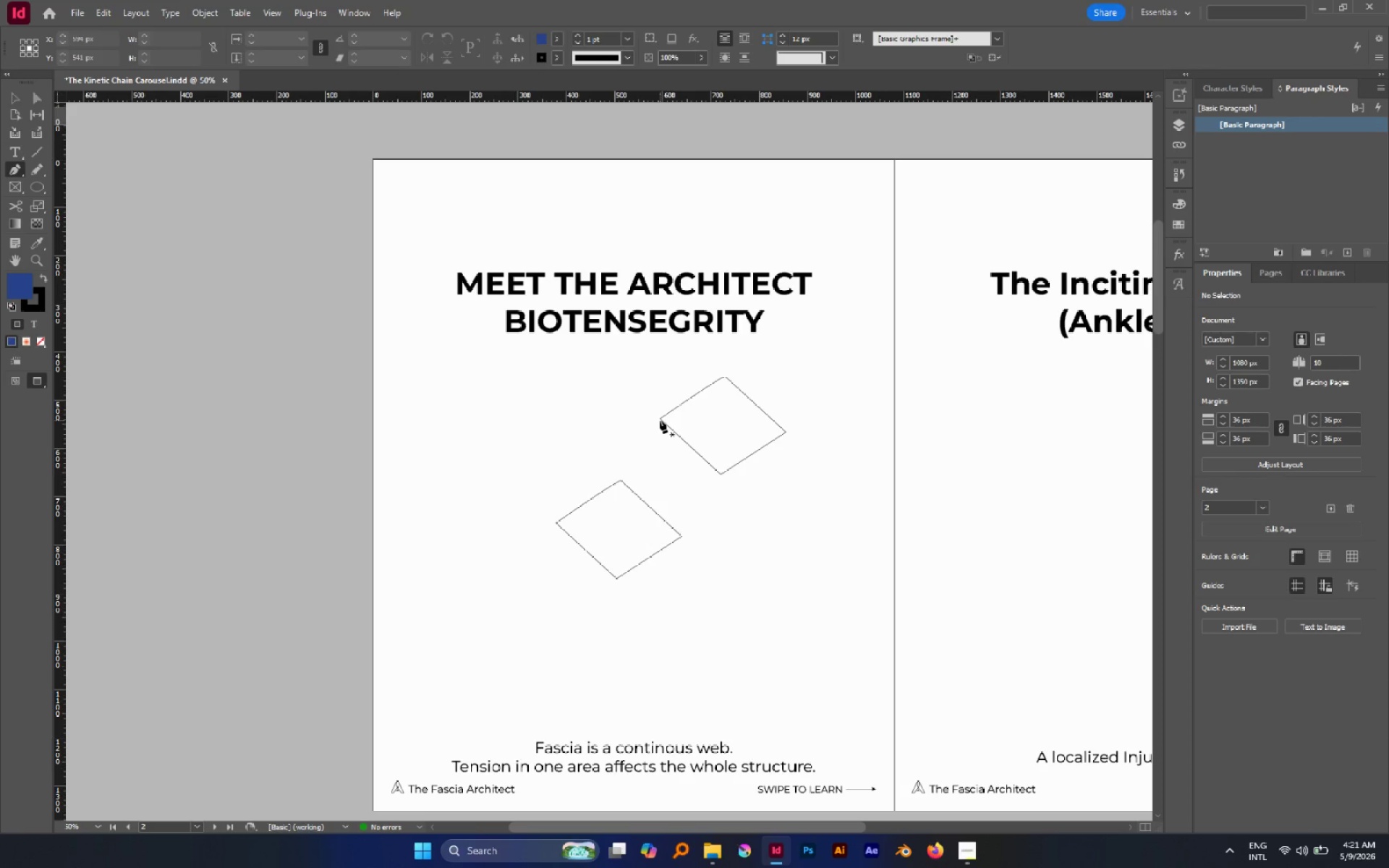 
wait(8.14)
 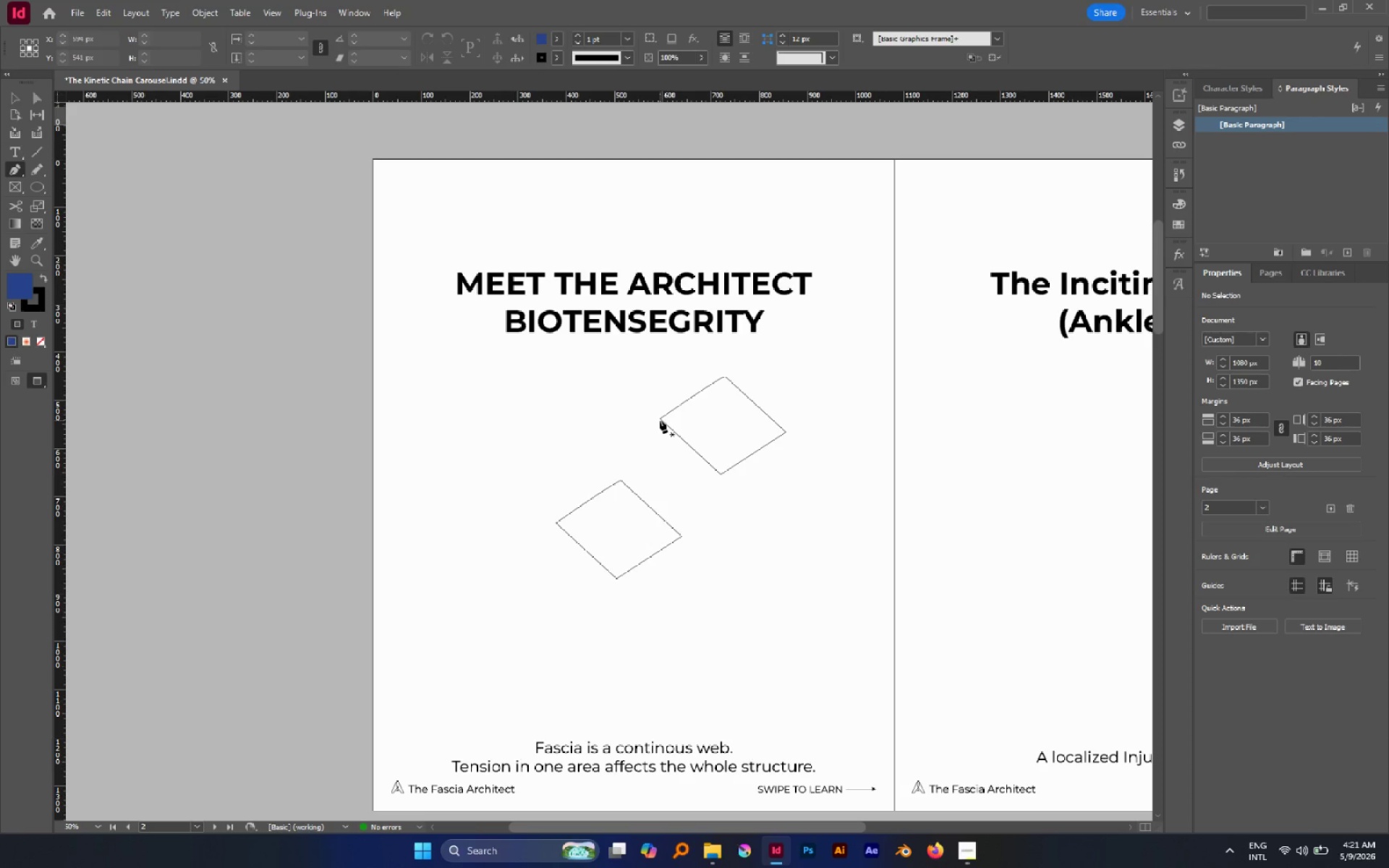 
key(V)
 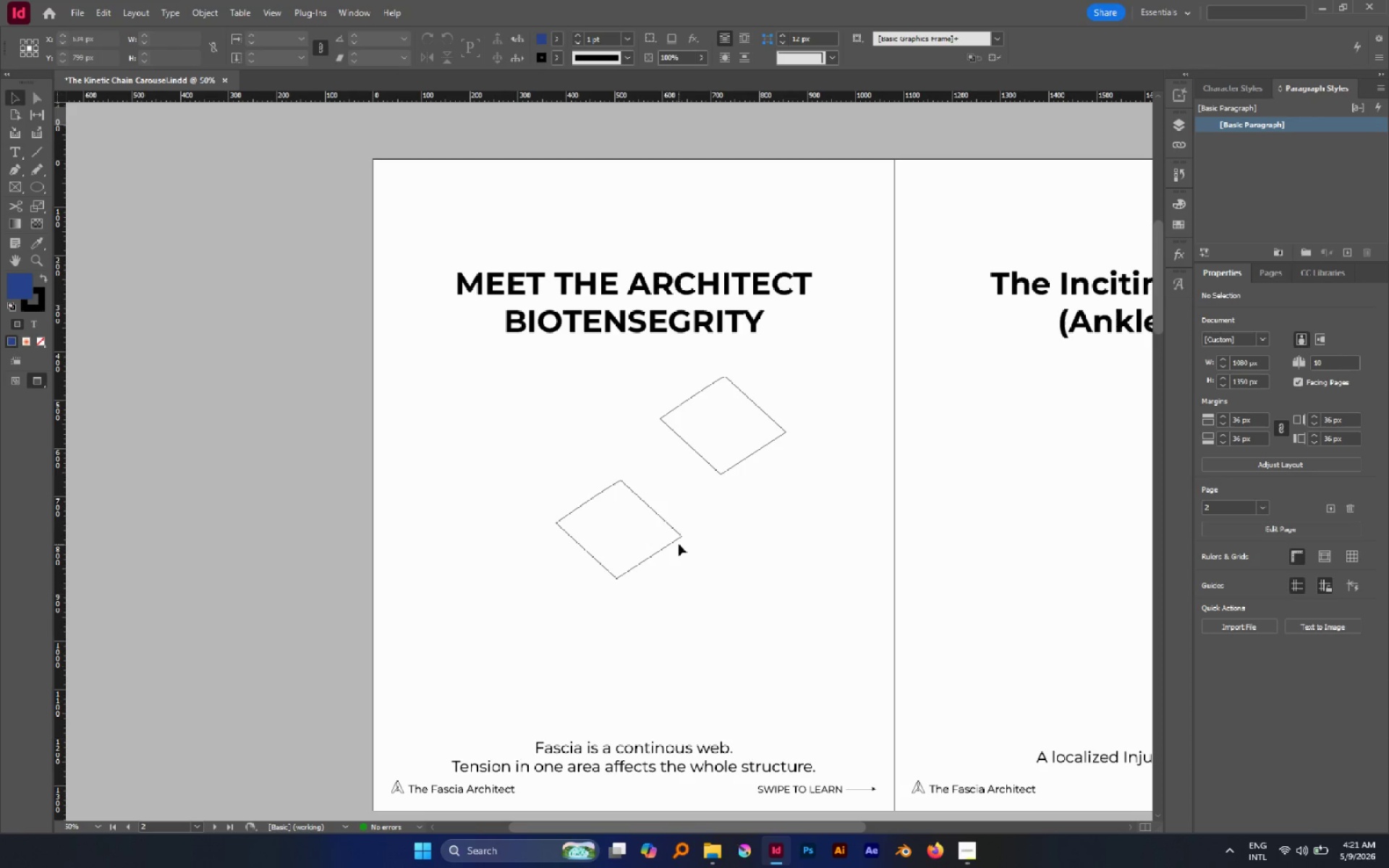 
left_click([675, 542])
 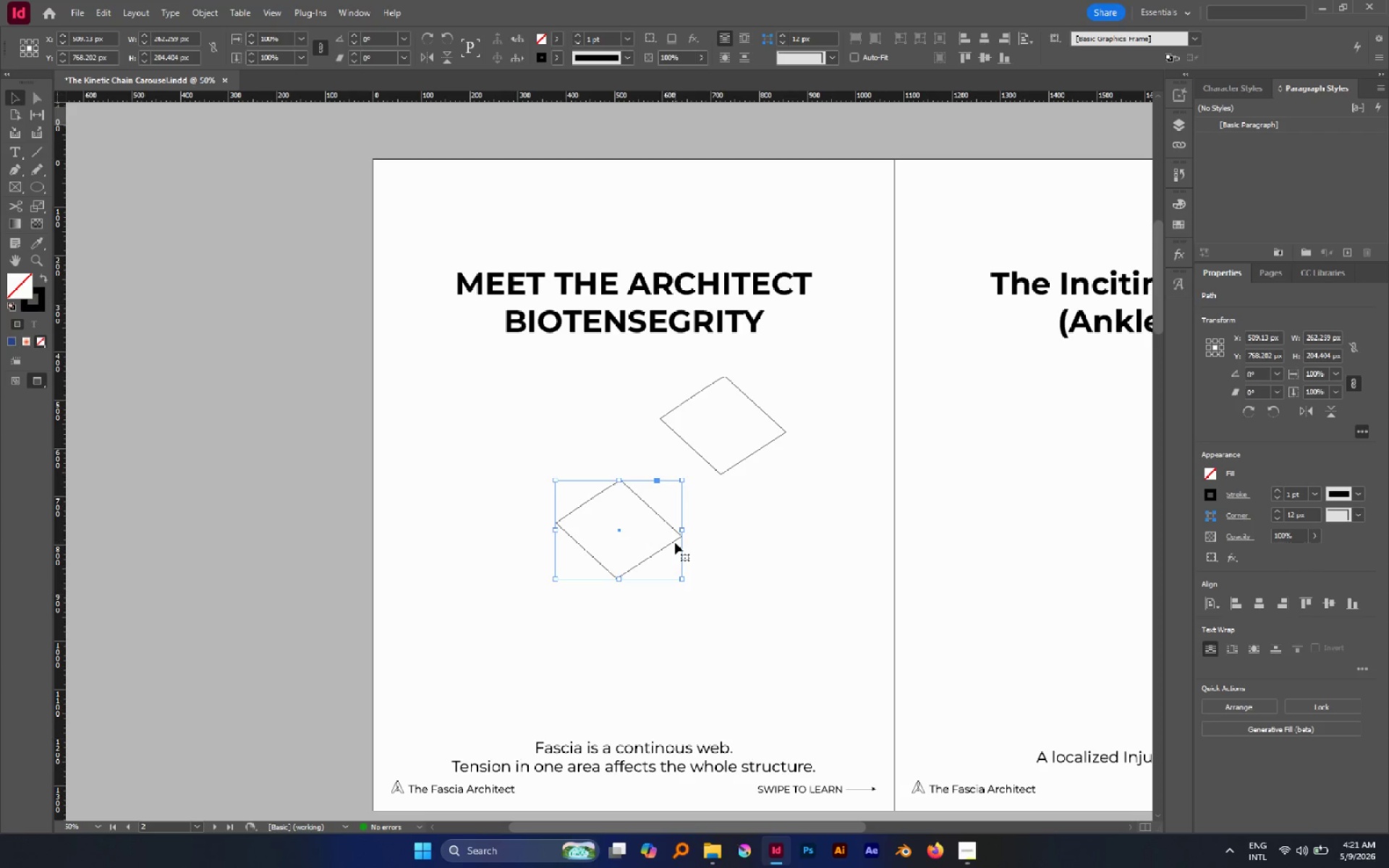 
key(Delete)
 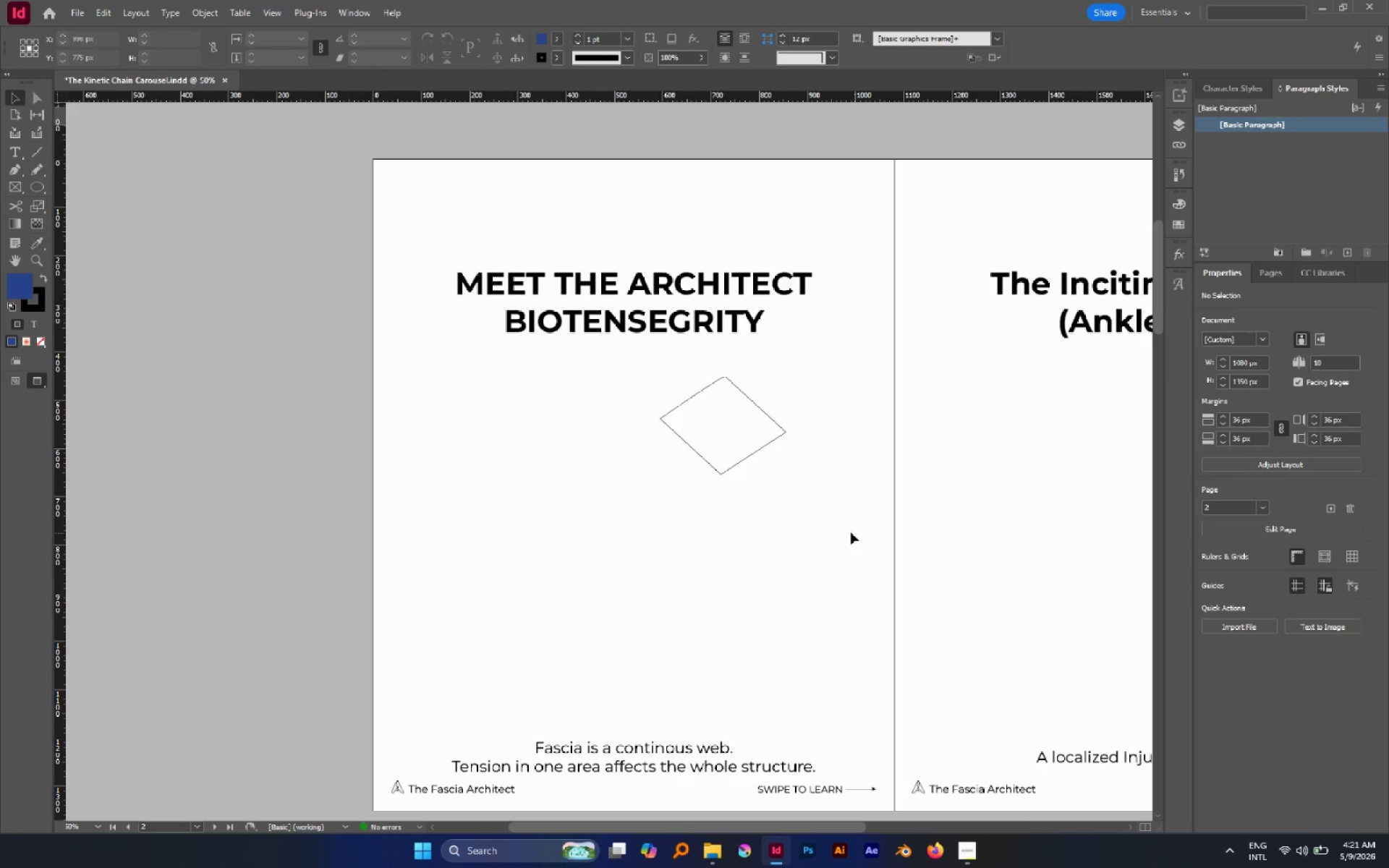 
left_click_drag(start_coordinate=[792, 515], to_coordinate=[665, 422])
 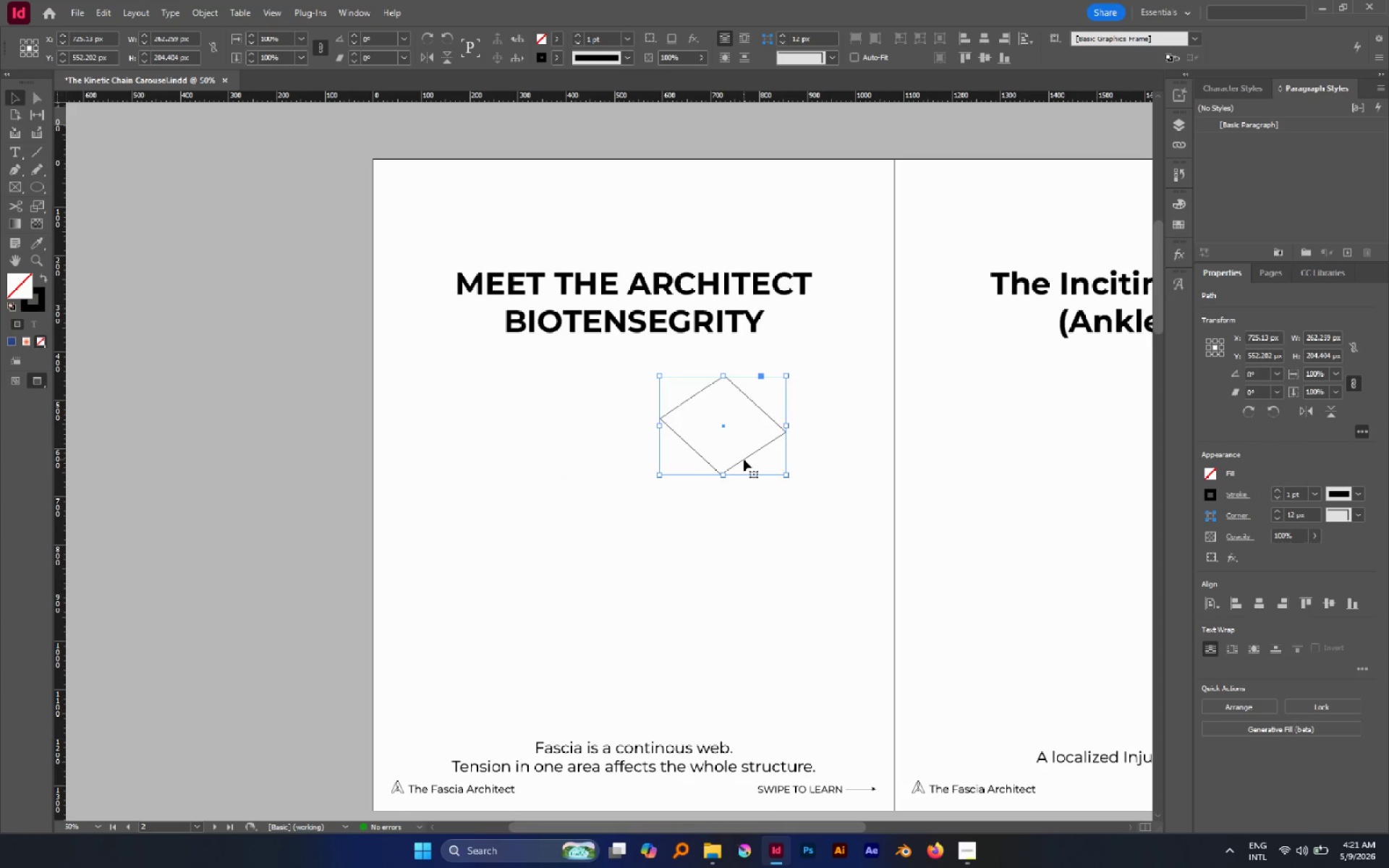 
left_click_drag(start_coordinate=[744, 459], to_coordinate=[641, 503])
 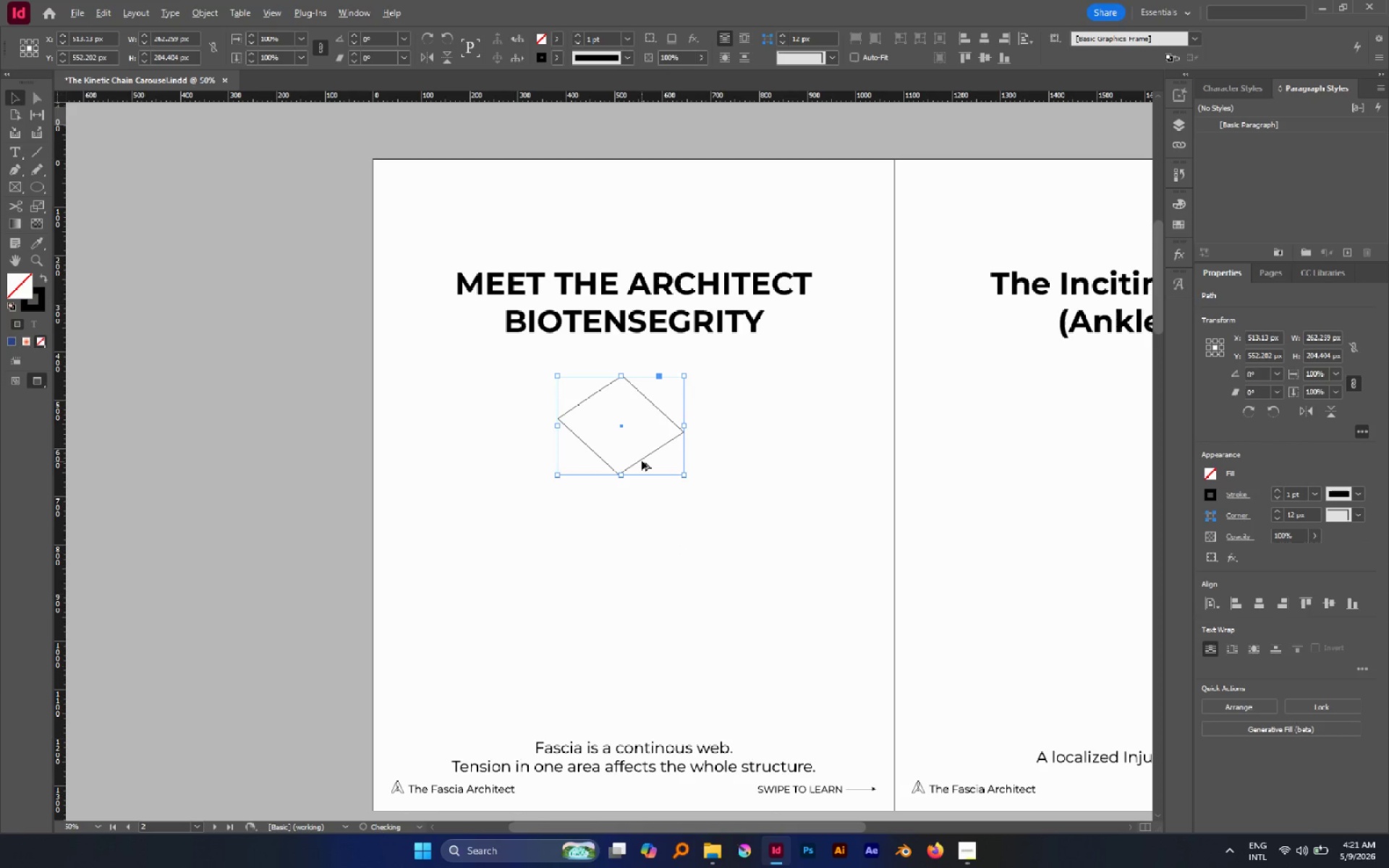 
hold_key(key=ShiftLeft, duration=0.45)
 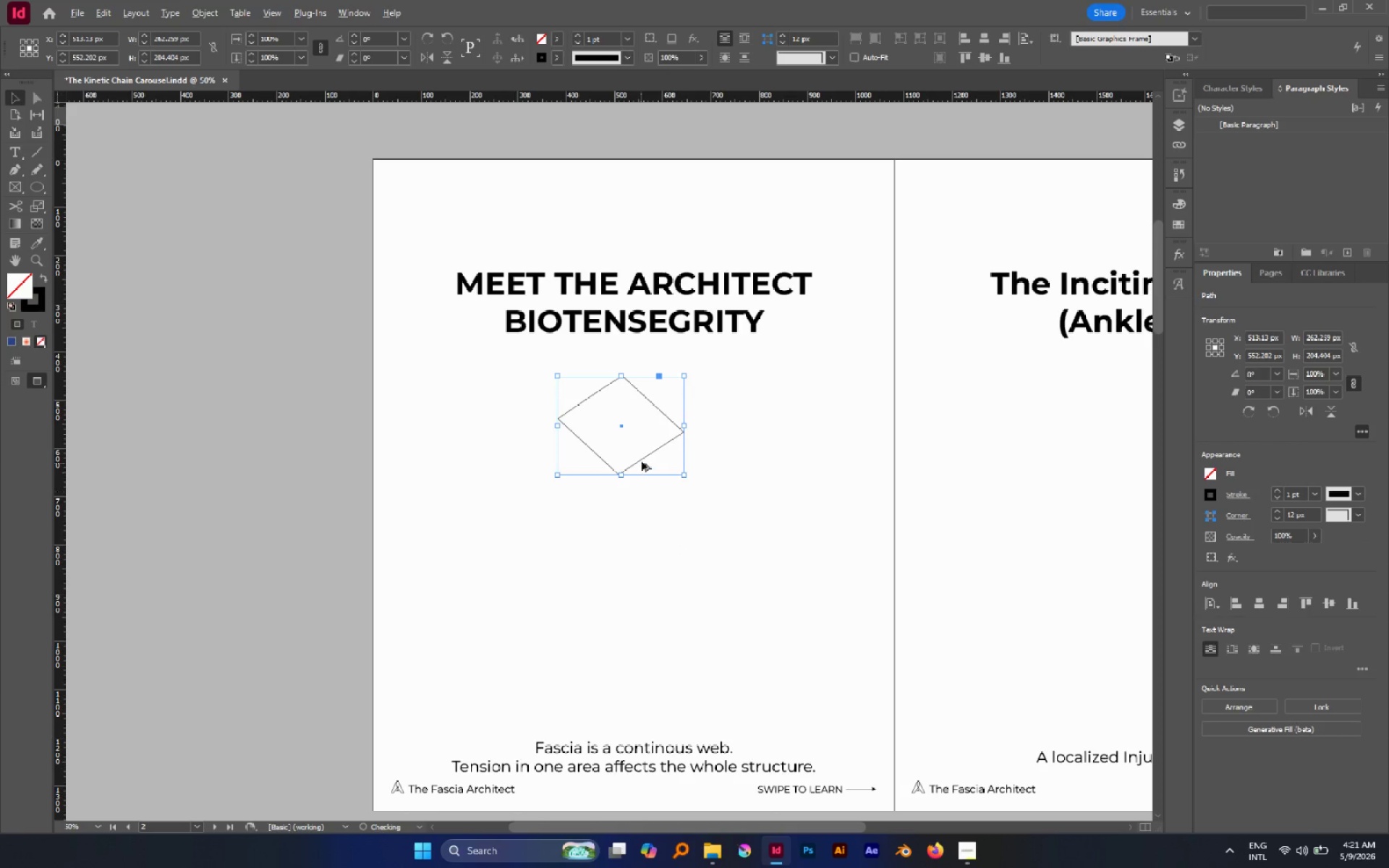 
hold_key(key=AltLeft, duration=1.36)
left_click_drag(start_coordinate=[642, 459], to_coordinate=[649, 592])
 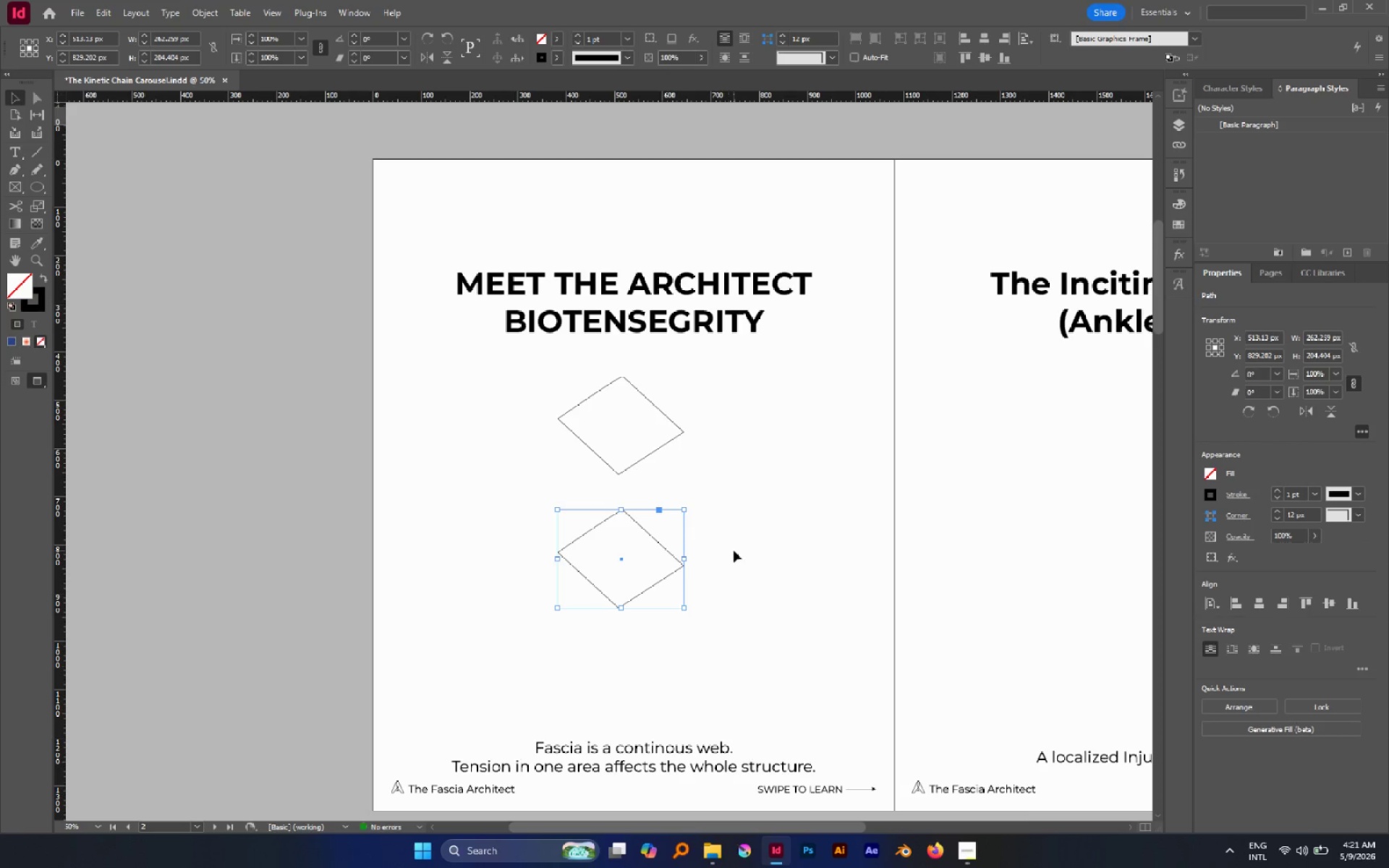 
hold_key(key=ShiftLeft, duration=0.95)
 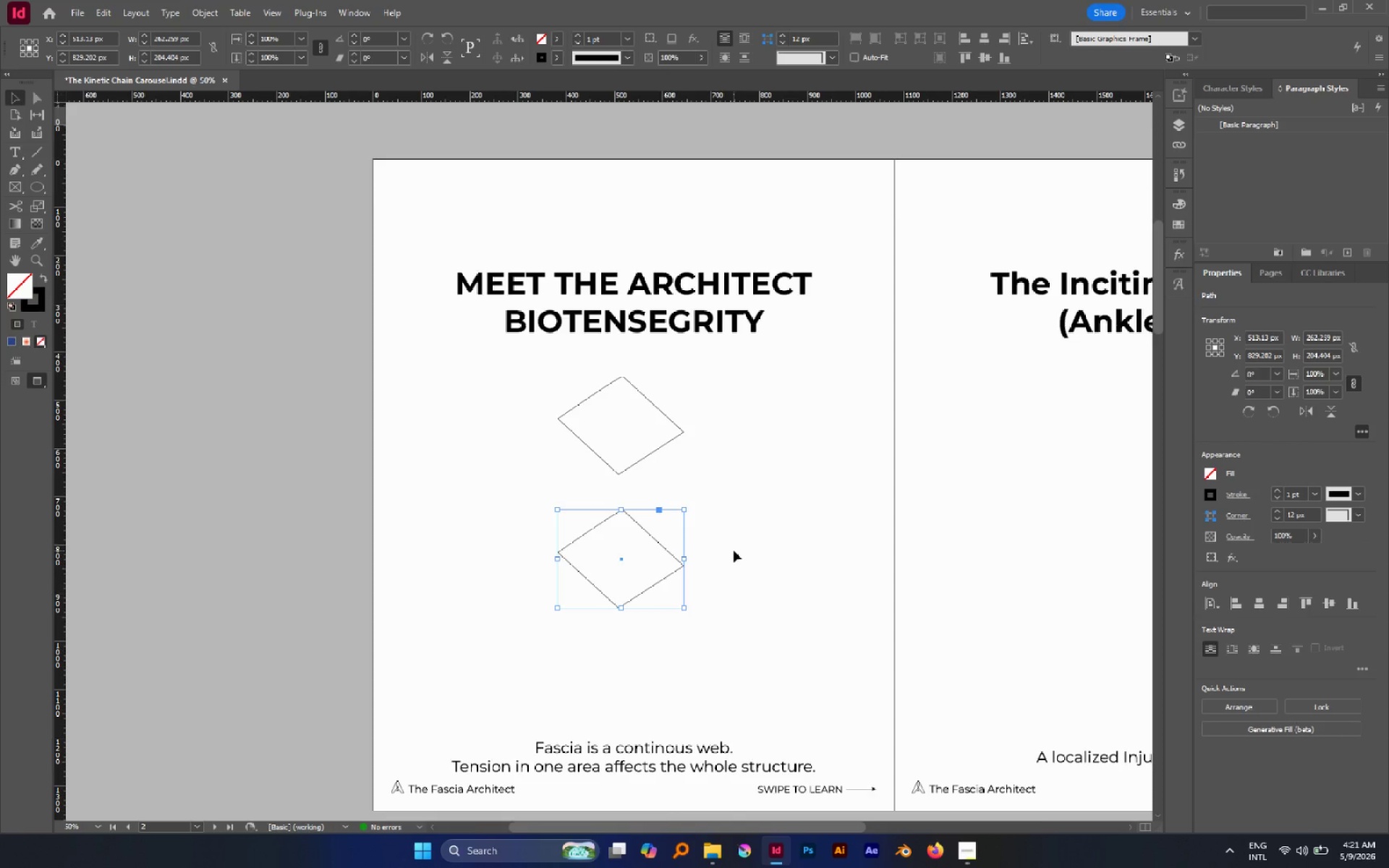 
scroll: coordinate [734, 550], scroll_direction: up, amount: 1.0
 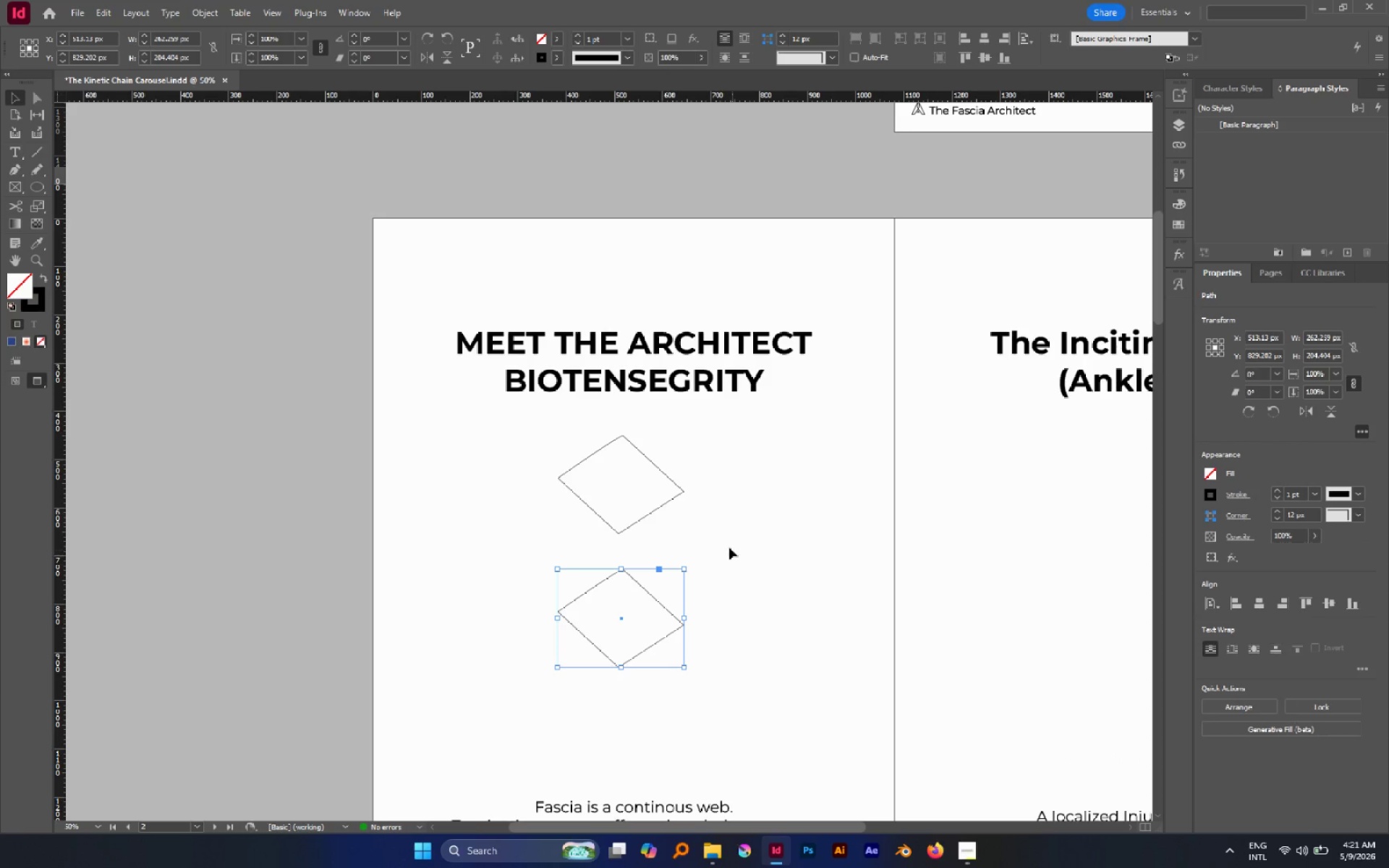 
key(P)
 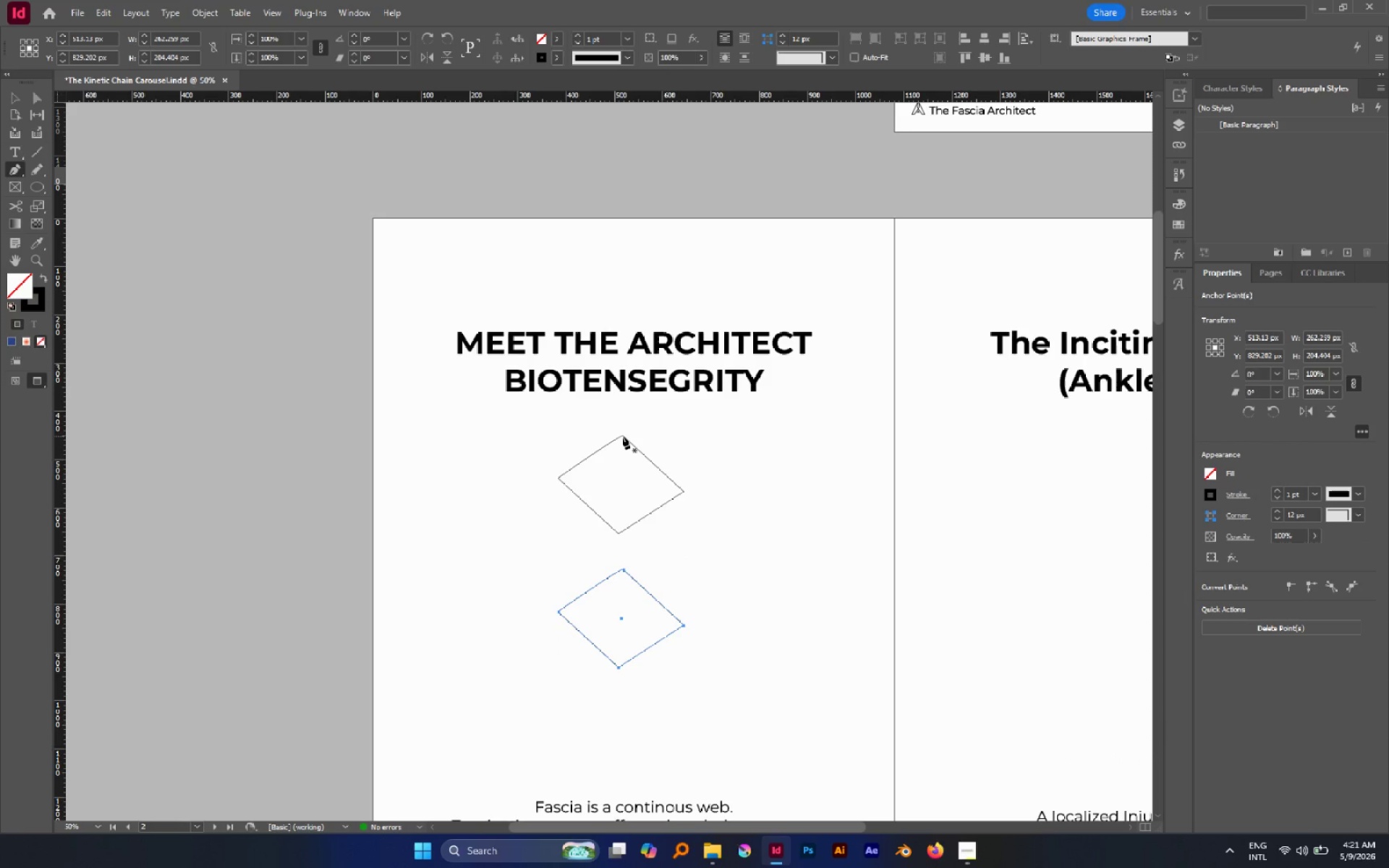 
left_click([622, 436])
 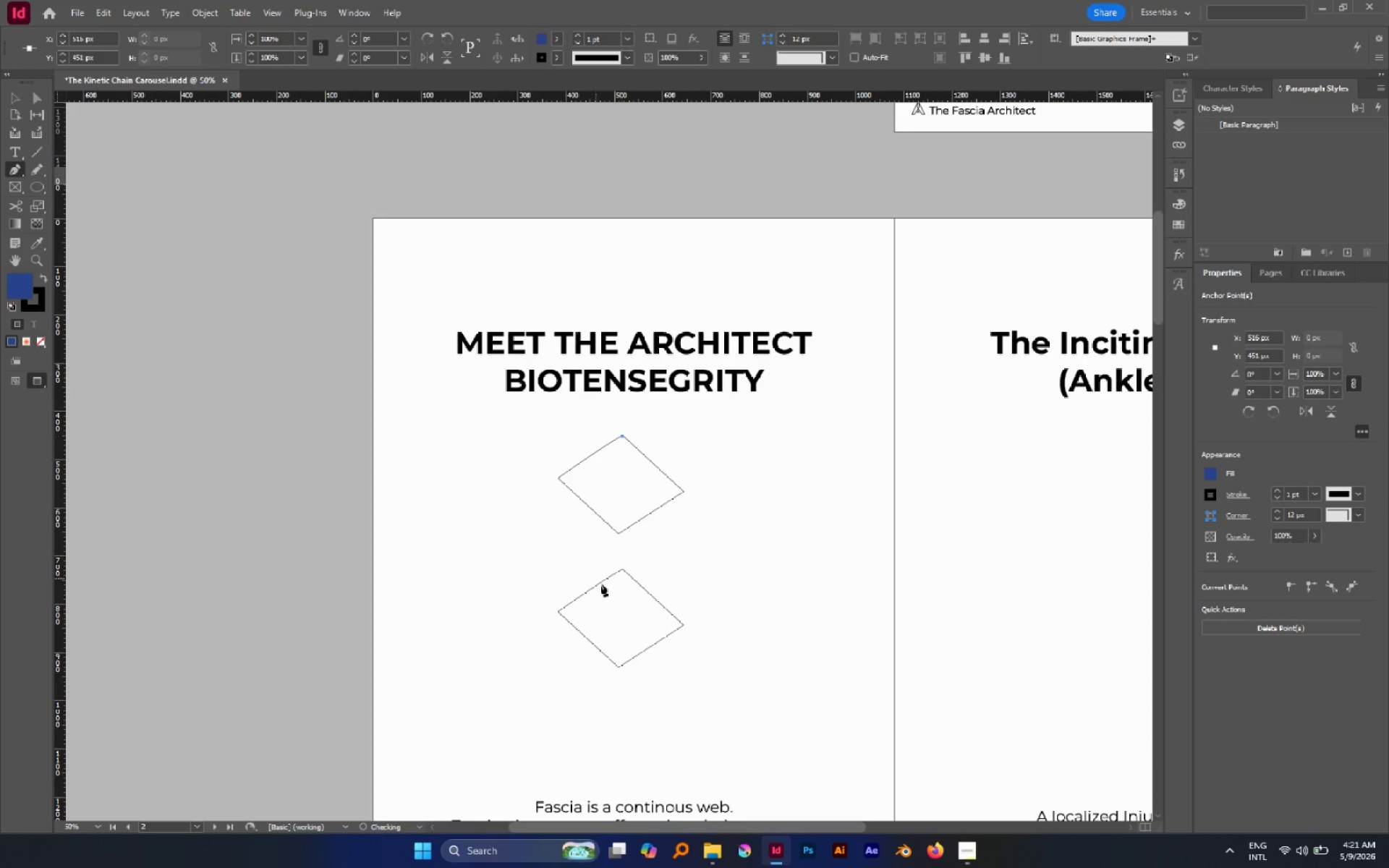 
hold_key(key=ShiftLeft, duration=1.75)
left_click([622, 571])
 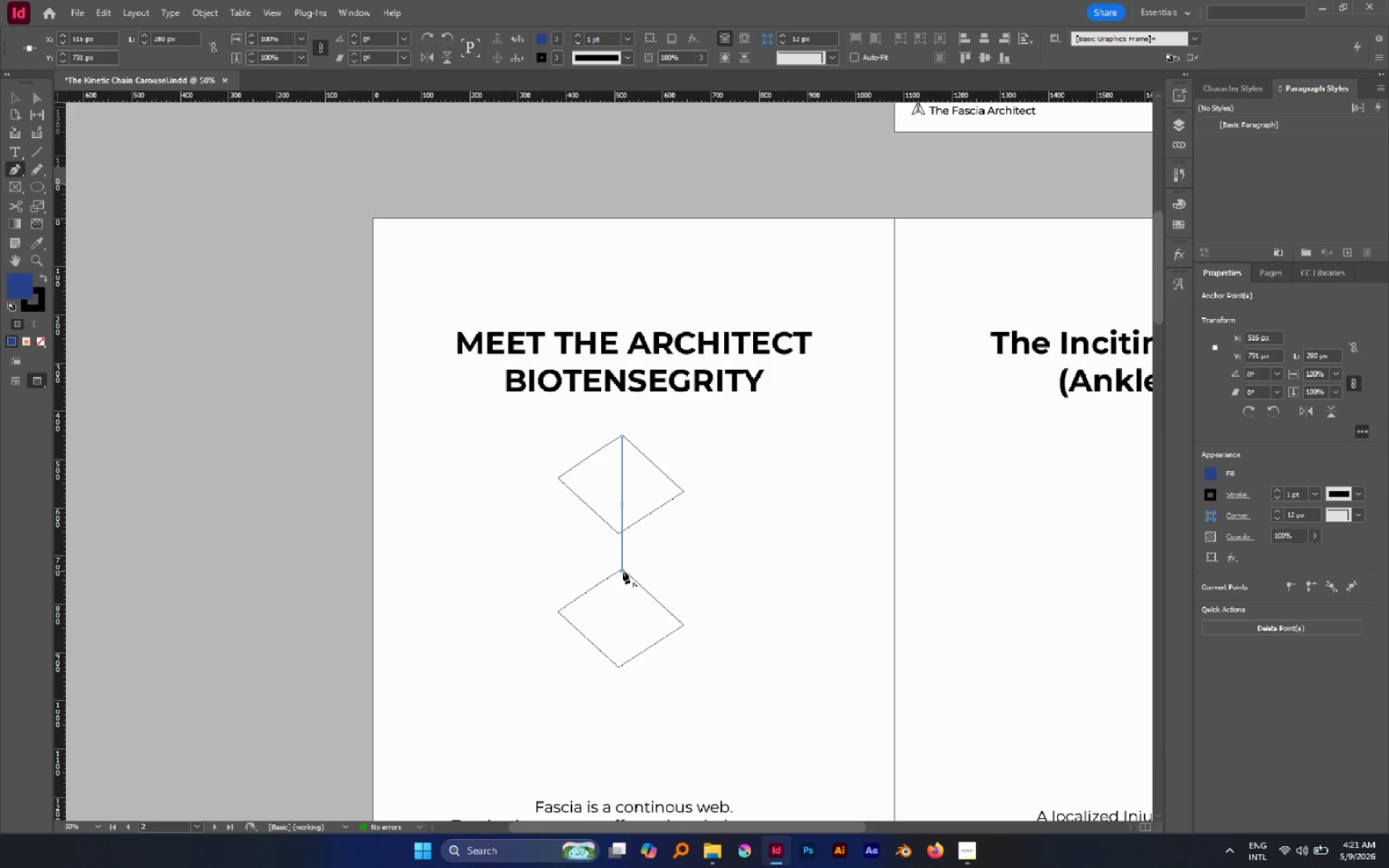 
key(V)
 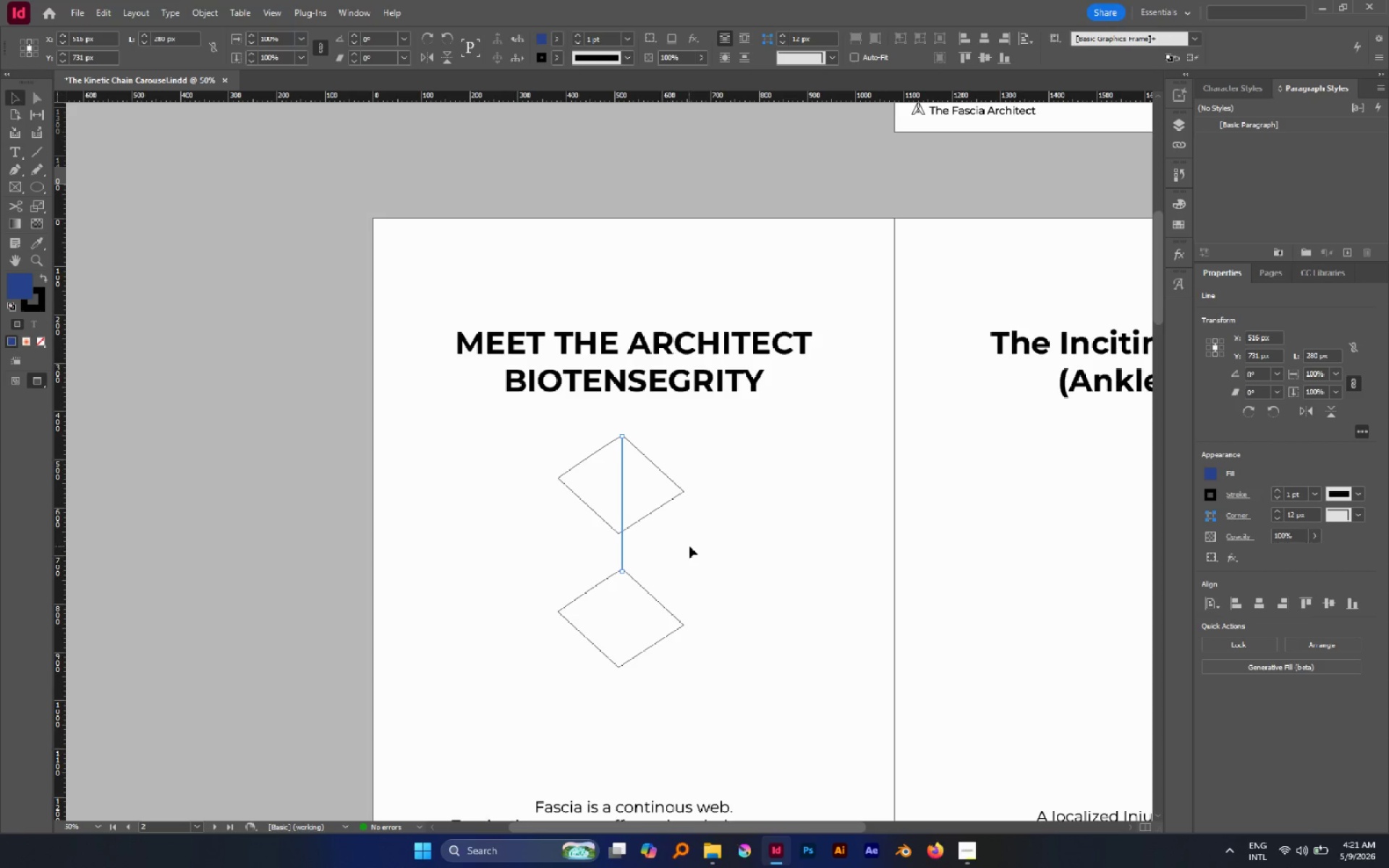 
left_click([689, 546])
 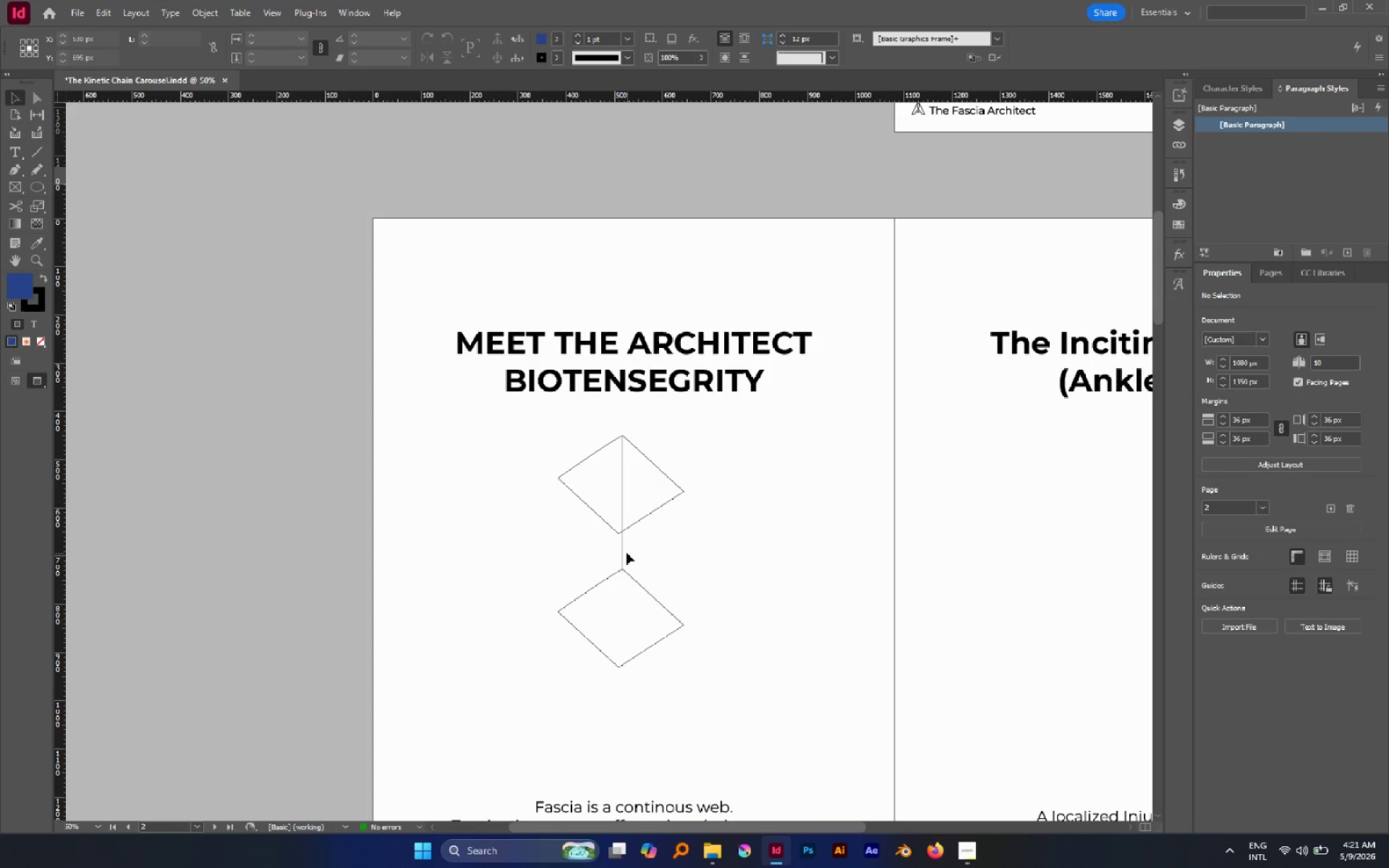 
hold_key(key=AltLeft, duration=3.78)
left_click_drag(start_coordinate=[622, 550], to_coordinate=[684, 605])
 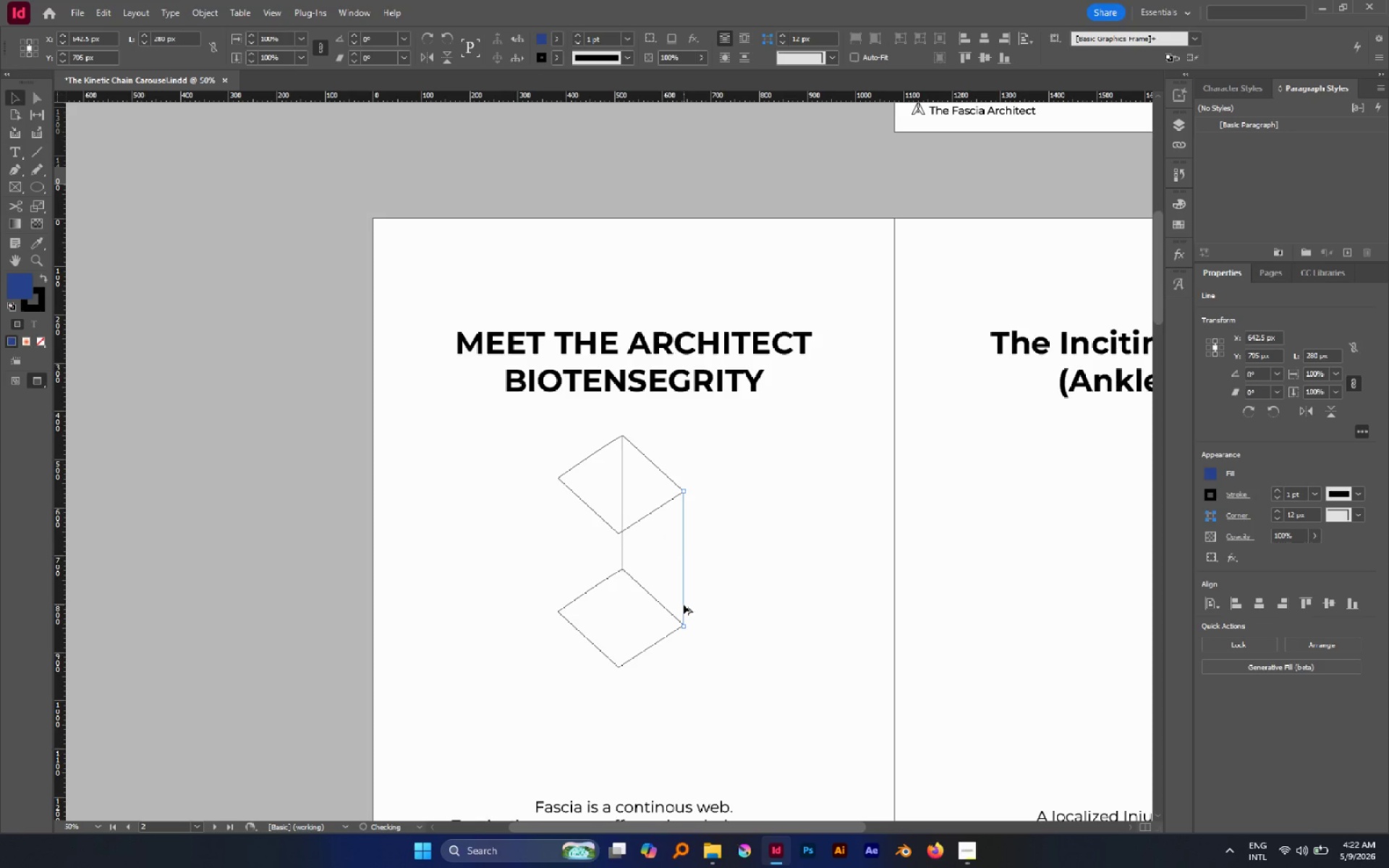 
hold_key(key=AltLeft, duration=2.62)
left_click_drag(start_coordinate=[684, 605], to_coordinate=[619, 648])
 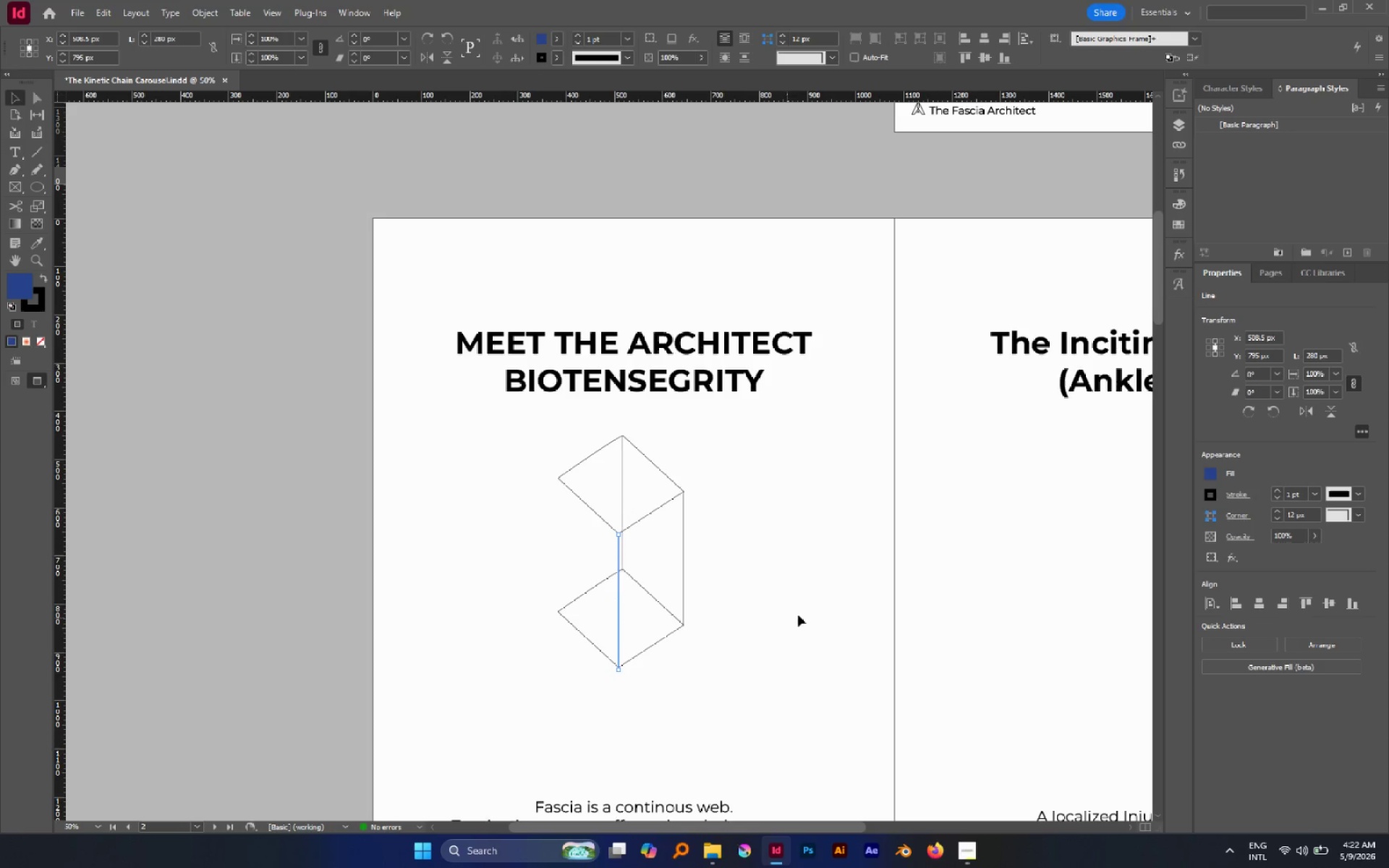 
left_click([814, 612])
 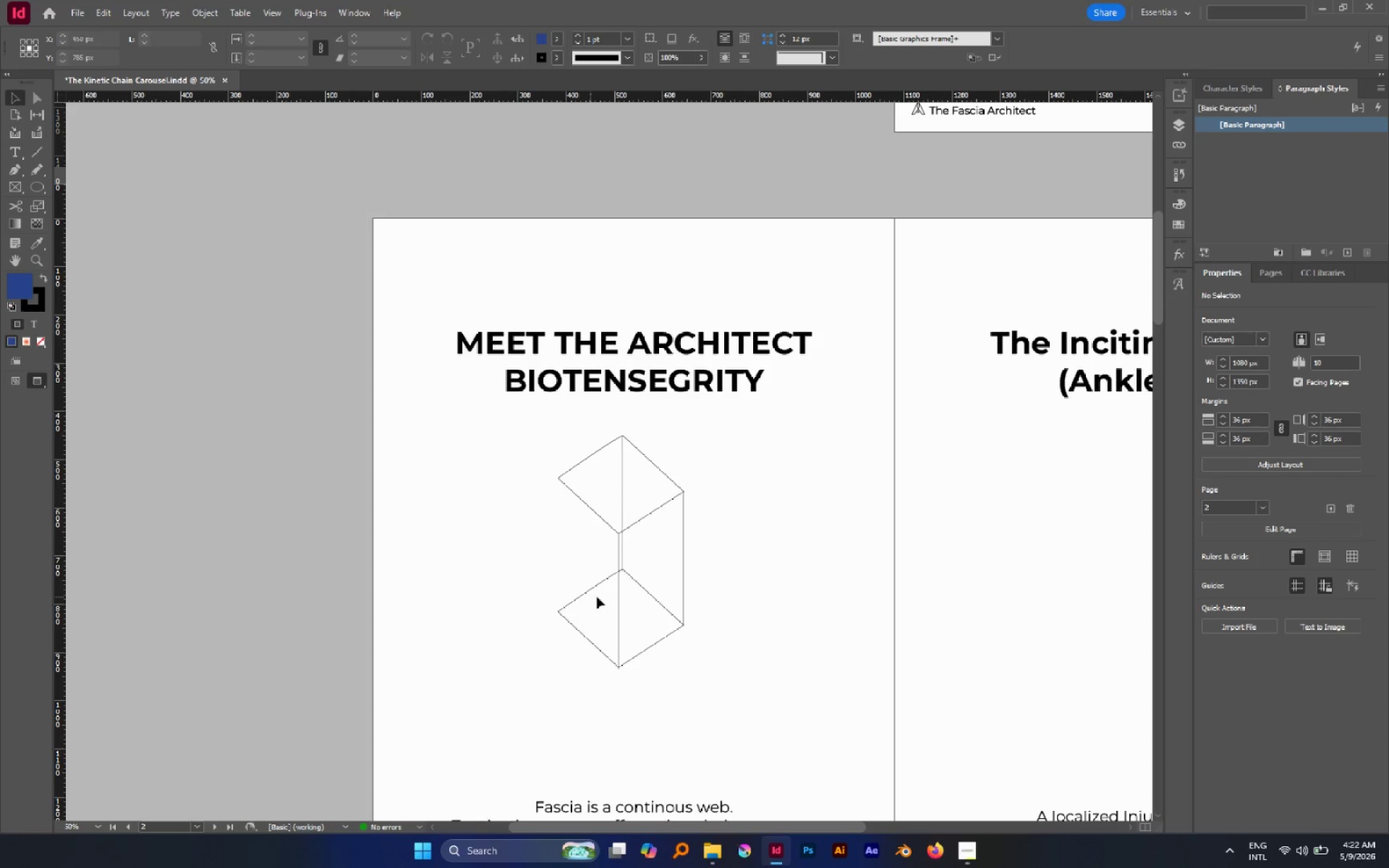 
hold_key(key=AltLeft, duration=3.31)
left_click_drag(start_coordinate=[617, 599], to_coordinate=[556, 544])
 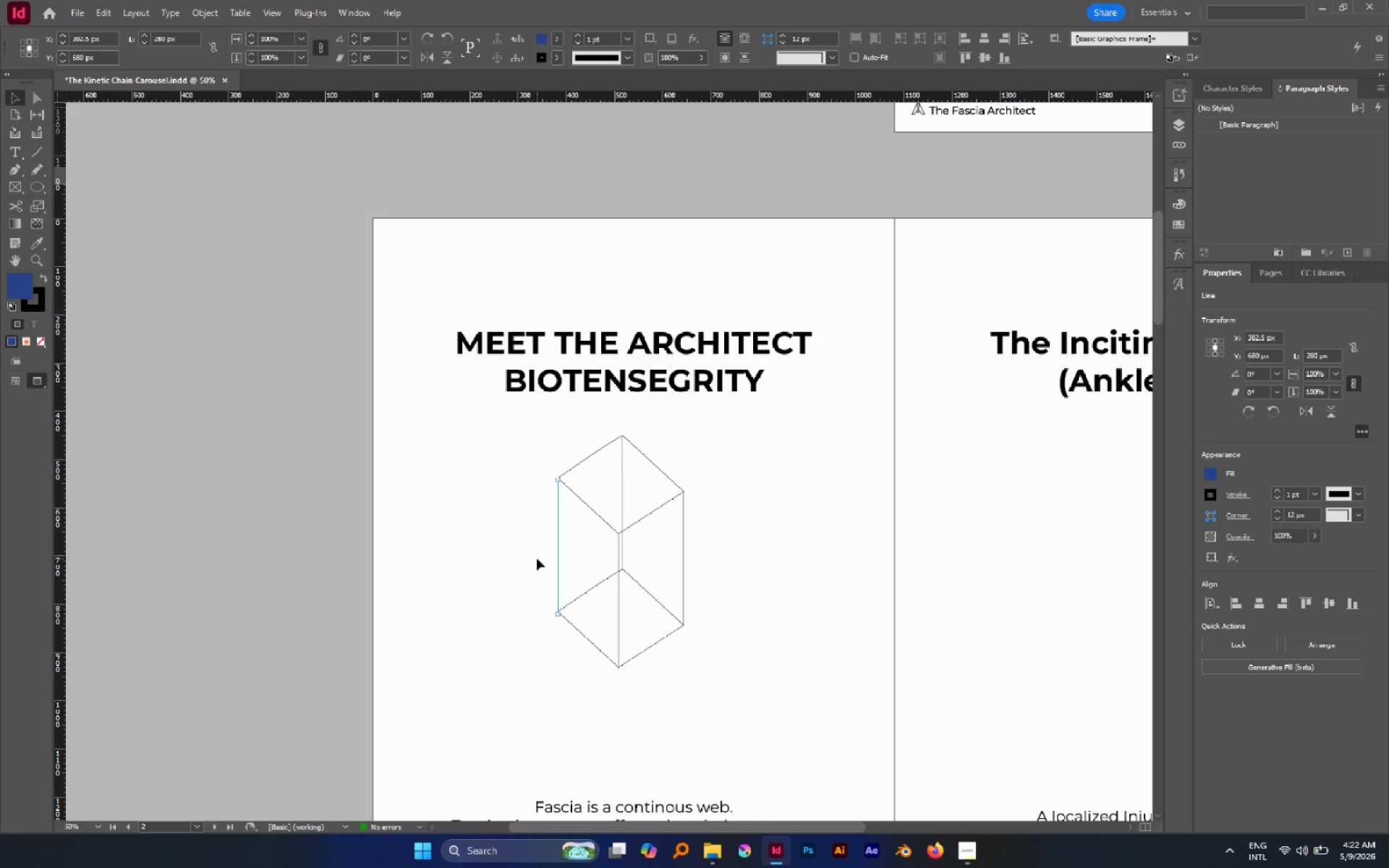 
left_click([537, 558])
 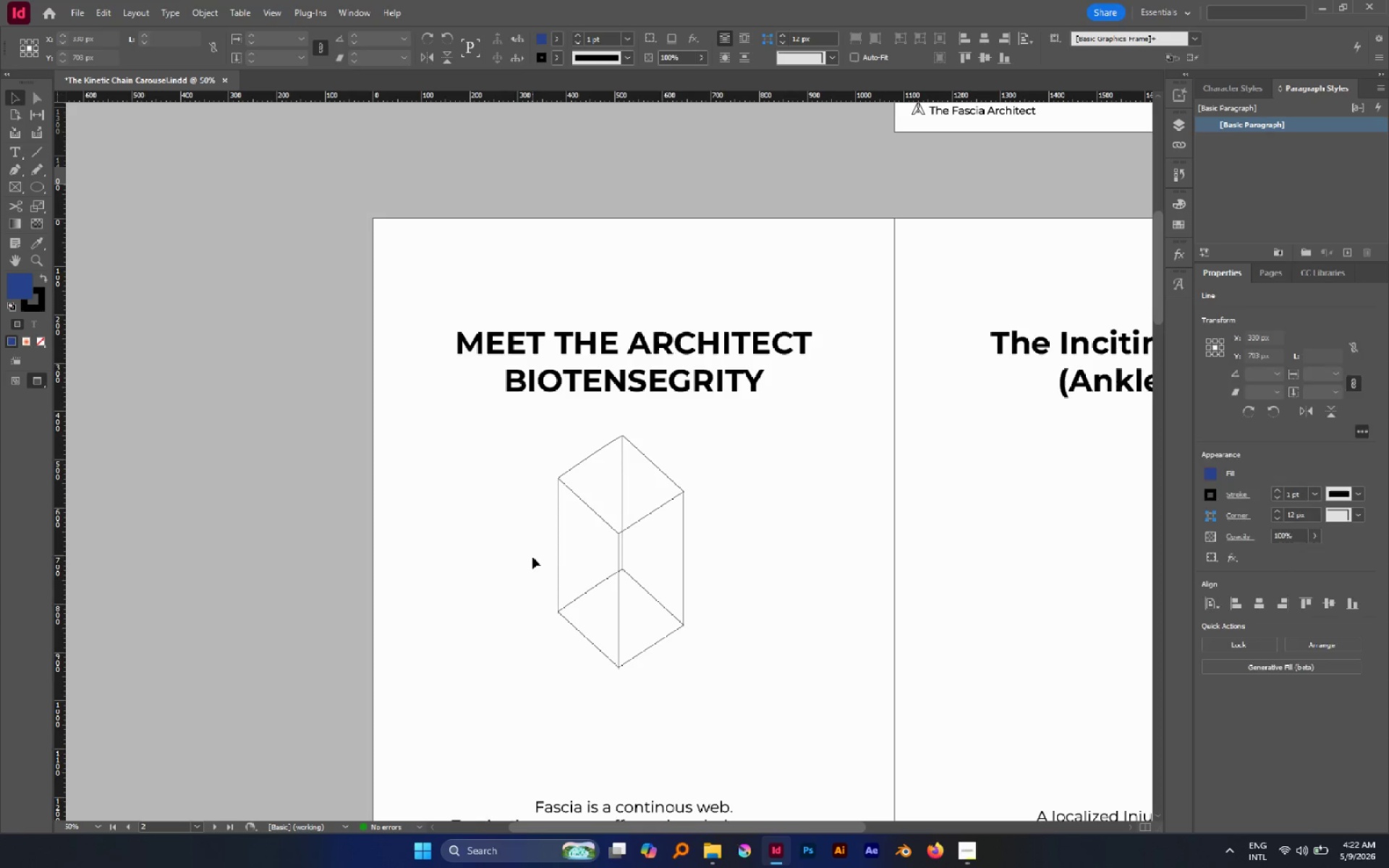 
left_click_drag(start_coordinate=[532, 557], to_coordinate=[703, 557])
 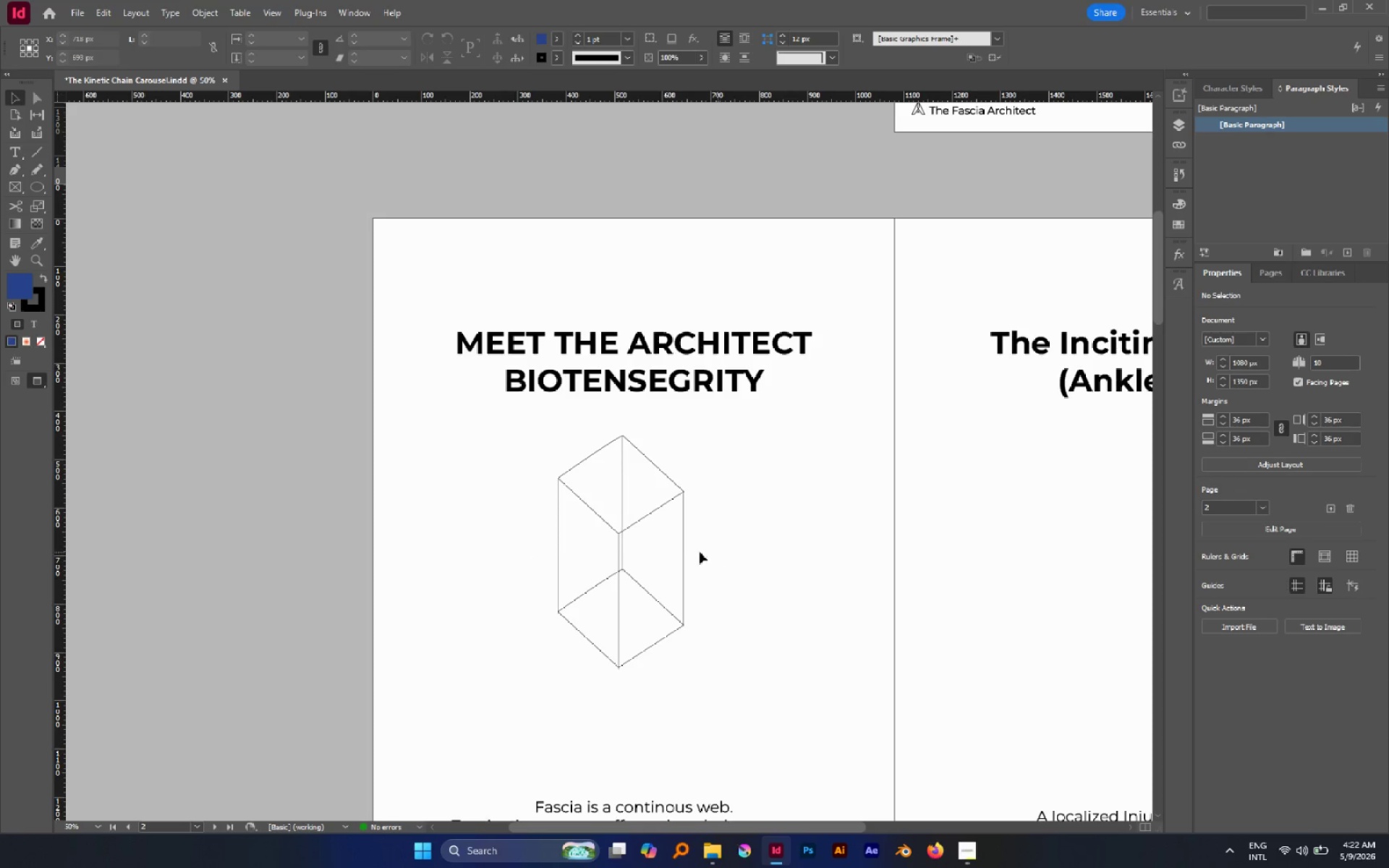 
left_click_drag(start_coordinate=[720, 553], to_coordinate=[518, 548])
 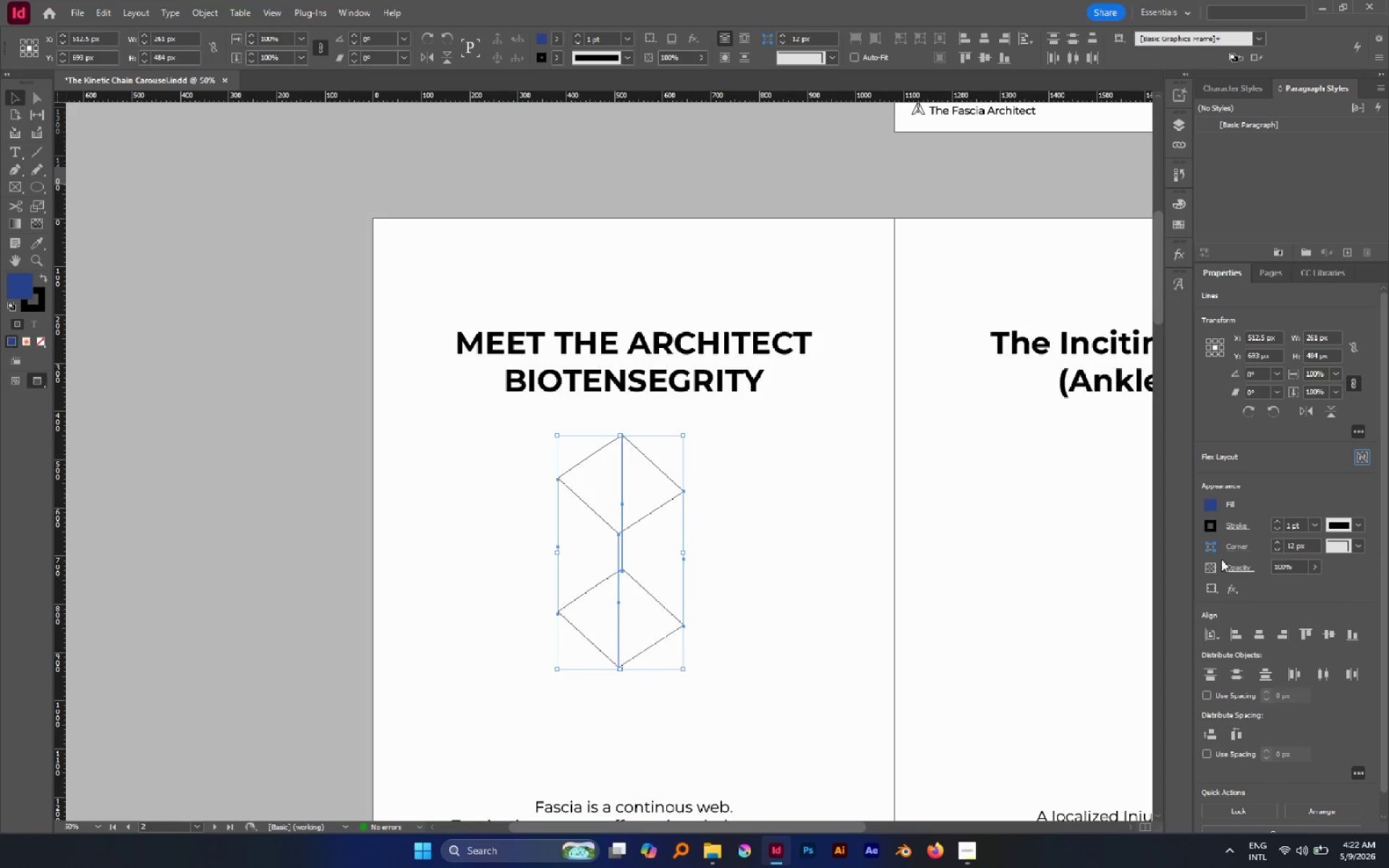 
left_click([1235, 523])
 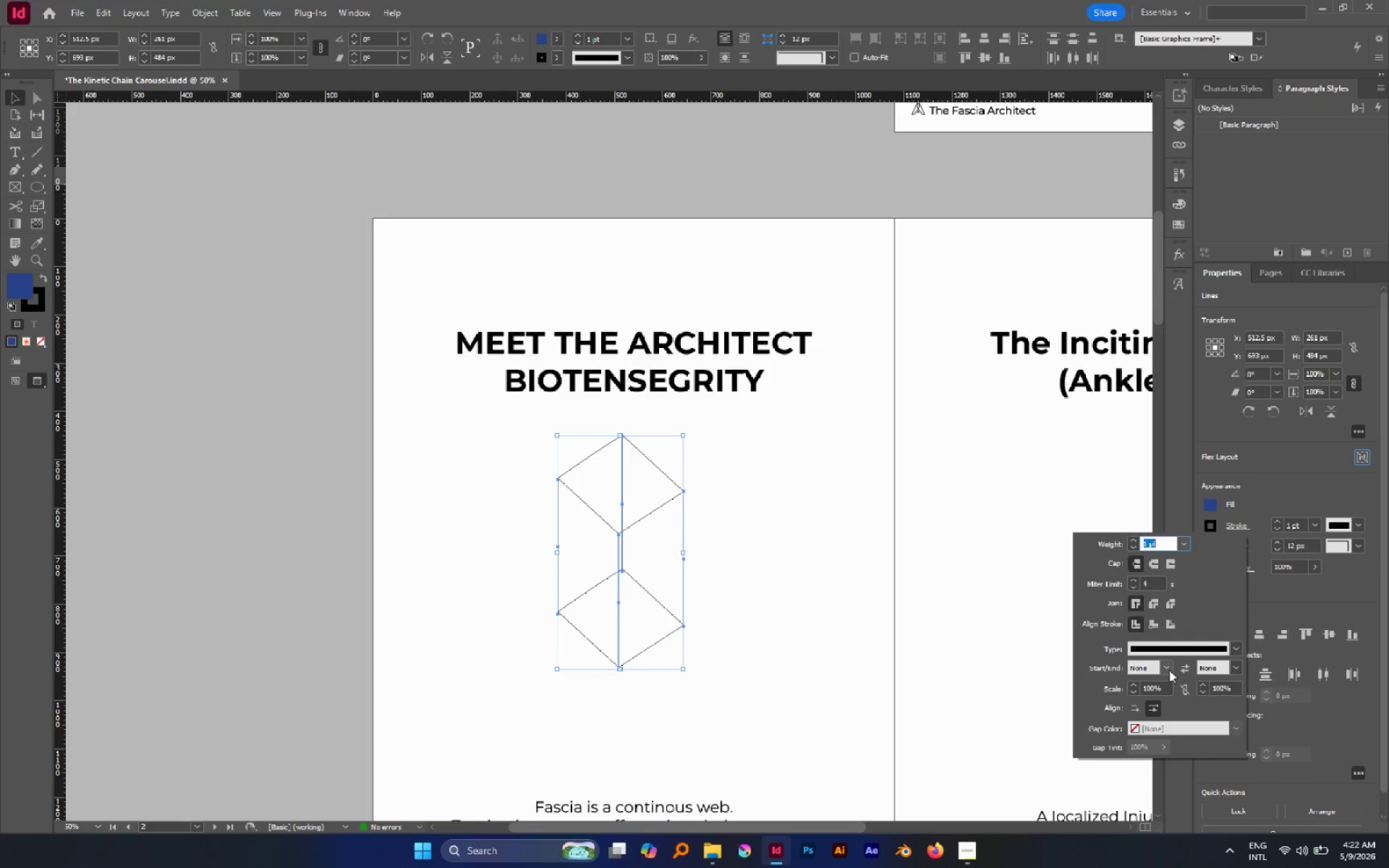 
left_click([1169, 670])
 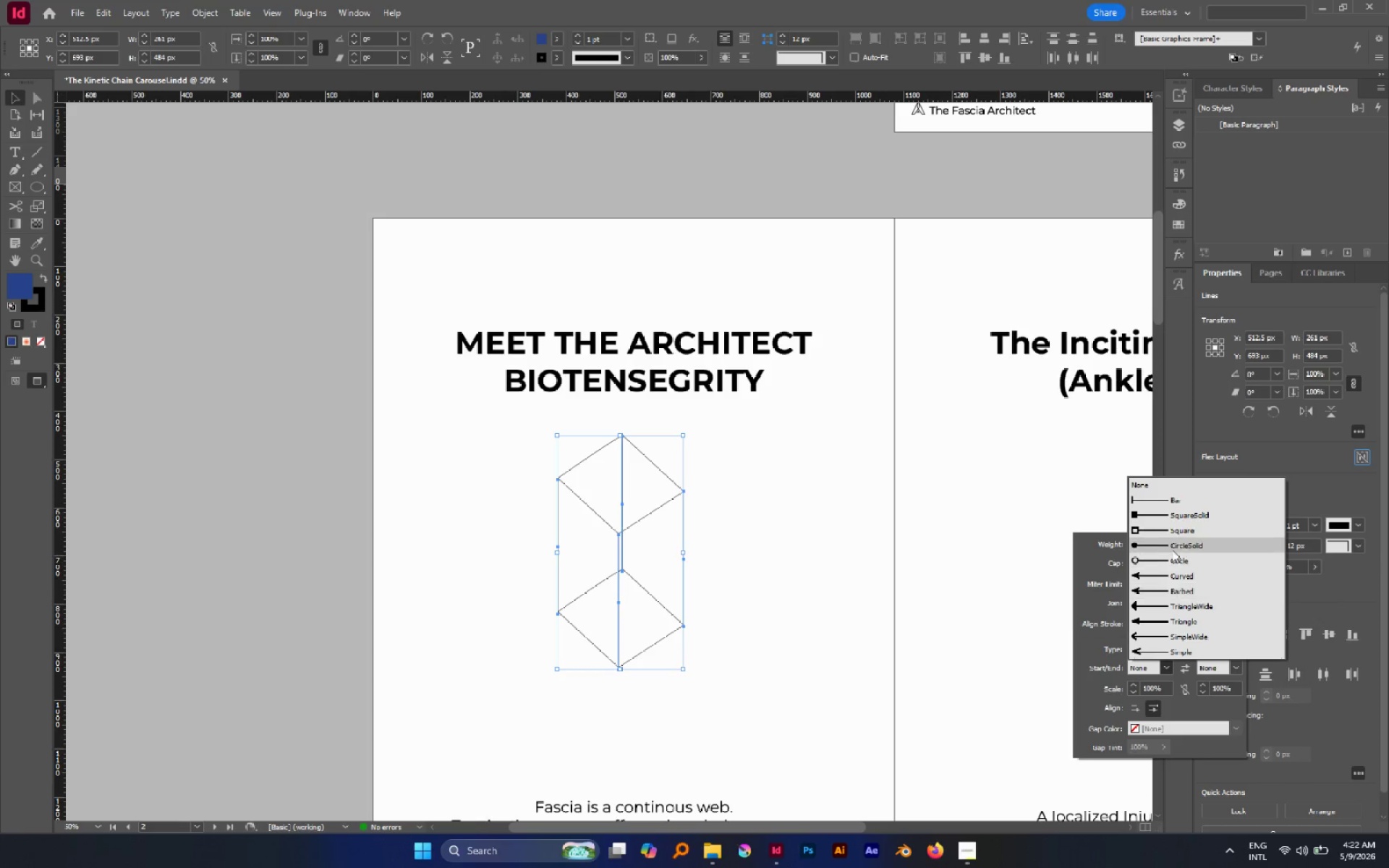 
left_click([1172, 550])
 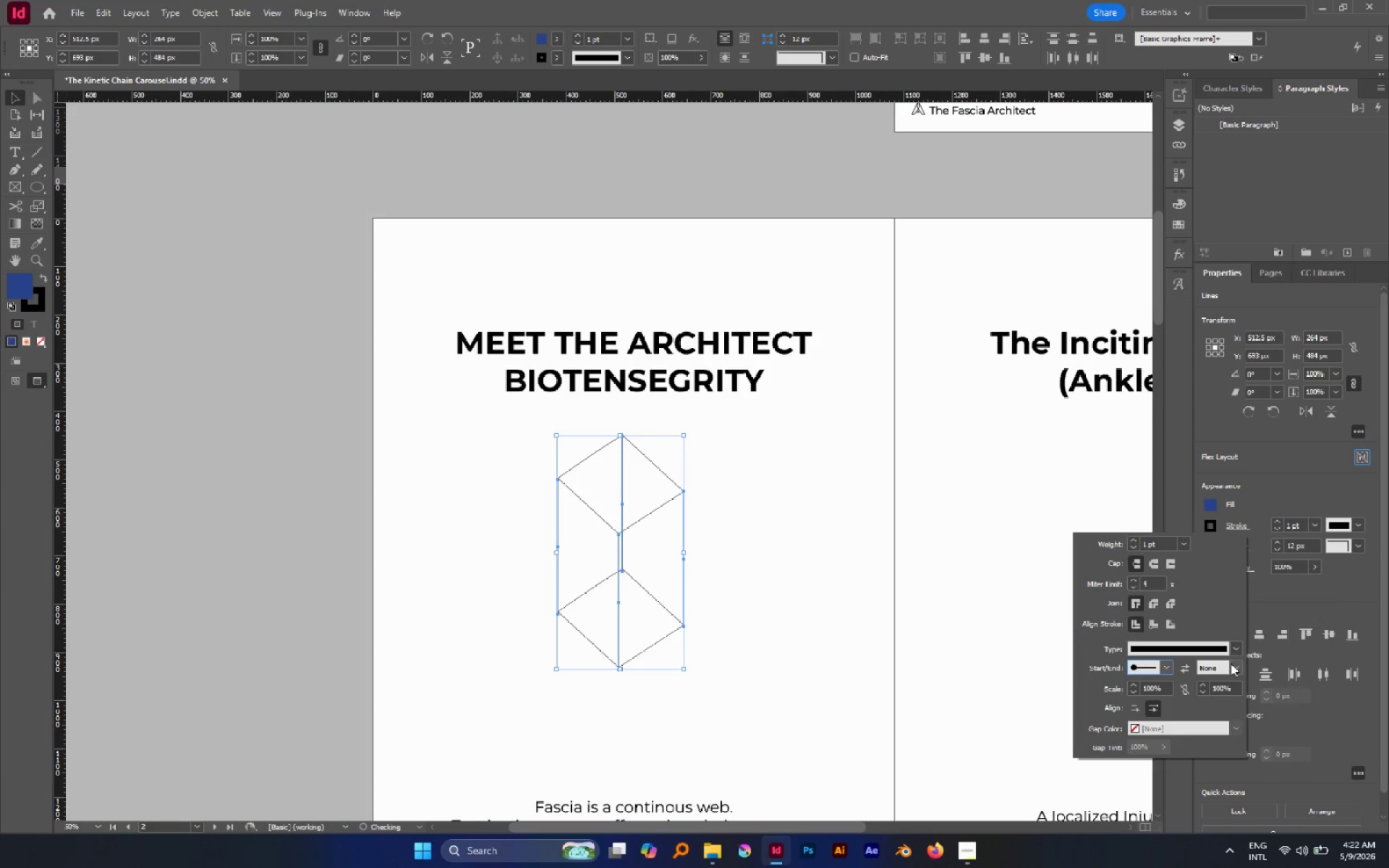 
left_click([1233, 668])
 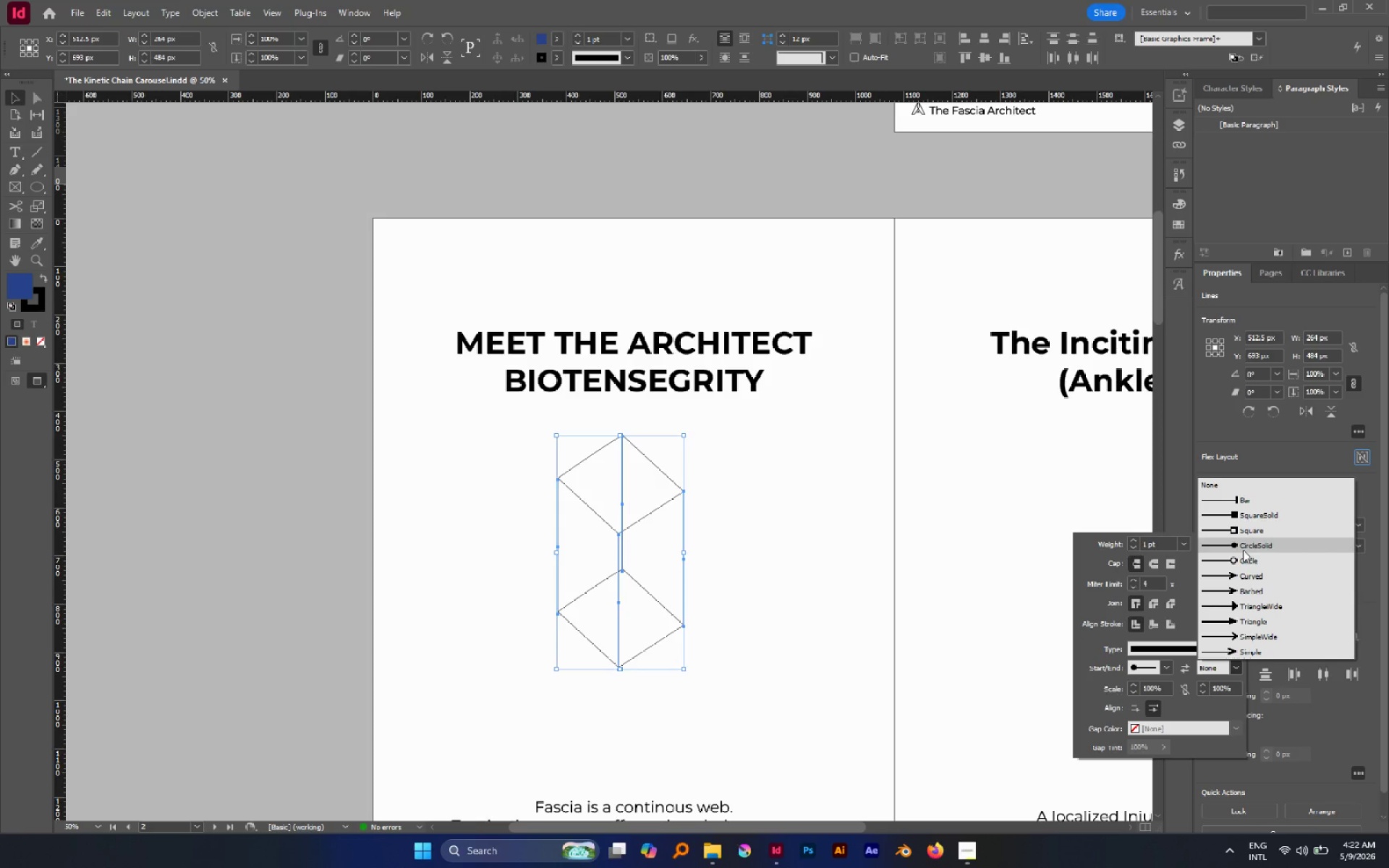 
left_click([1243, 550])
 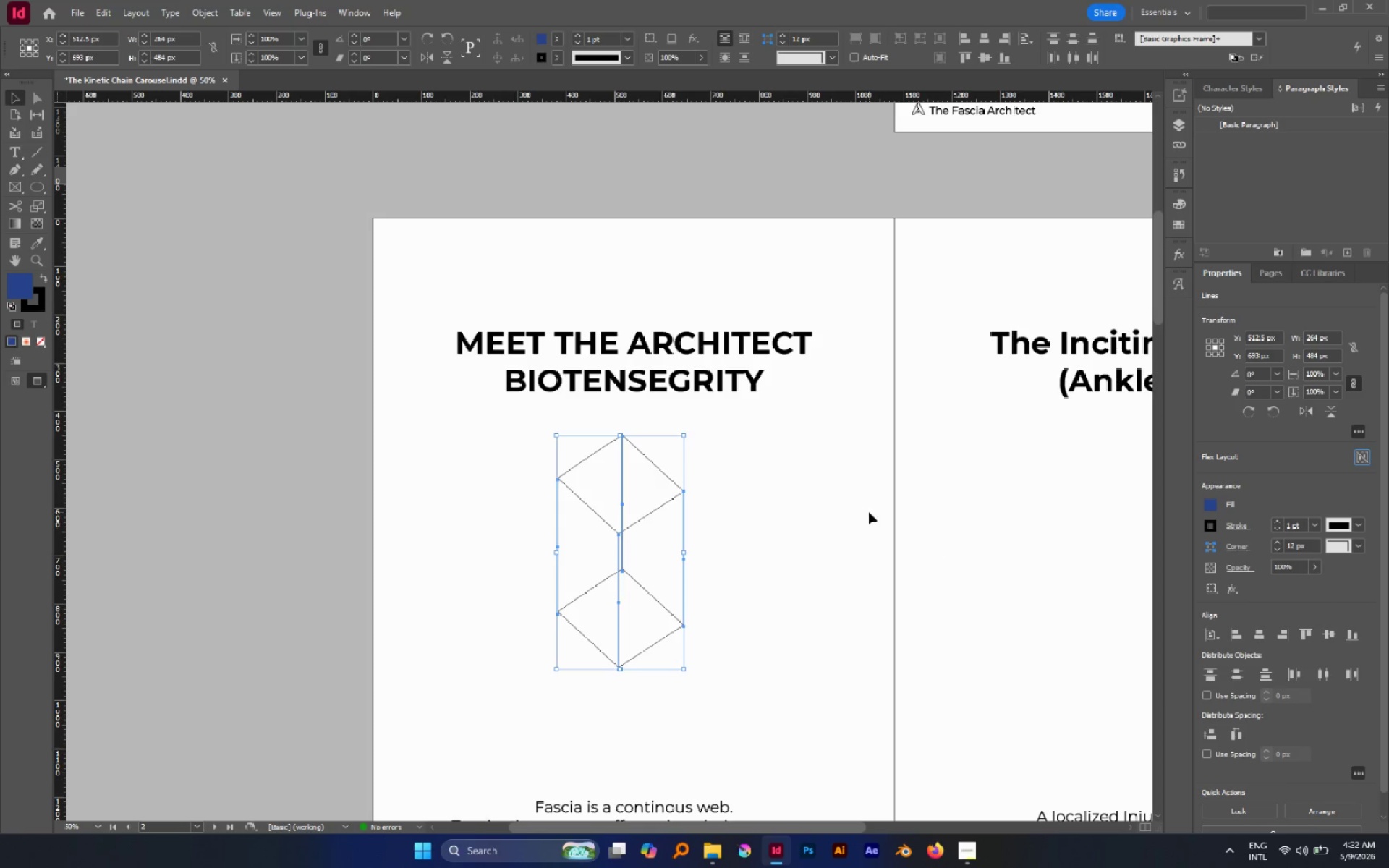 
left_click([802, 509])
 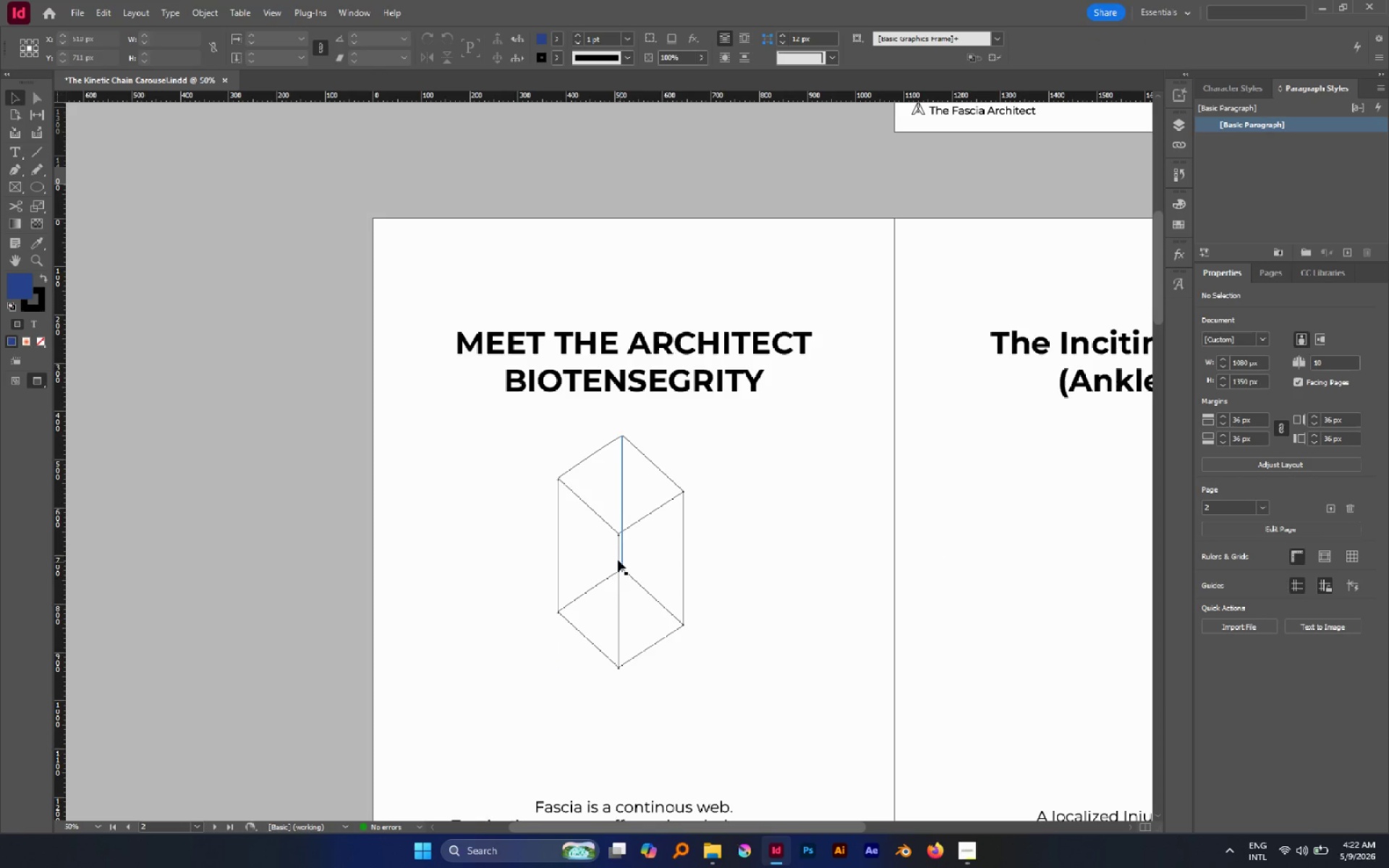 
hold_key(key=AltLeft, duration=0.67)
scroll: coordinate [617, 558], scroll_direction: up, amount: 4.0
 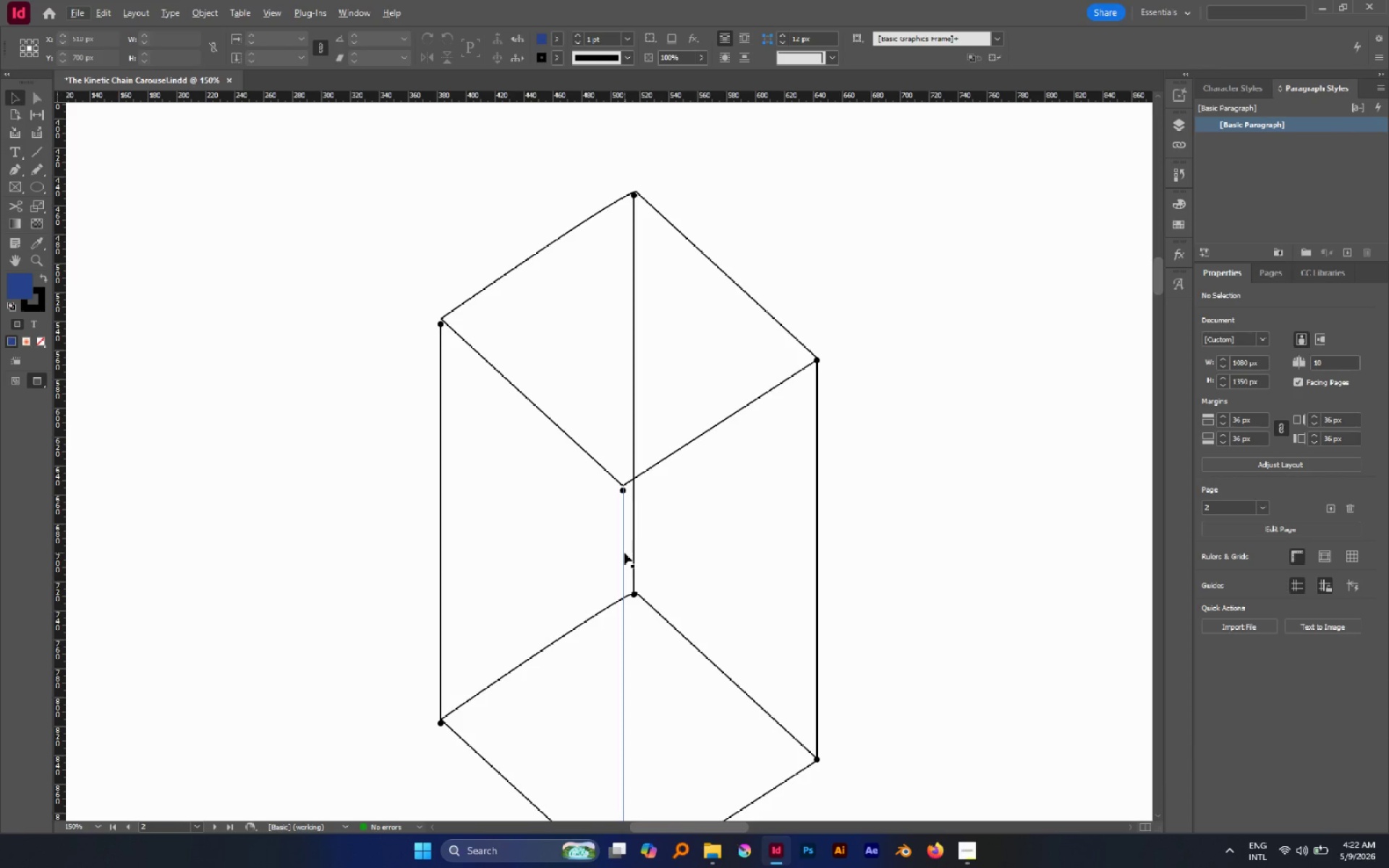 
left_click_drag(start_coordinate=[624, 553], to_coordinate=[623, 548])
 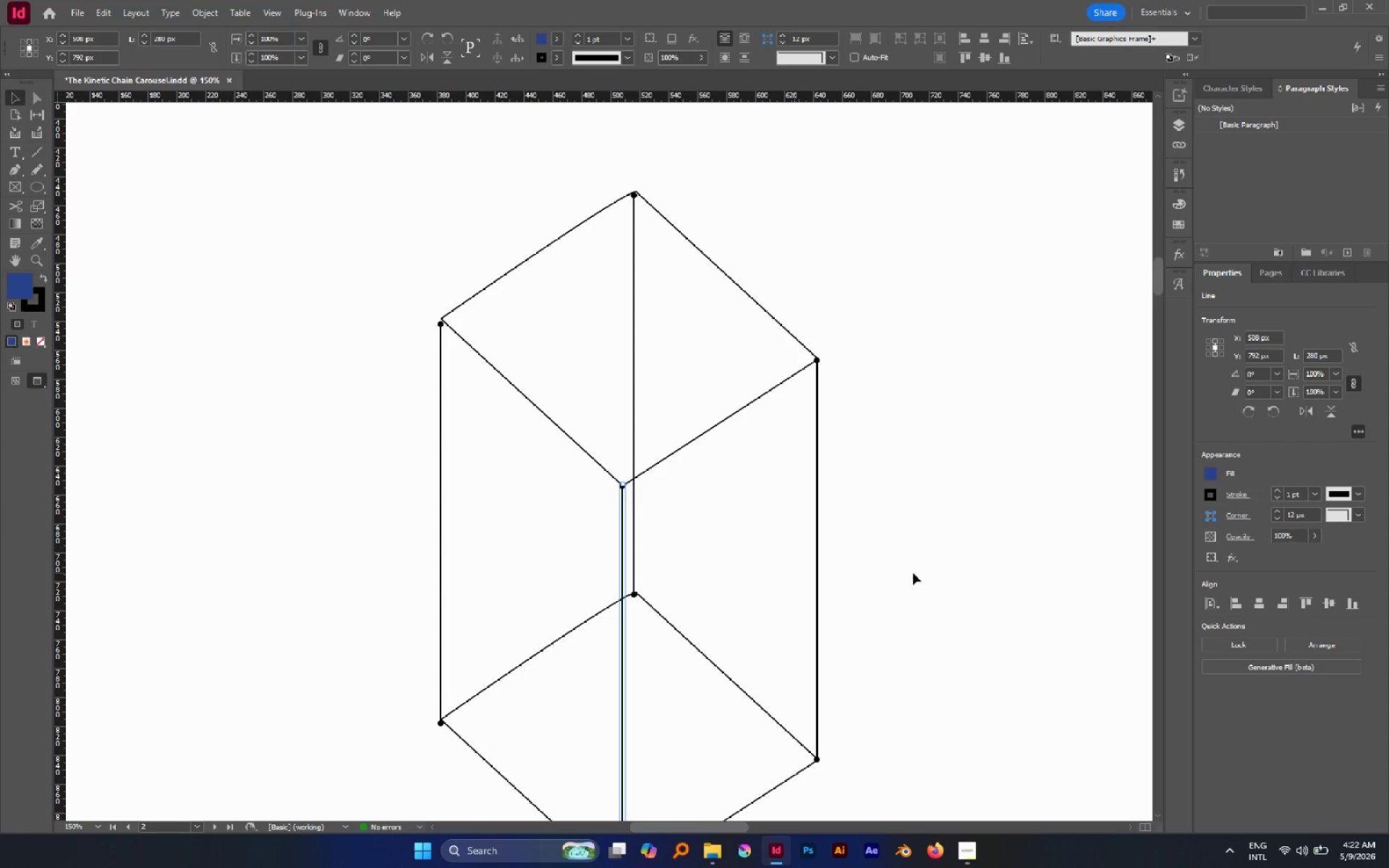 
left_click([929, 573])
 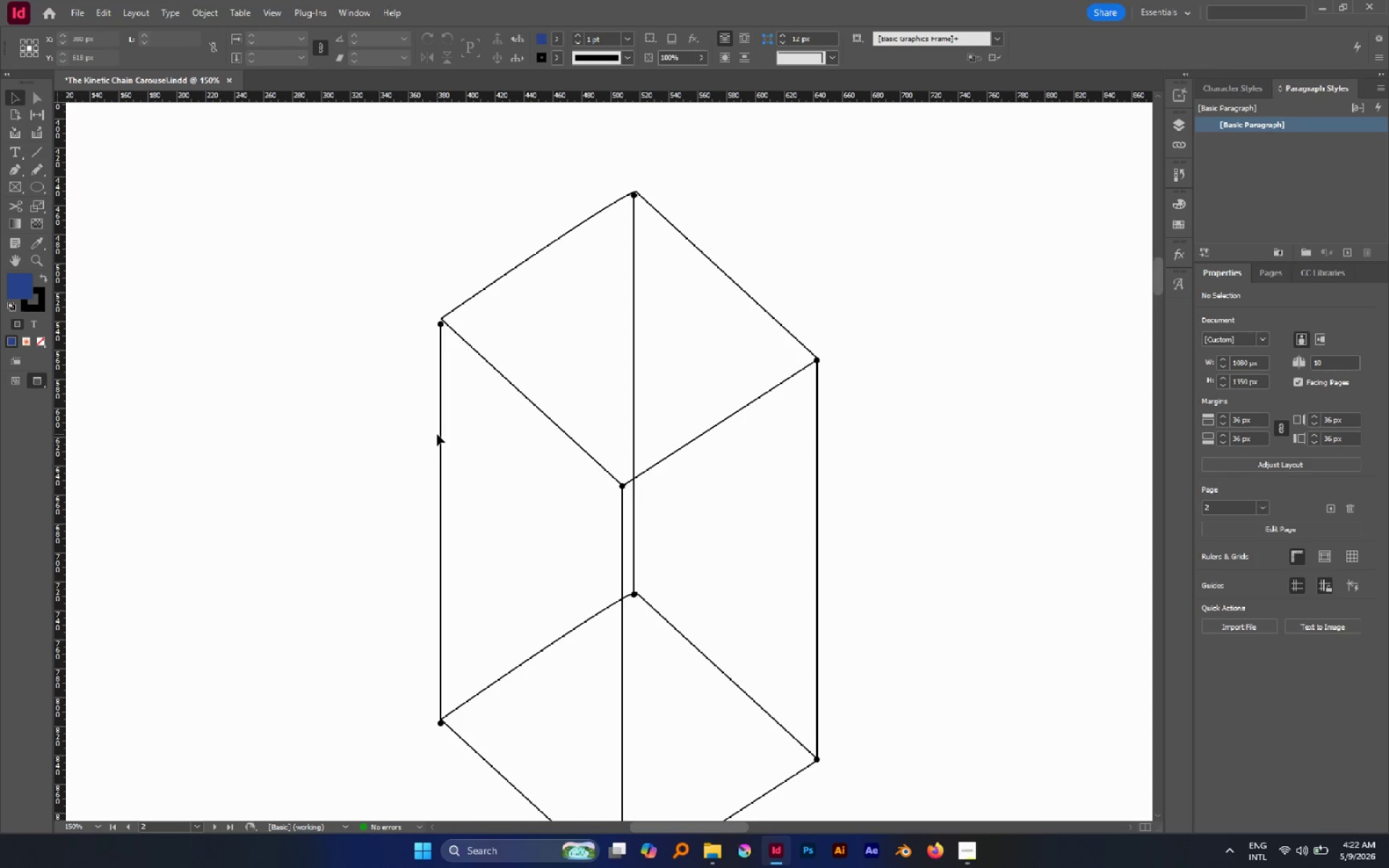 
left_click_drag(start_coordinate=[439, 433], to_coordinate=[440, 429])
 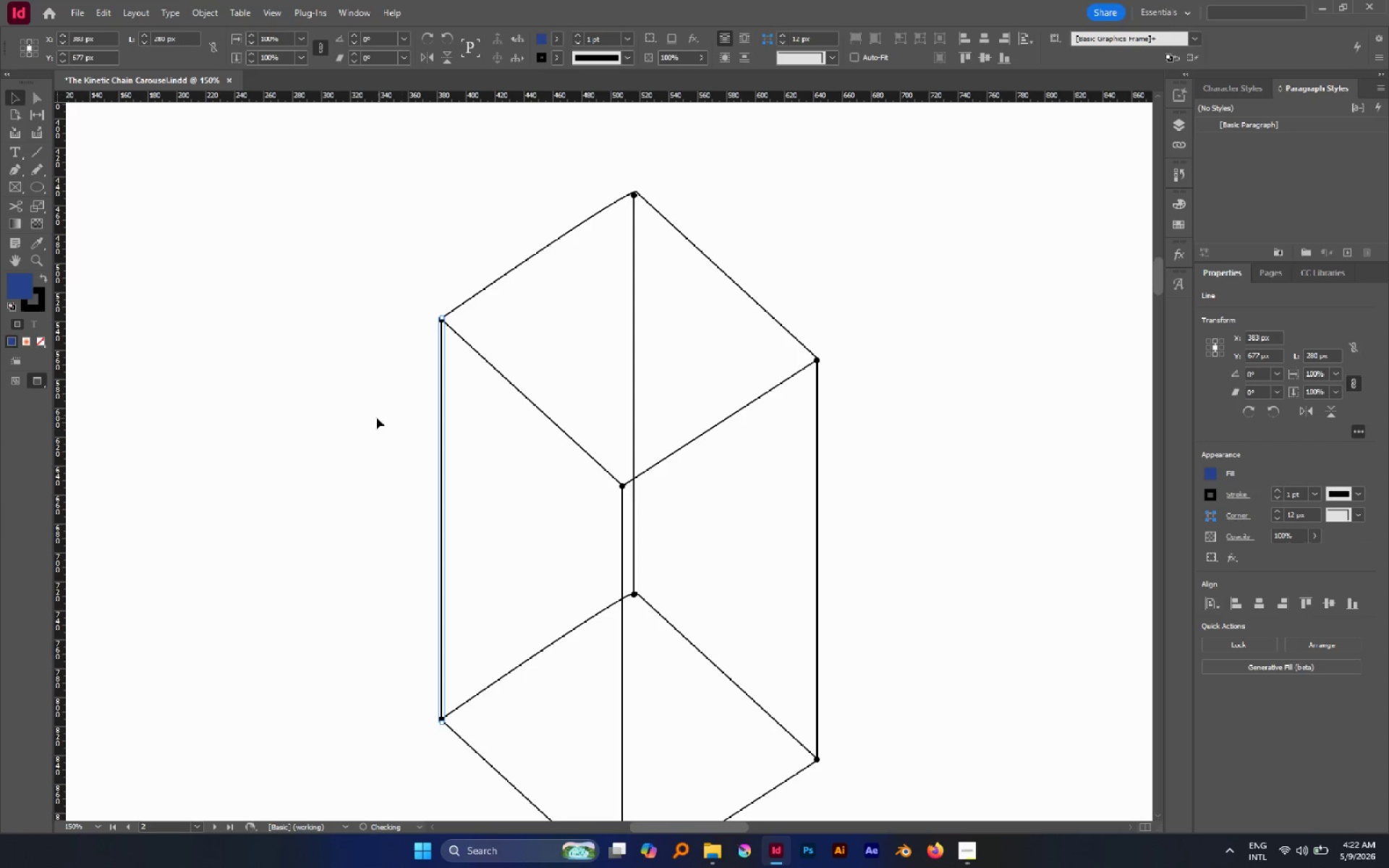 
left_click([376, 417])
 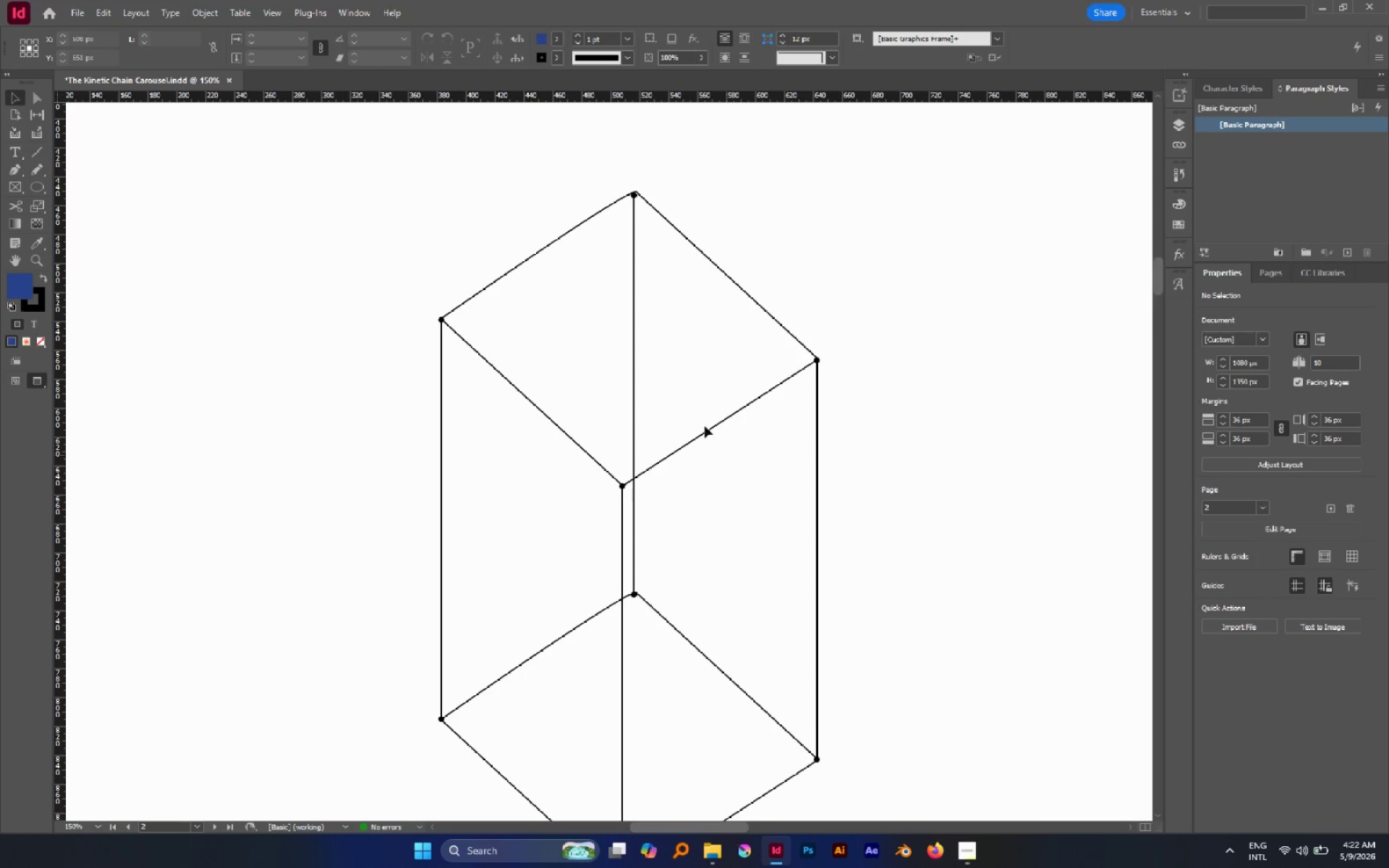 
scroll: coordinate [690, 380], scroll_direction: down, amount: 1.0
 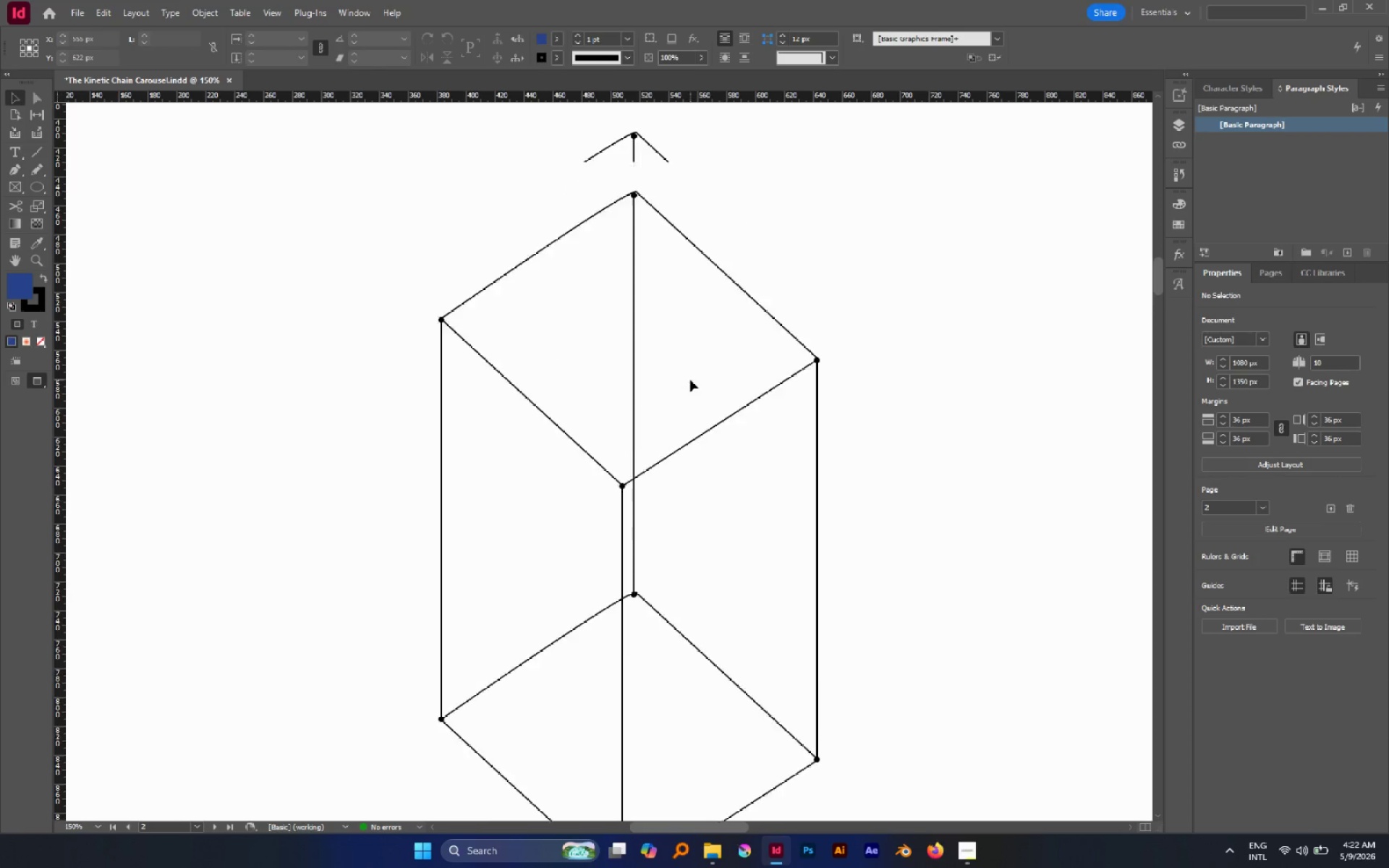 
scroll: coordinate [690, 380], scroll_direction: up, amount: 1.0
 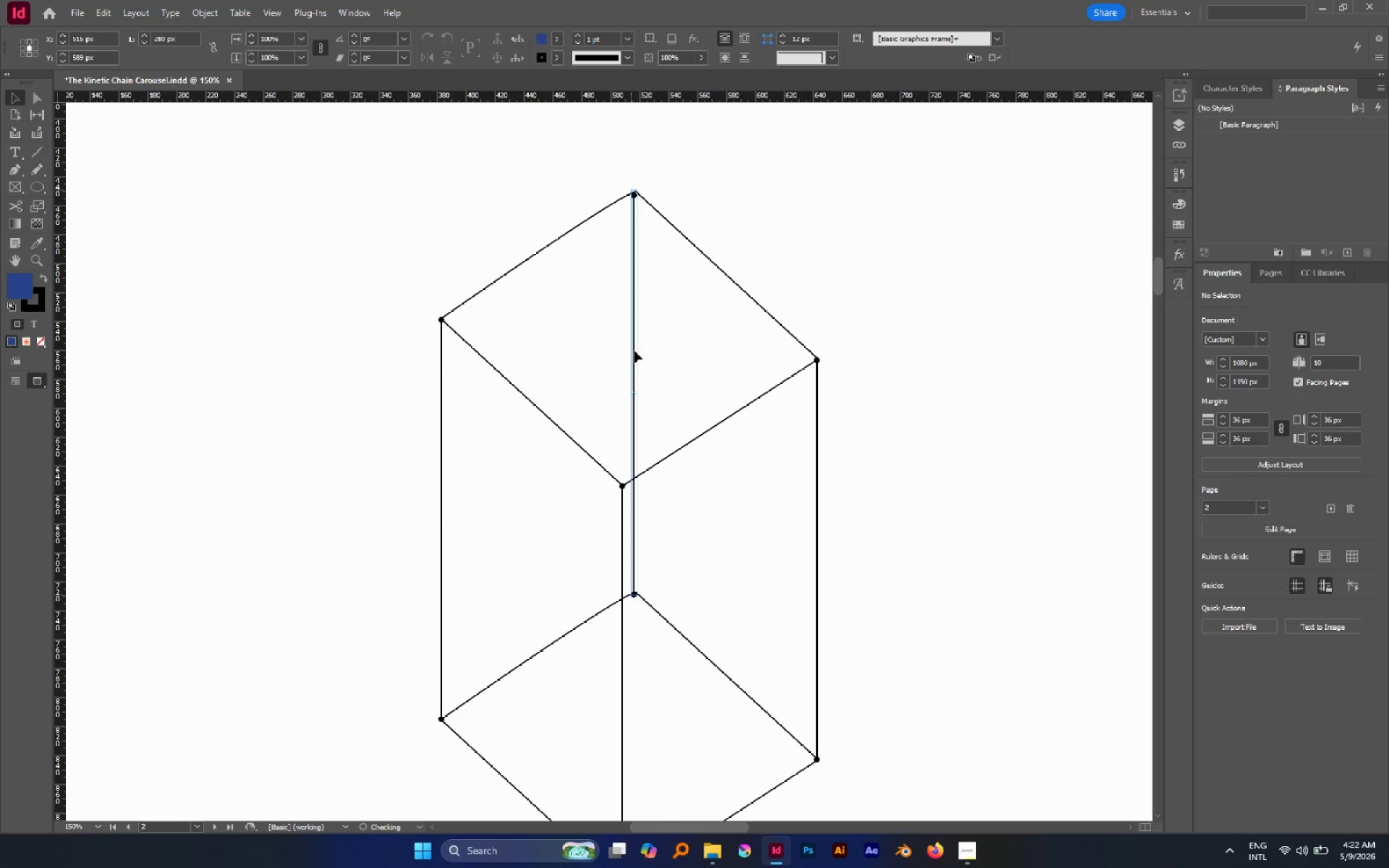 
left_click([982, 404])
 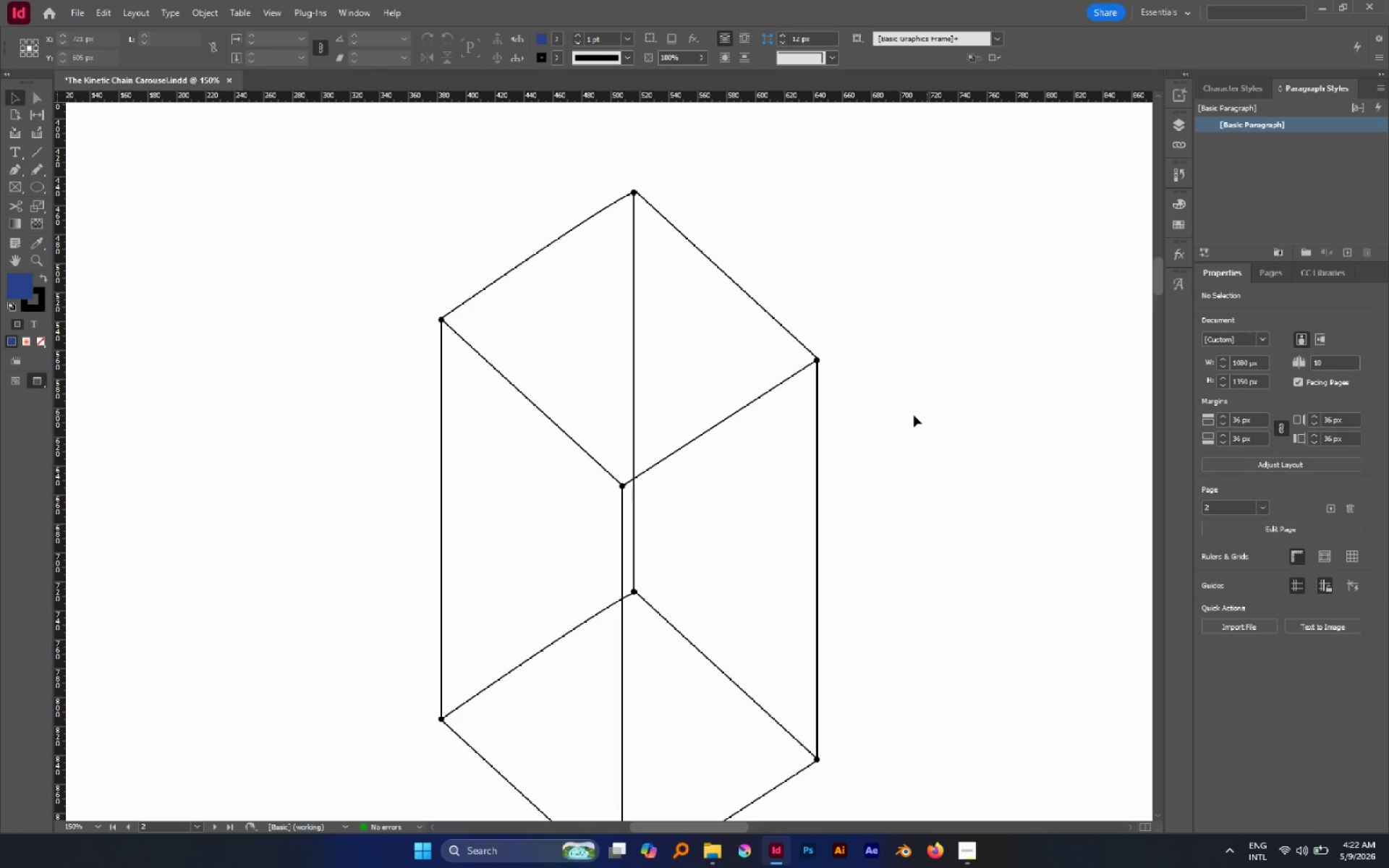 
hold_key(key=AltLeft, duration=1.16)
scroll: coordinate [908, 417], scroll_direction: down, amount: 3.0
 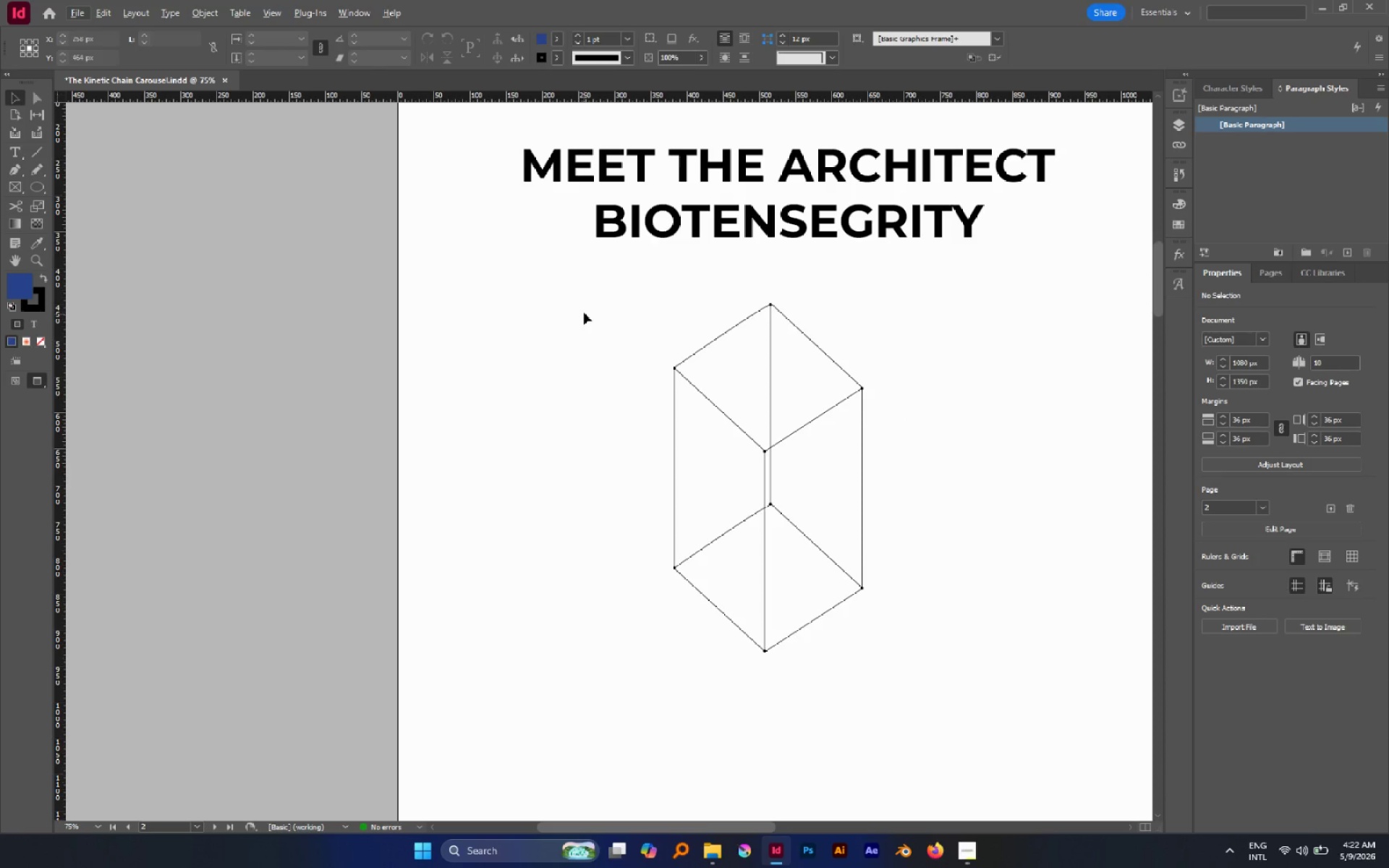 
left_click_drag(start_coordinate=[584, 312], to_coordinate=[970, 637])
 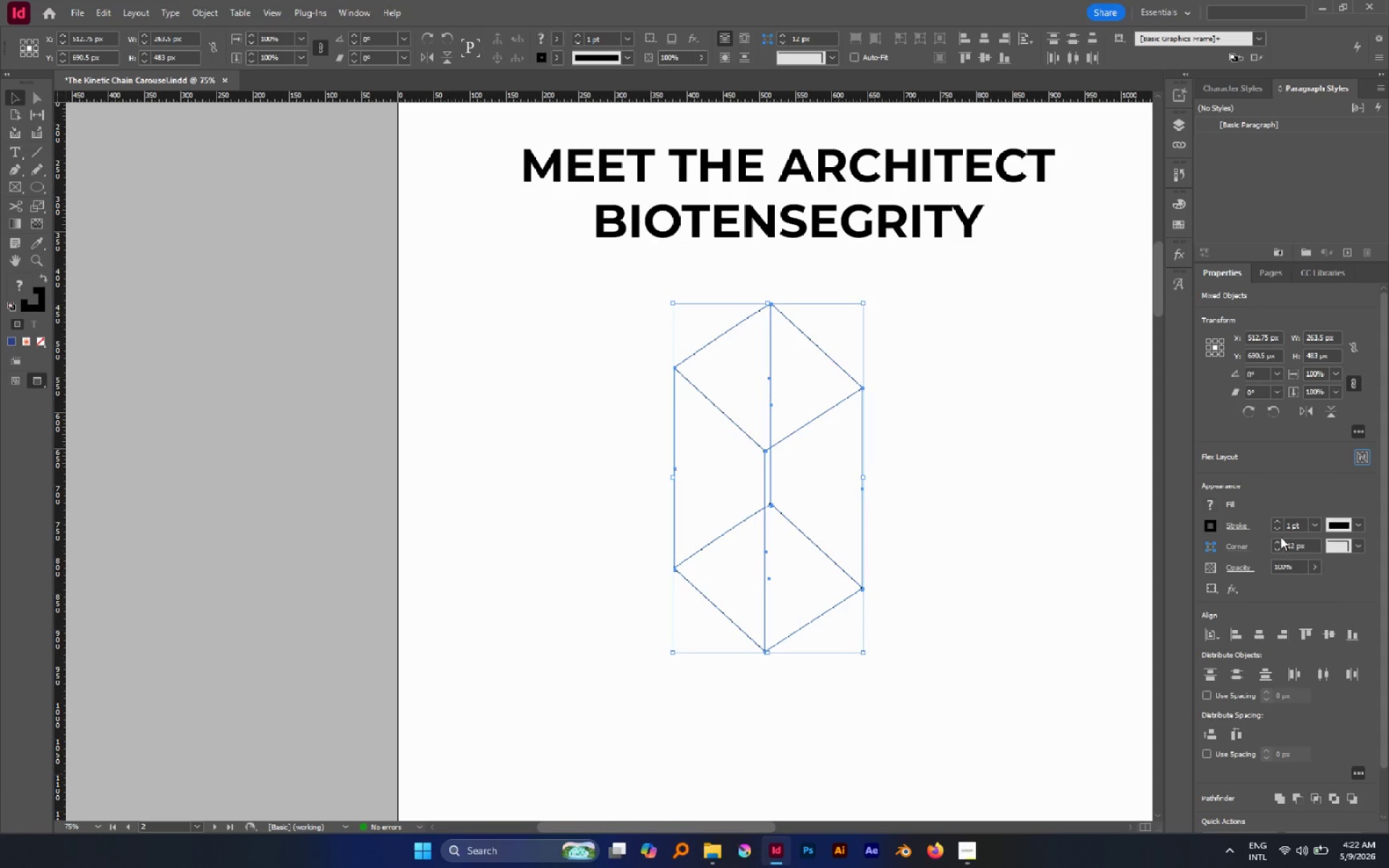 
left_click([1278, 529])
 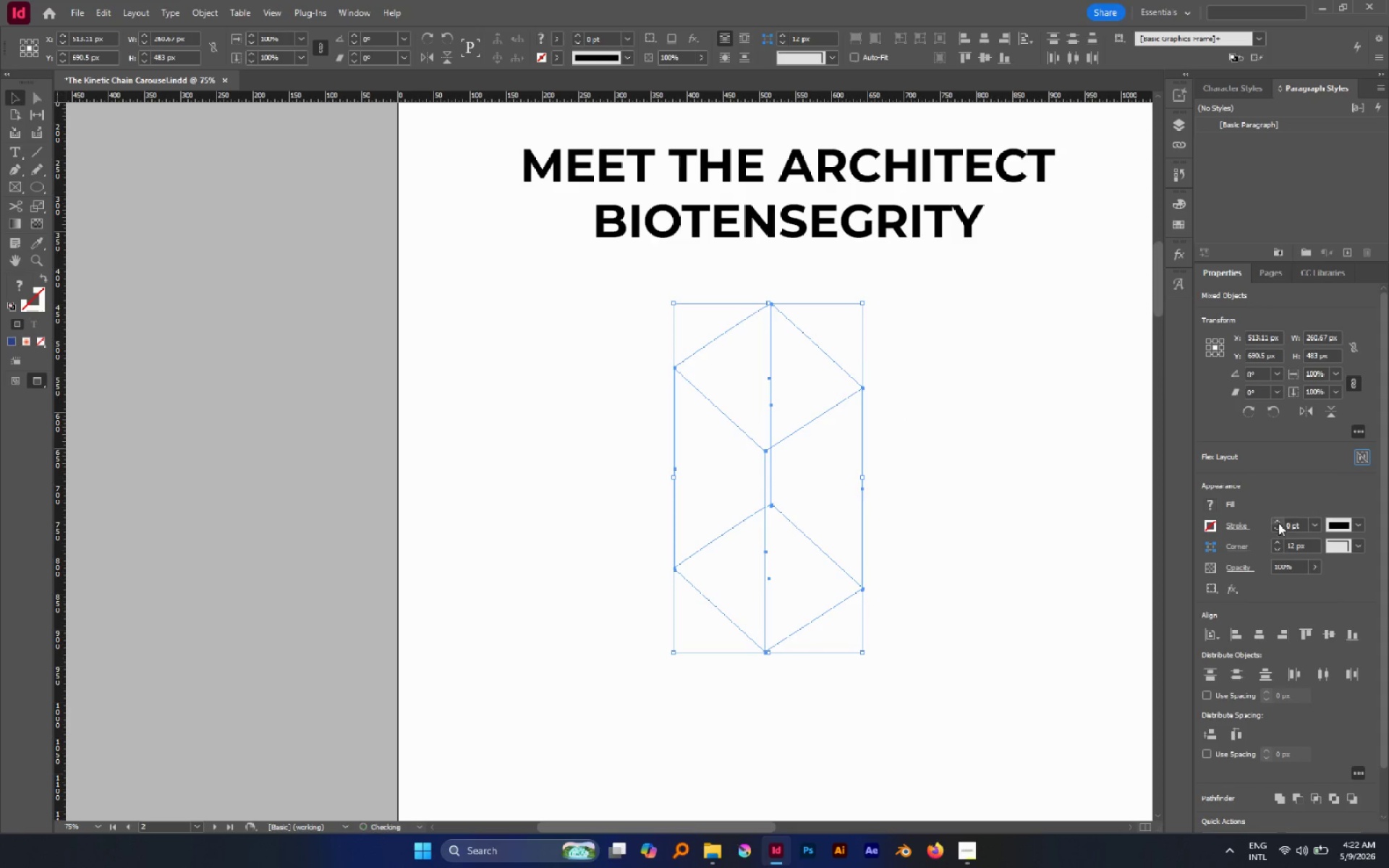 
double_click([1277, 522])
 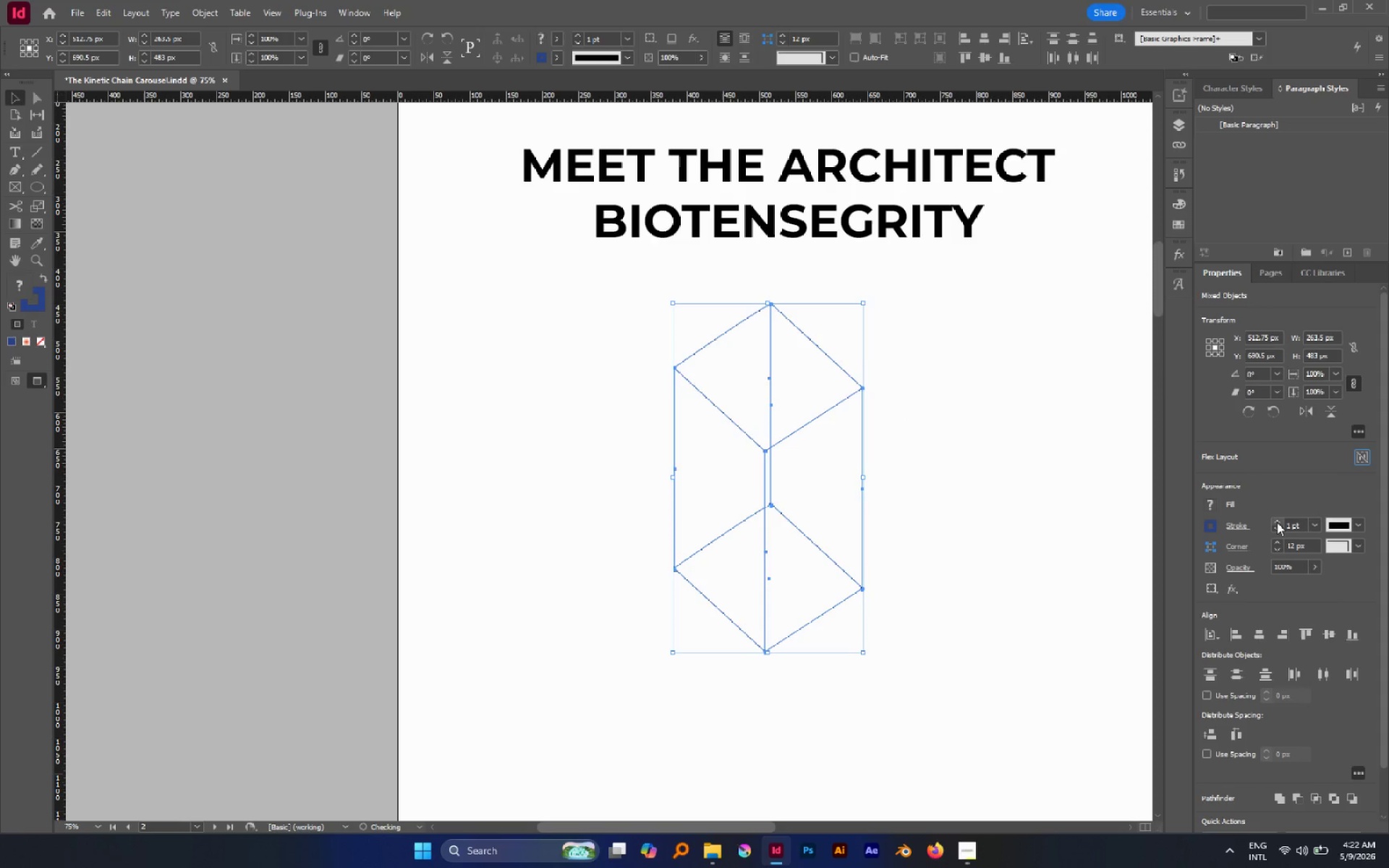 
left_click([1277, 522])
 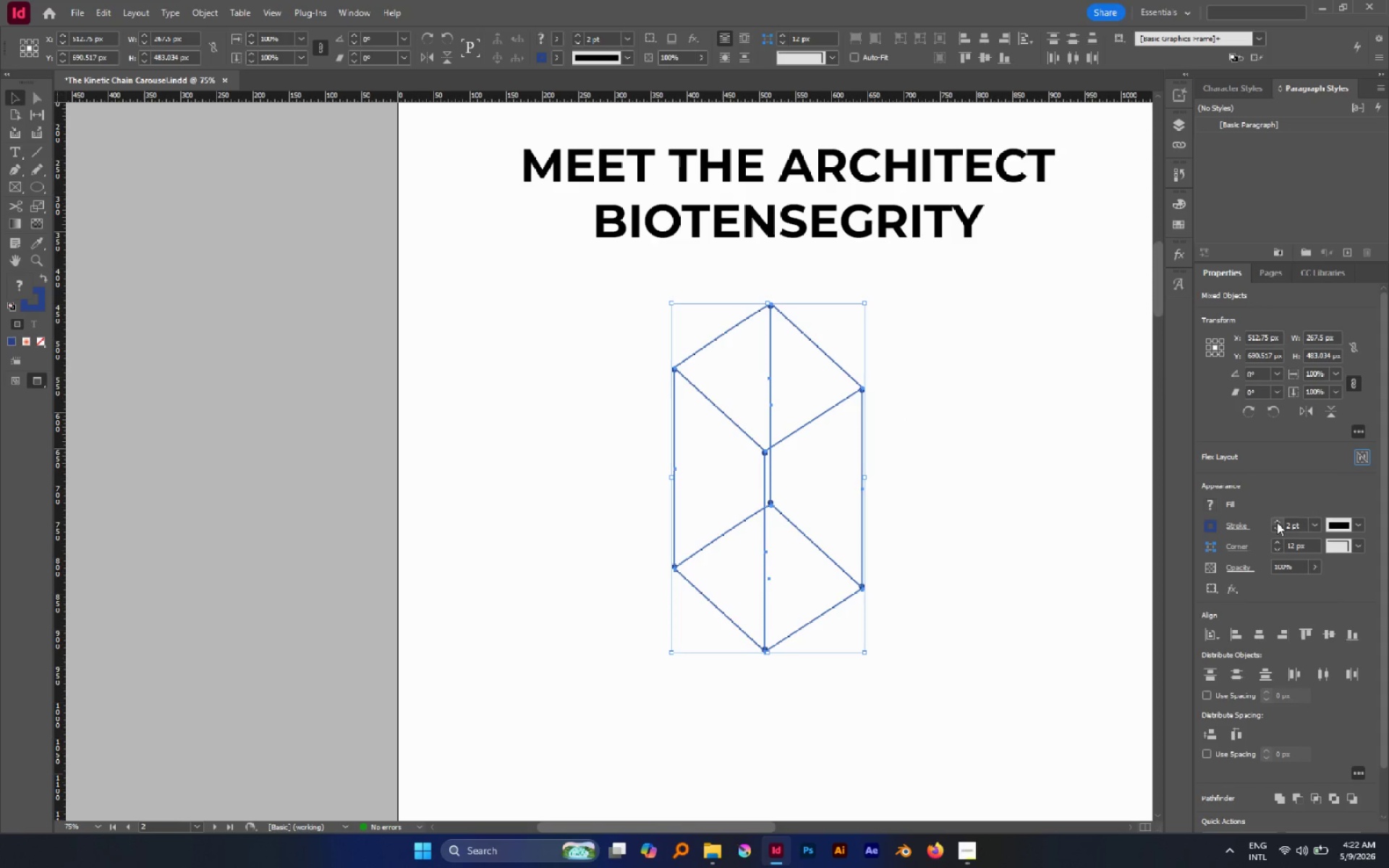 
left_click([1277, 522])
 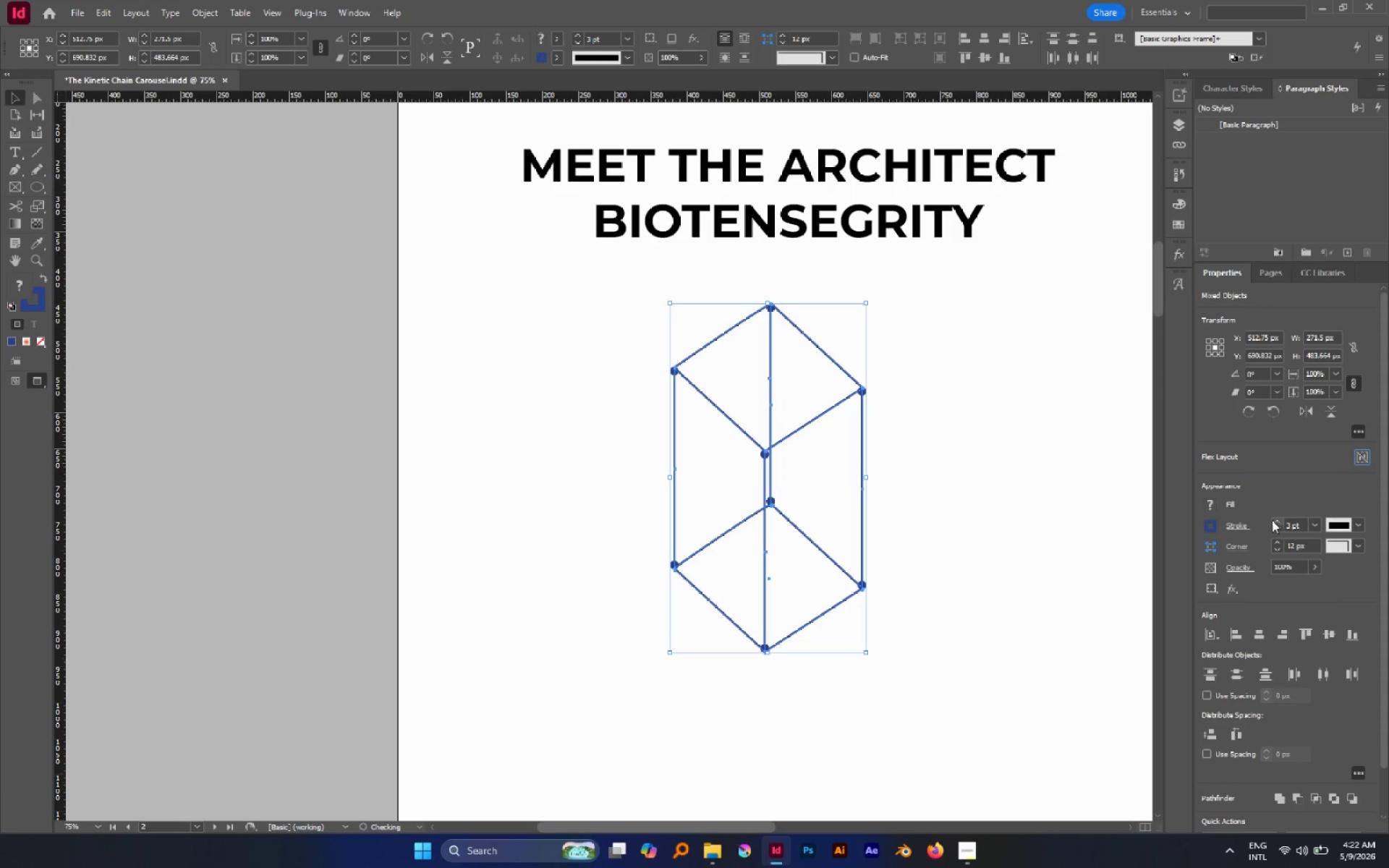 
left_click([1055, 465])
 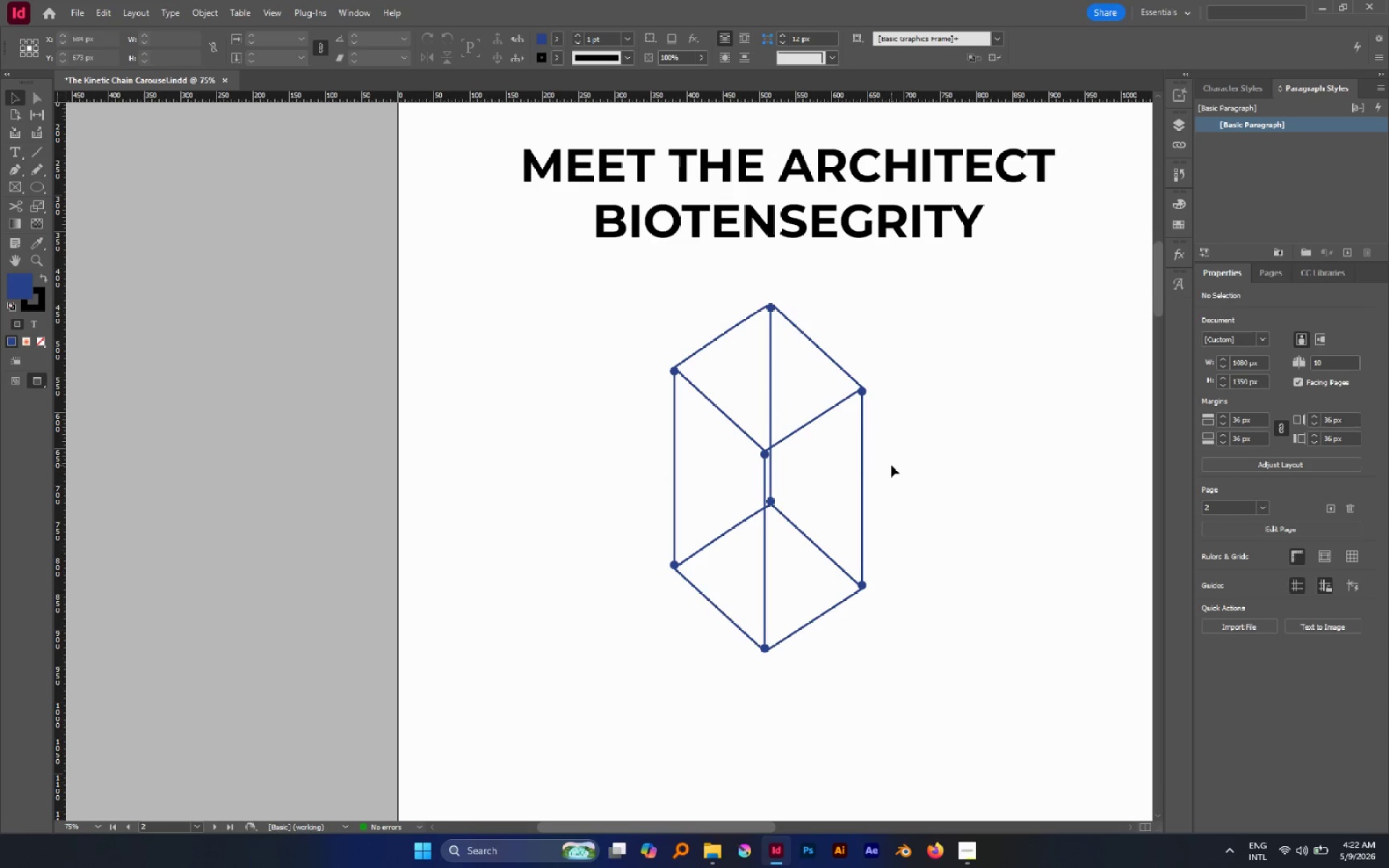 
type(av)
 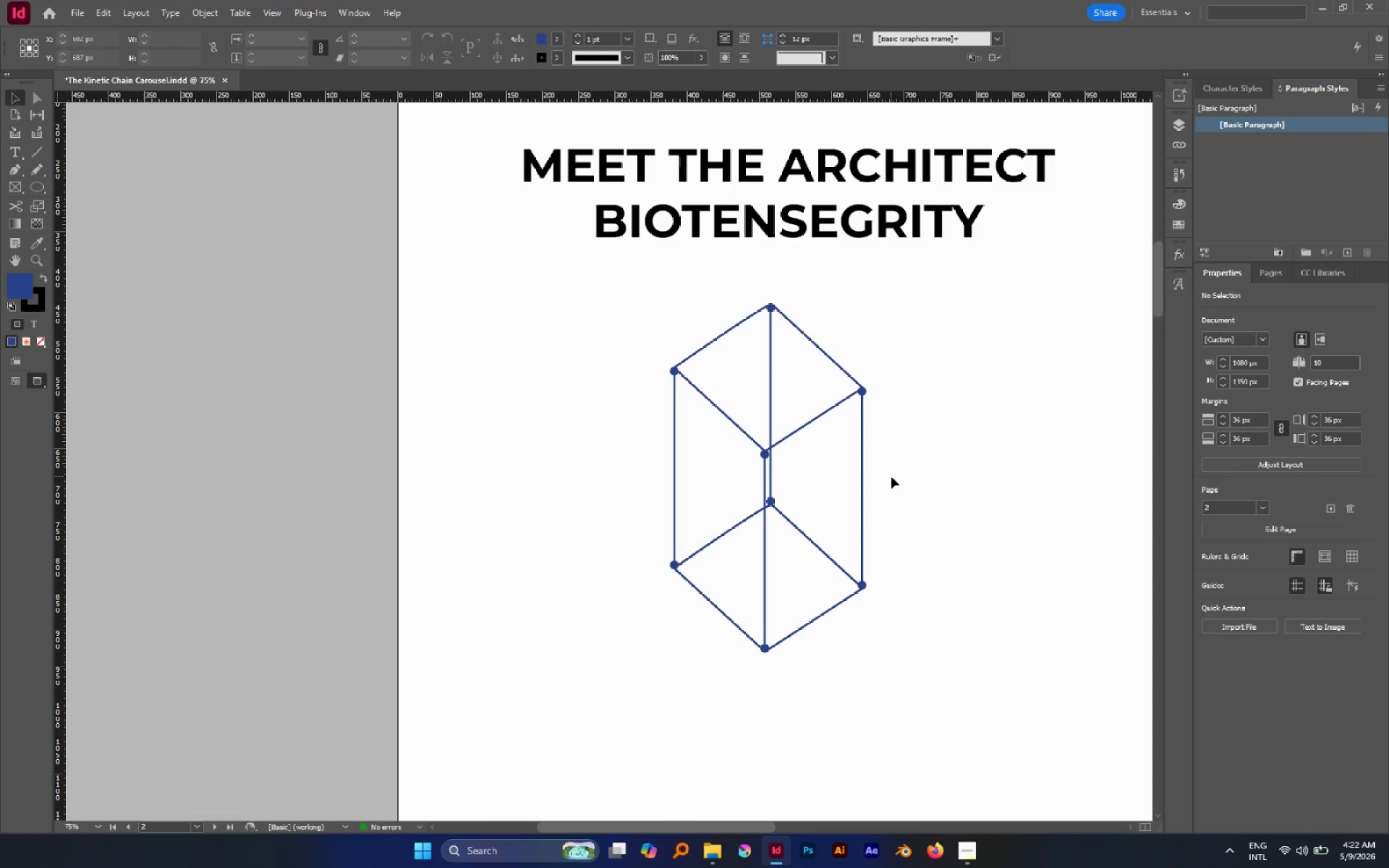 
left_click_drag(start_coordinate=[909, 477], to_coordinate=[583, 479])
 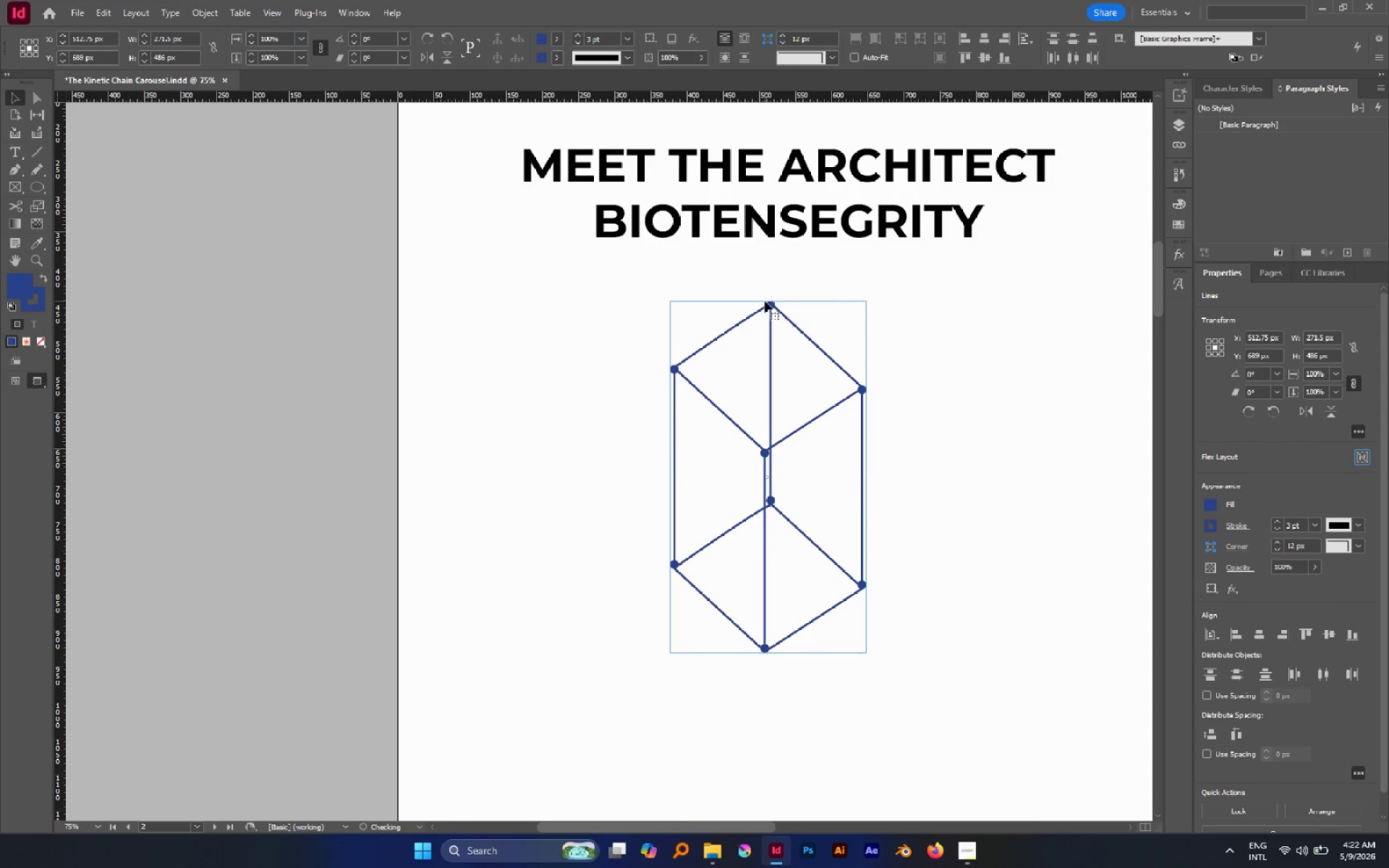 
left_click([969, 341])
 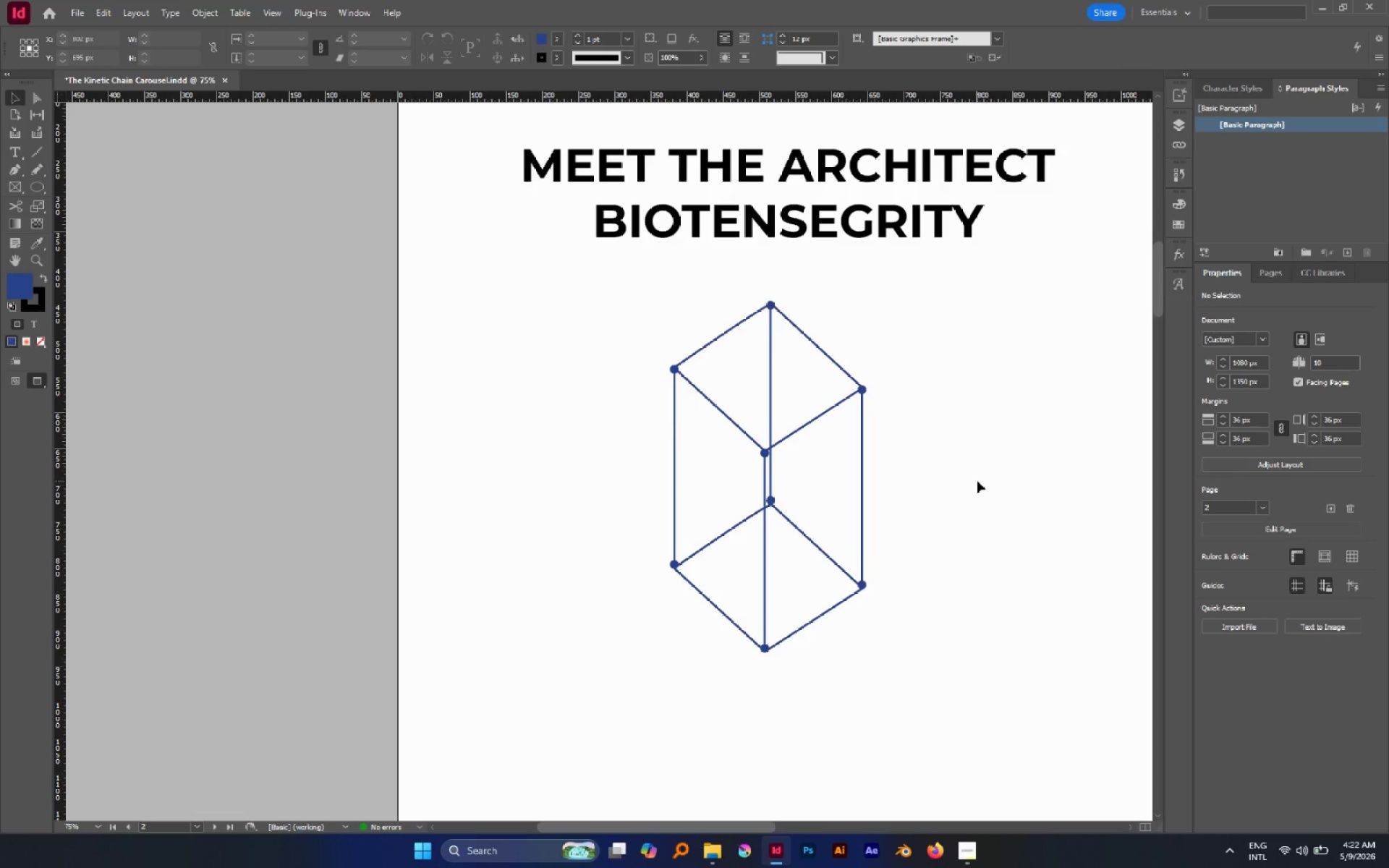 
left_click_drag(start_coordinate=[977, 482], to_coordinate=[613, 482])
 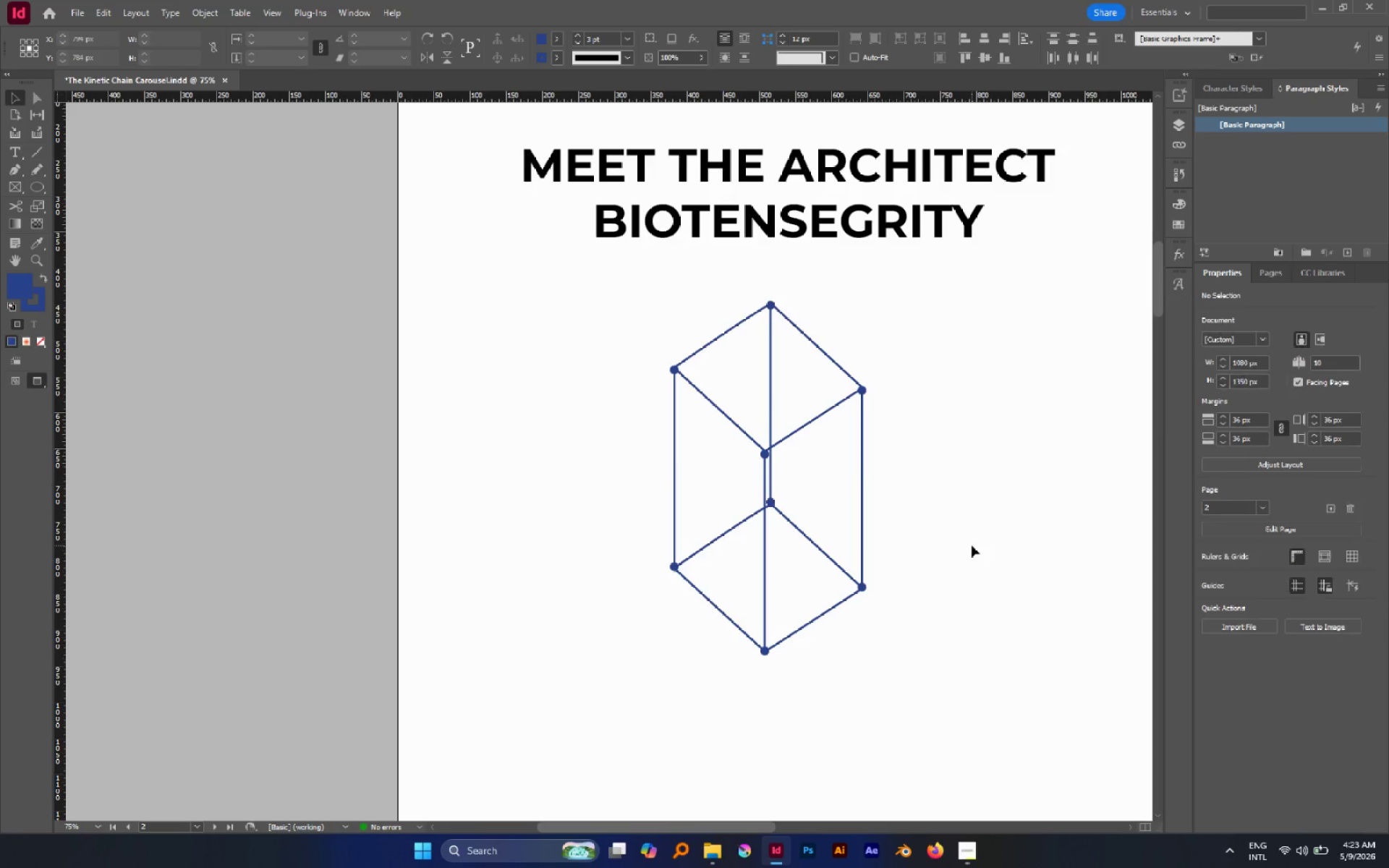 
wait(7.19)
 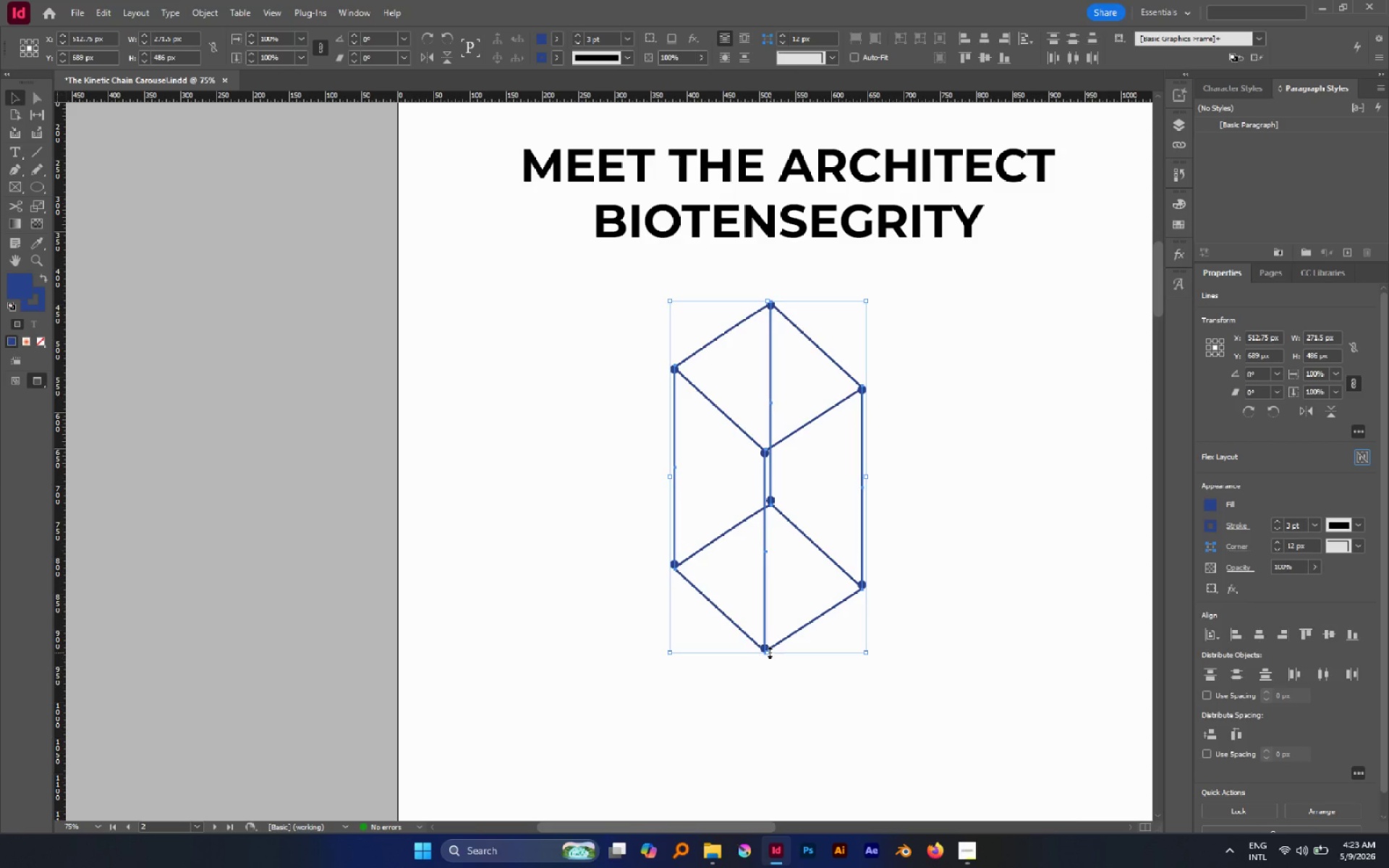 
hold_key(key=AltLeft, duration=0.69)
scroll: coordinate [765, 488], scroll_direction: up, amount: 3.0
 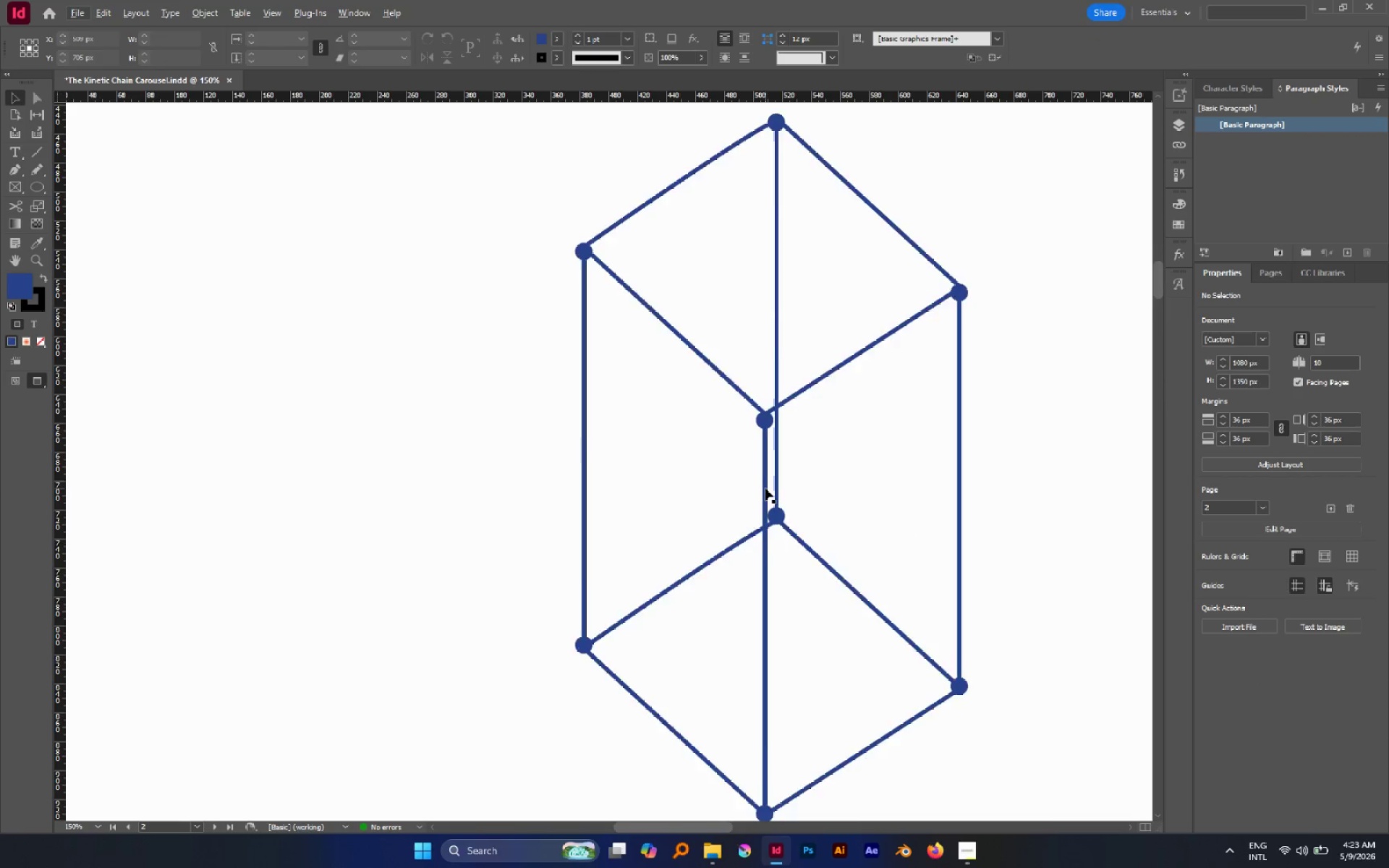 
scroll: coordinate [765, 488], scroll_direction: down, amount: 1.0
 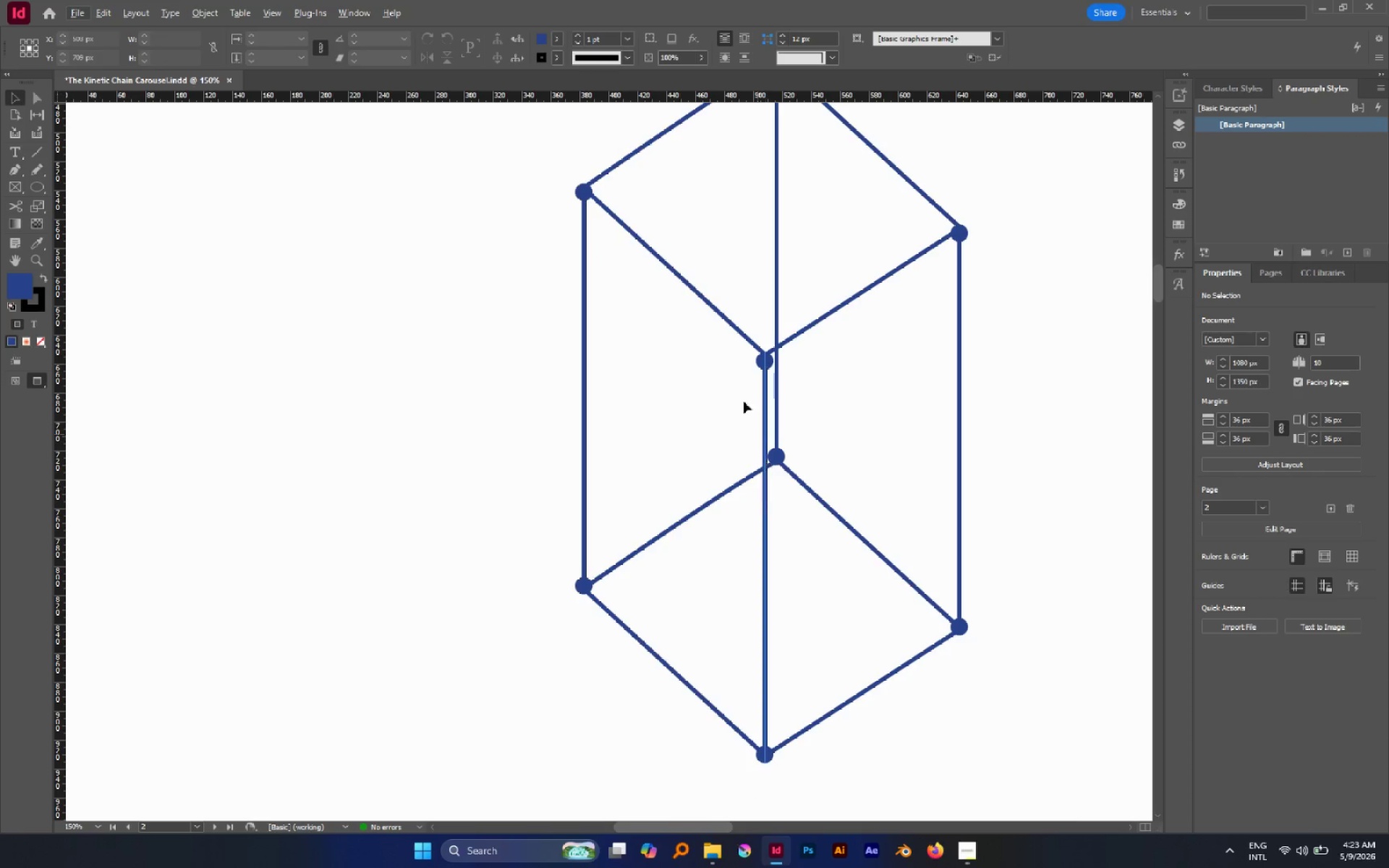 
key(A)
 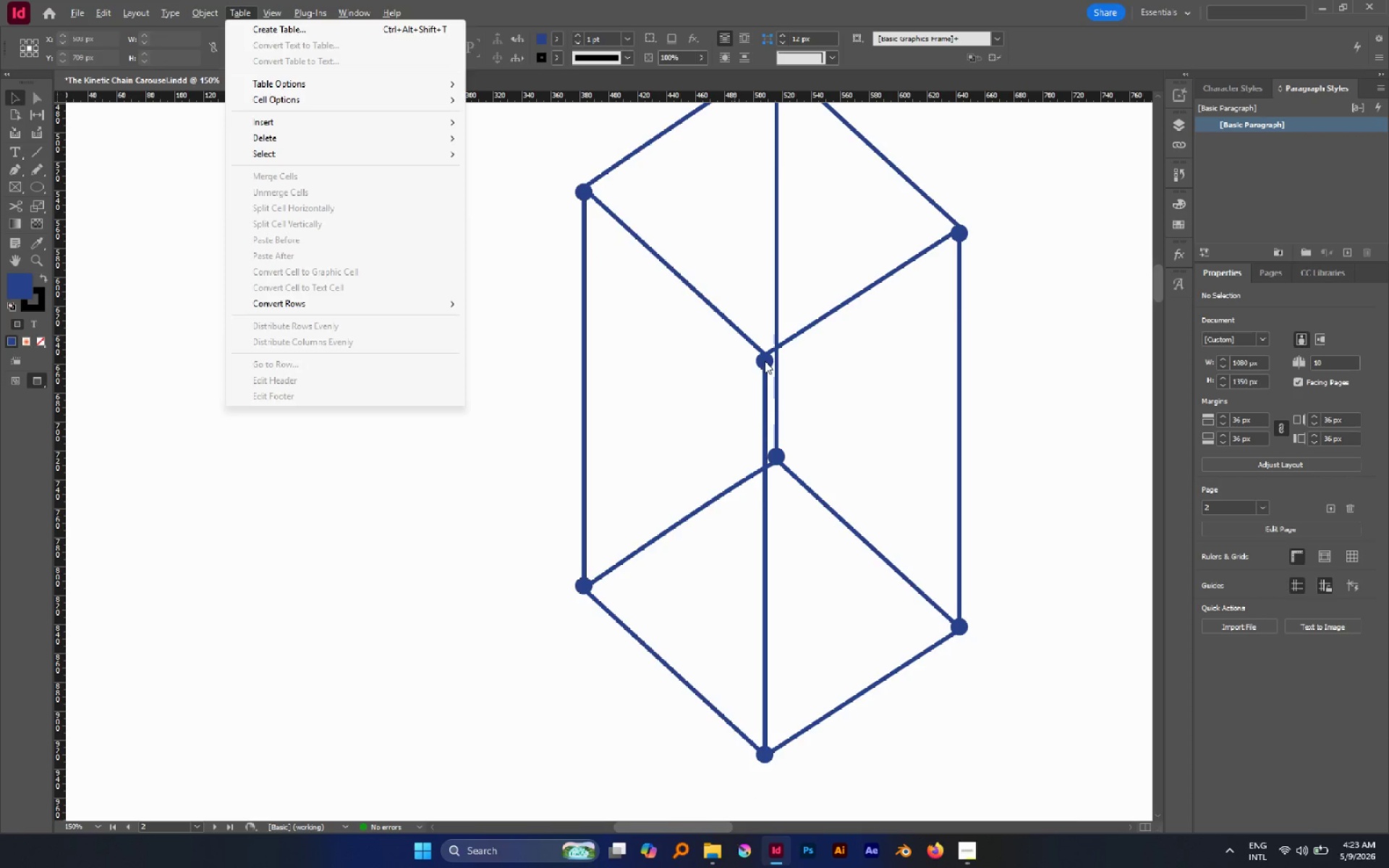 
left_click([765, 361])
 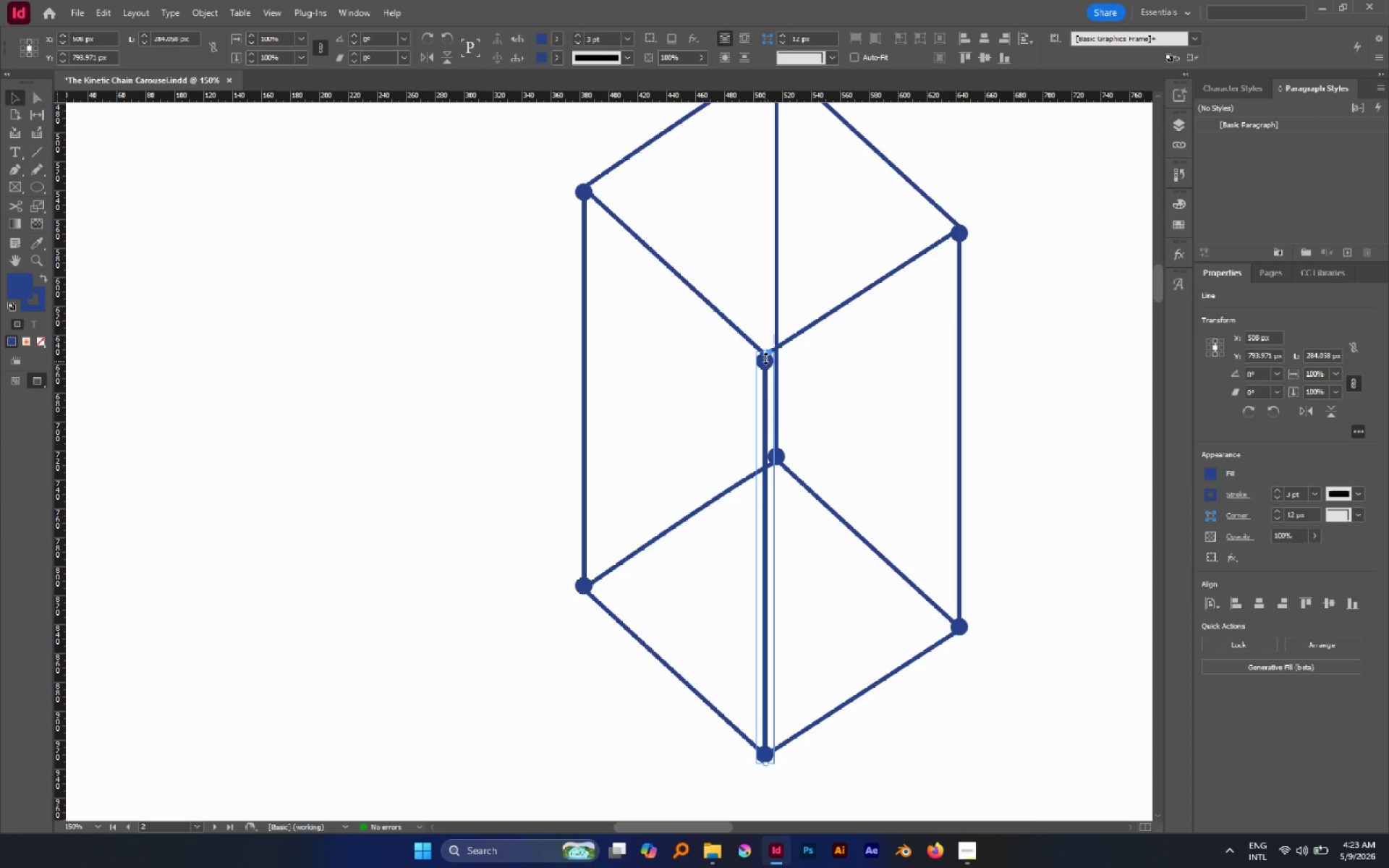 
key(A)
 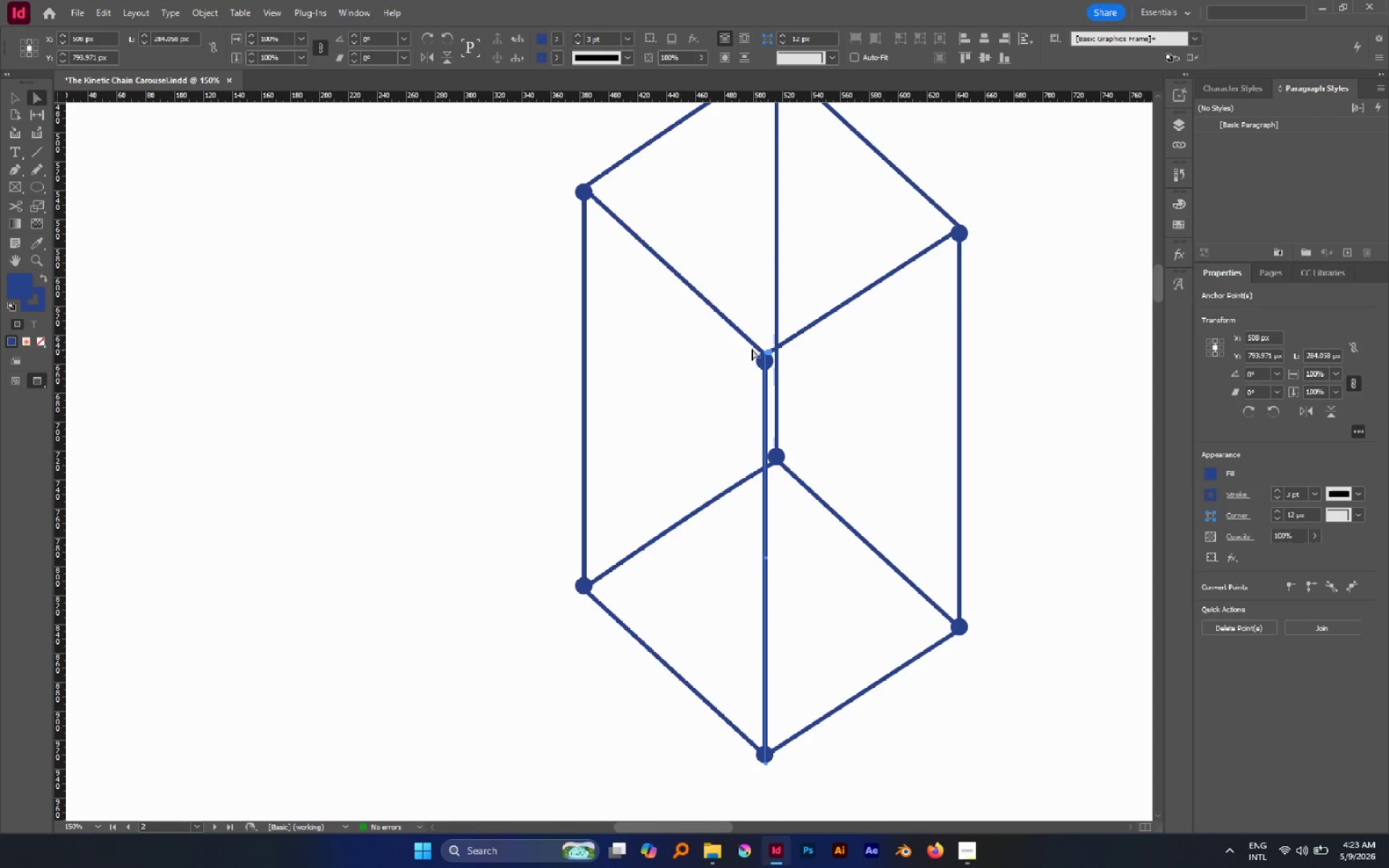 
hold_key(key=AltLeft, duration=1.0)
 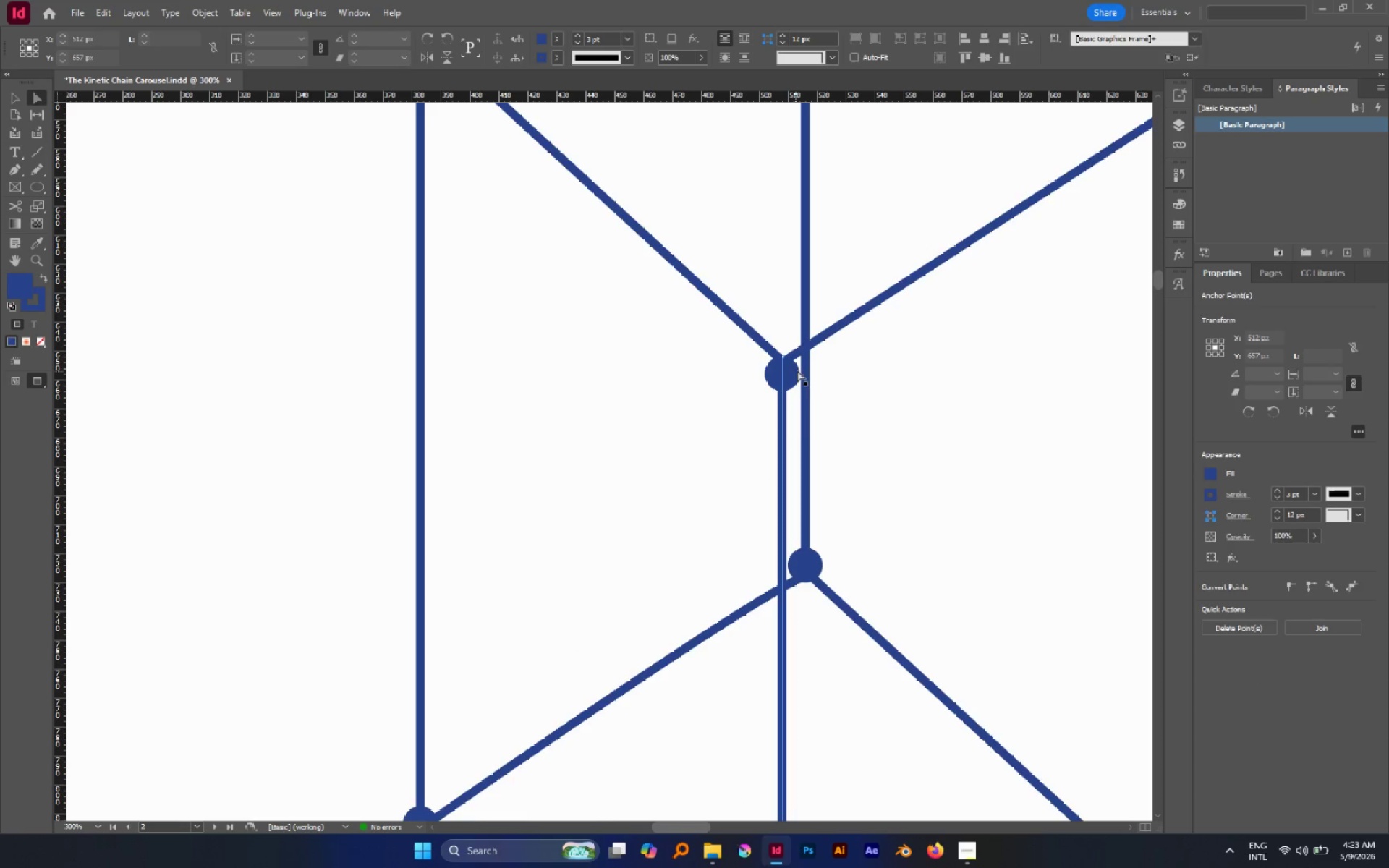 
left_click([731, 380])
 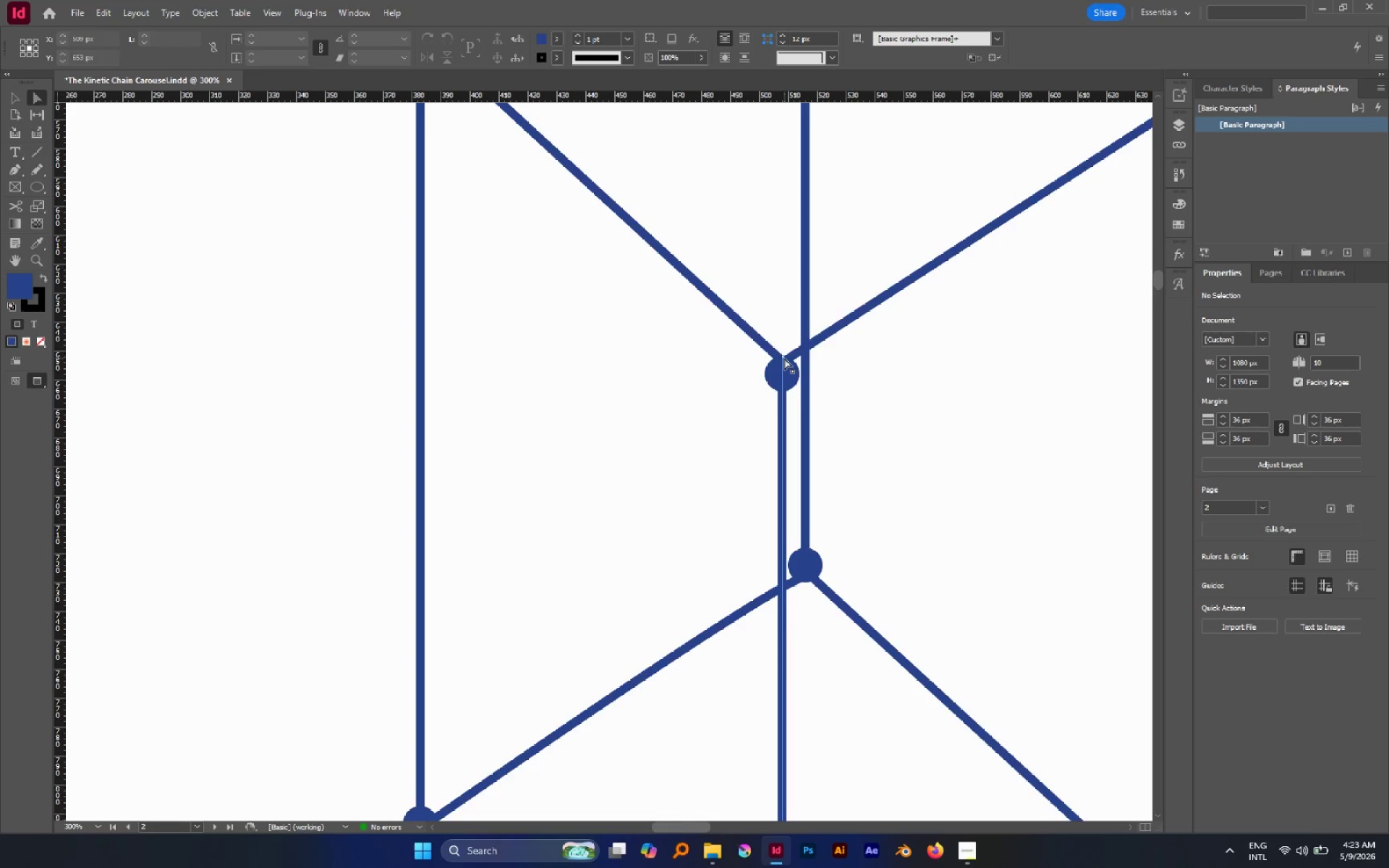 
scroll: coordinate [747, 347], scroll_direction: up, amount: 2.0
 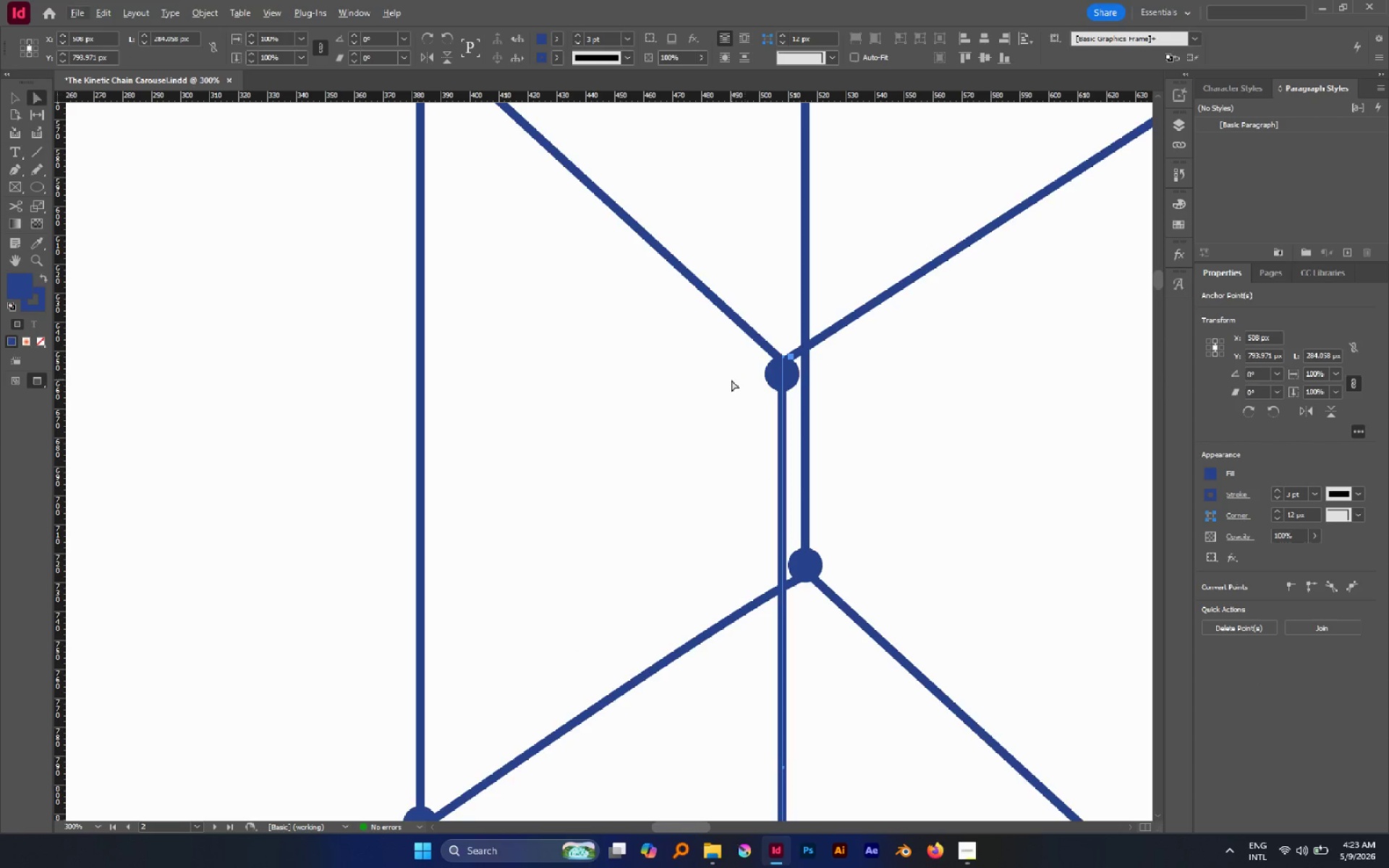 
left_click_drag(start_coordinate=[784, 358], to_coordinate=[784, 346])
 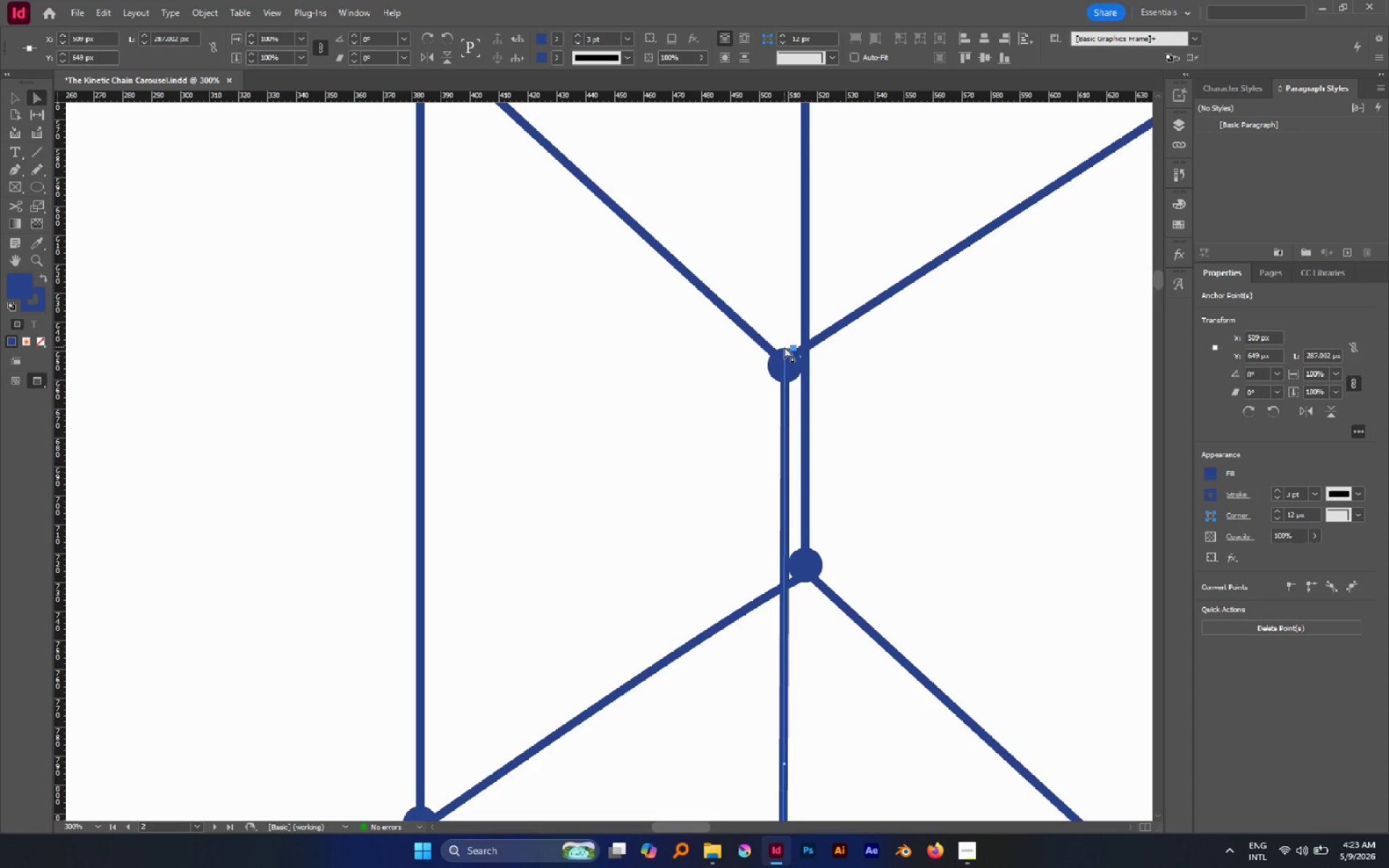 
left_click_drag(start_coordinate=[784, 346], to_coordinate=[784, 341])
 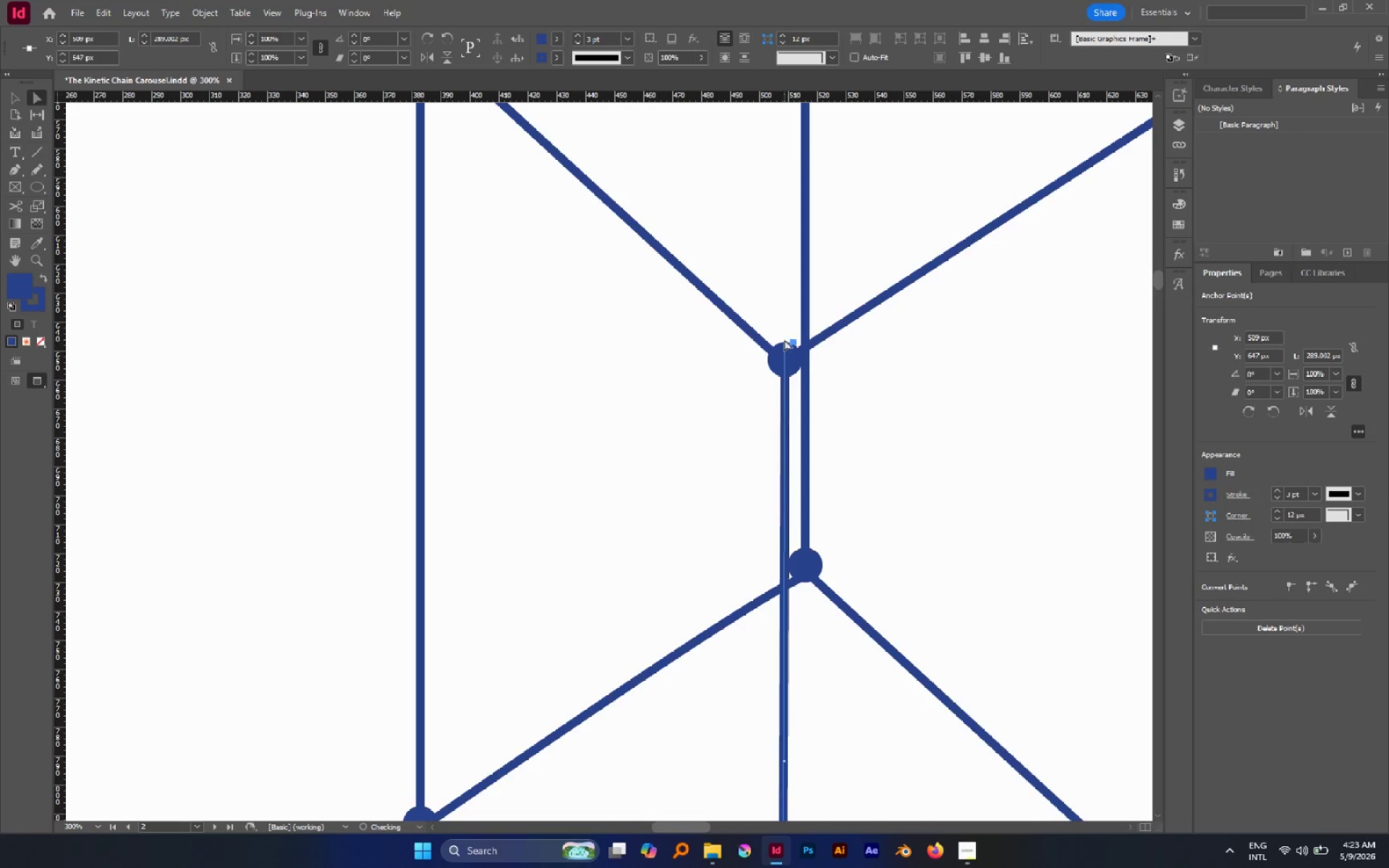 
hold_key(key=CapsLock, duration=0.91)
 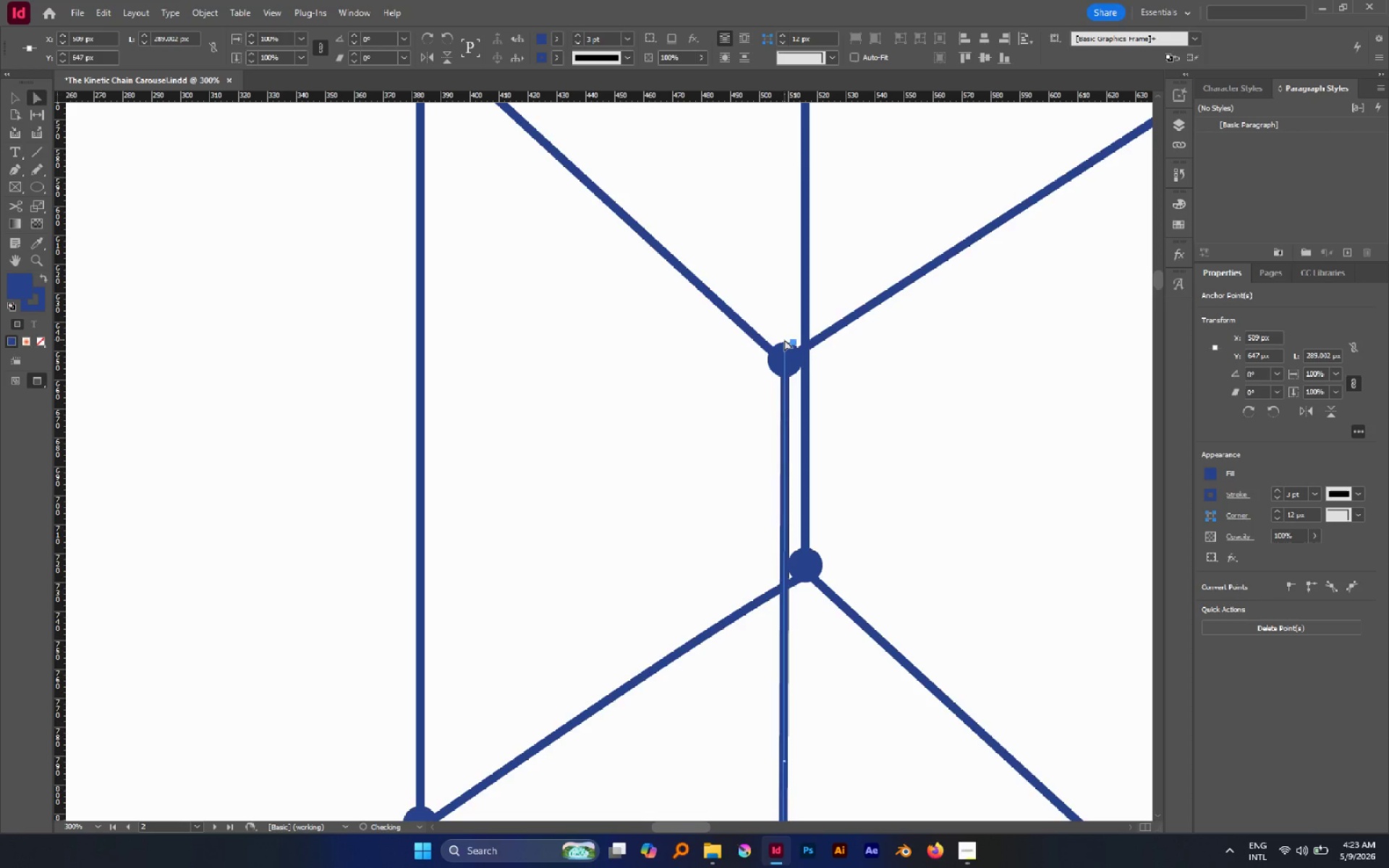 
key(CapsLock)
 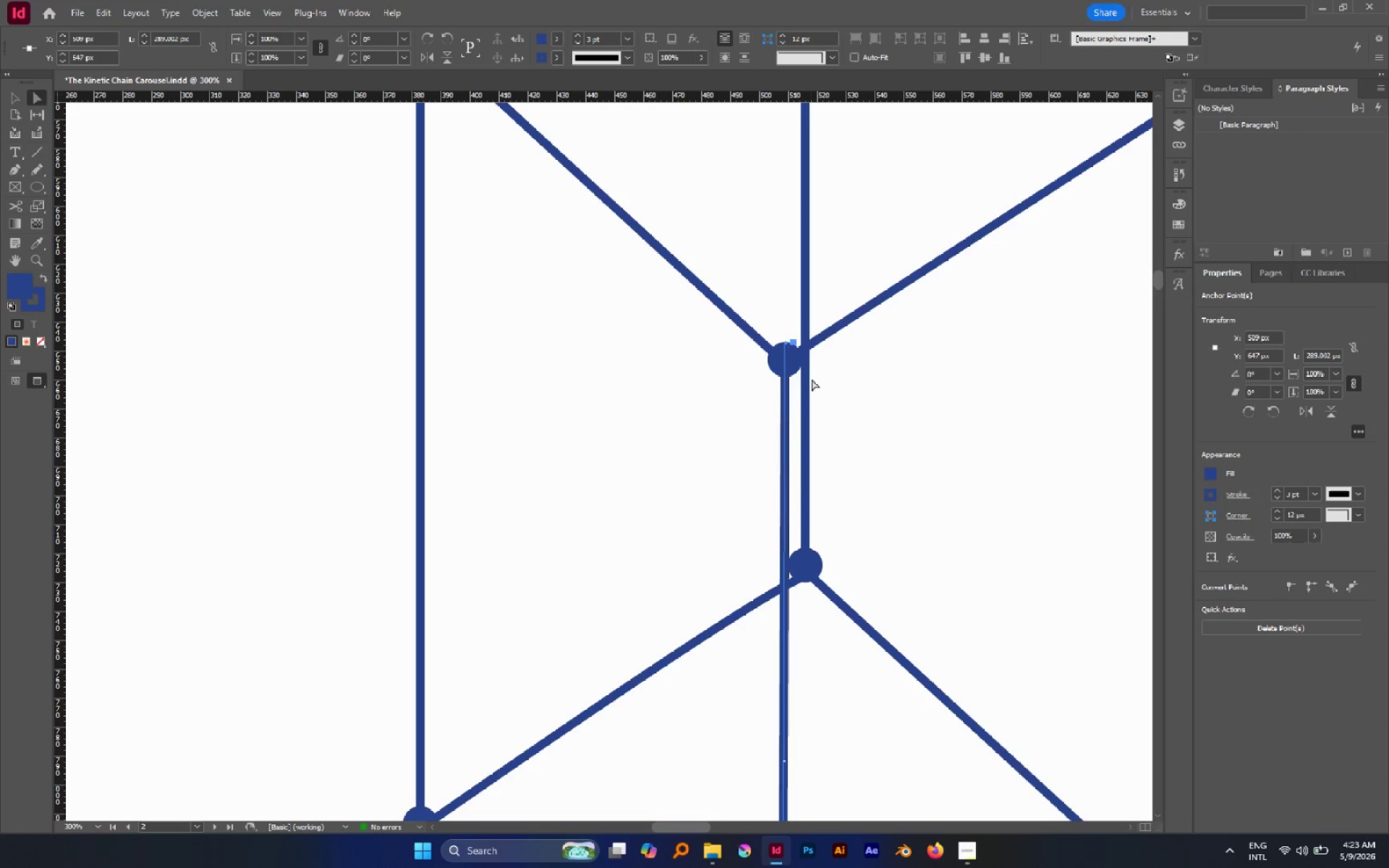 
hold_key(key=AltLeft, duration=0.5)
scroll: coordinate [813, 388], scroll_direction: down, amount: 1.0
 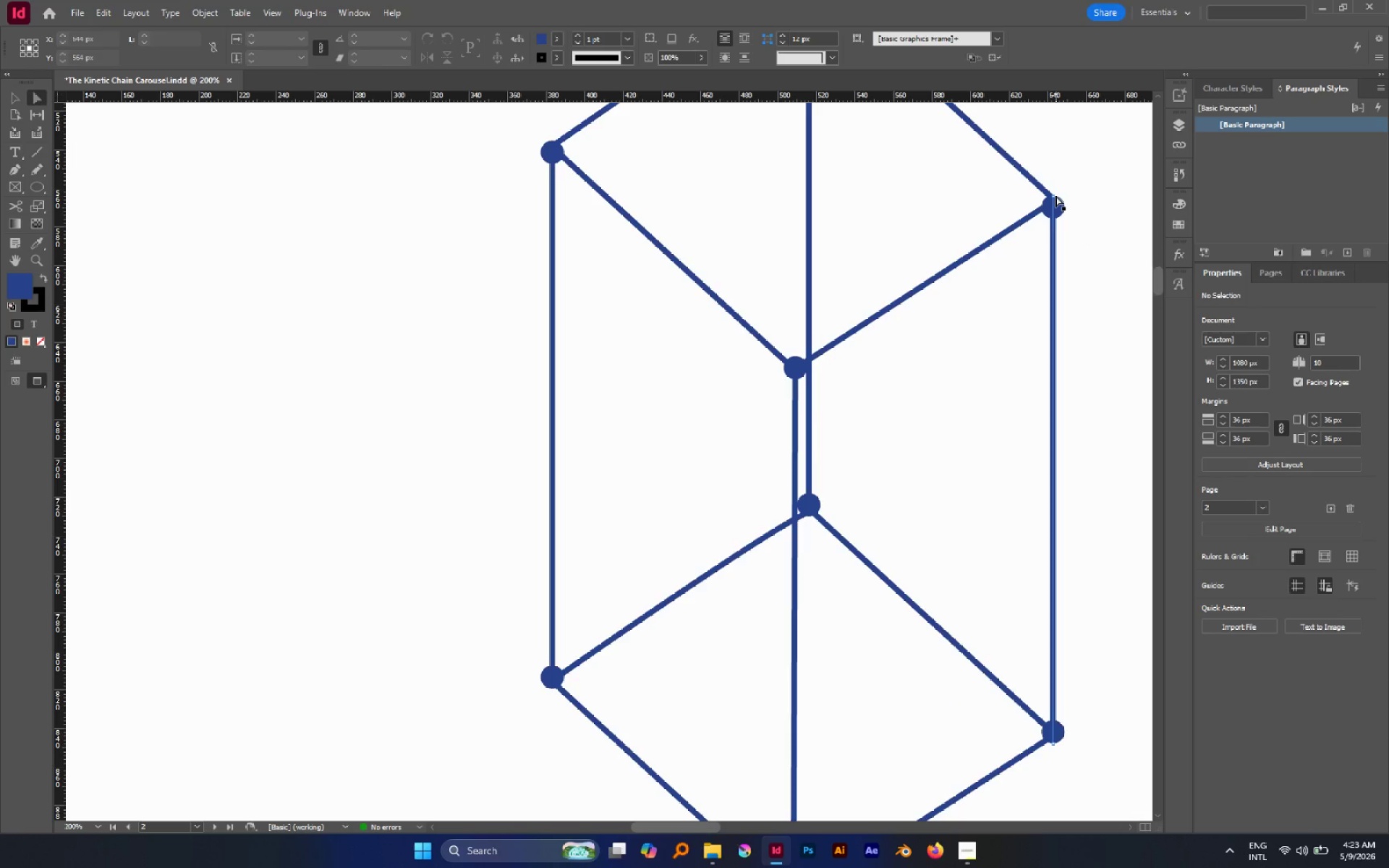 
left_click_drag(start_coordinate=[1053, 194], to_coordinate=[1054, 190])
 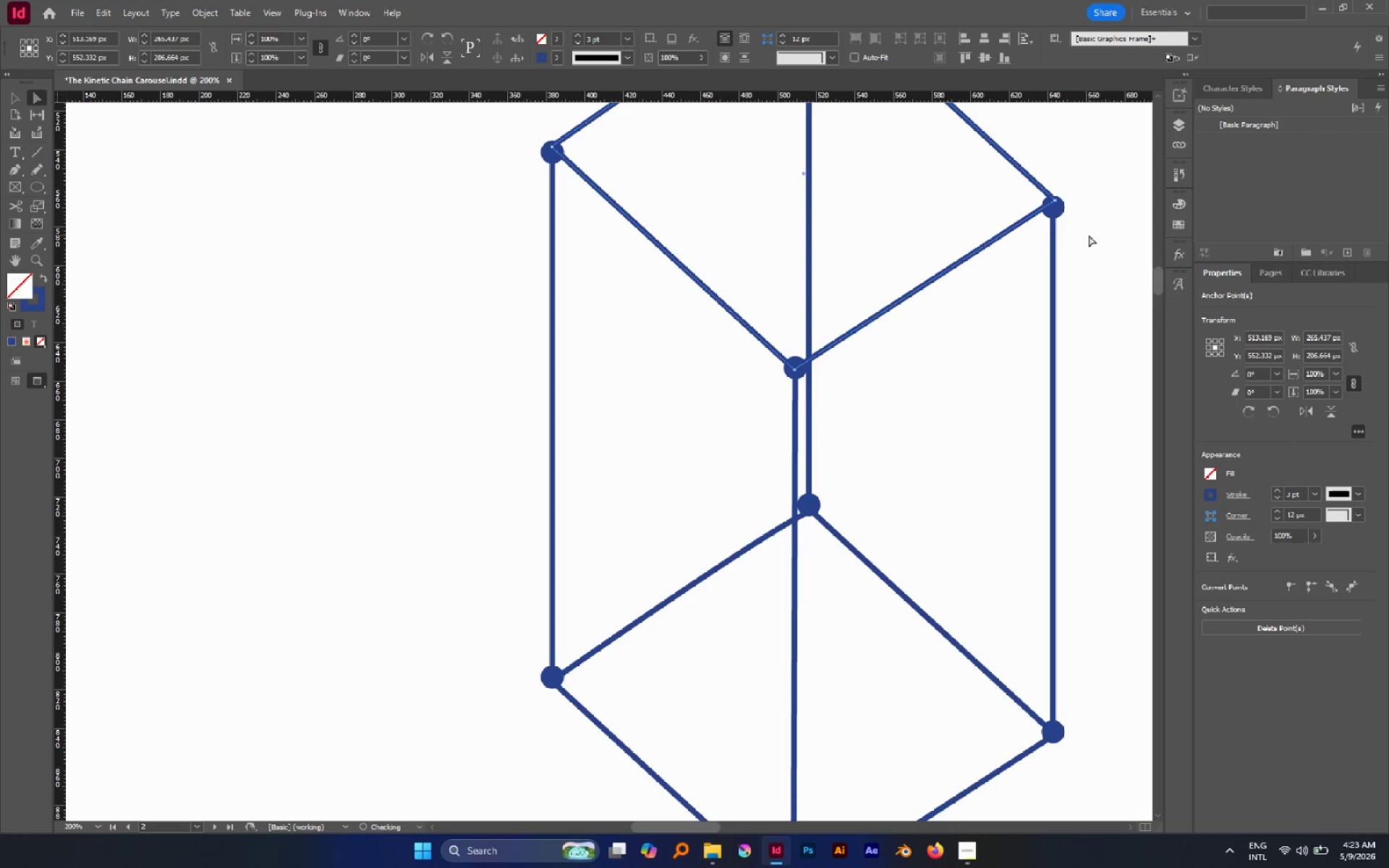 
hold_key(key=ShiftLeft, duration=0.72)
 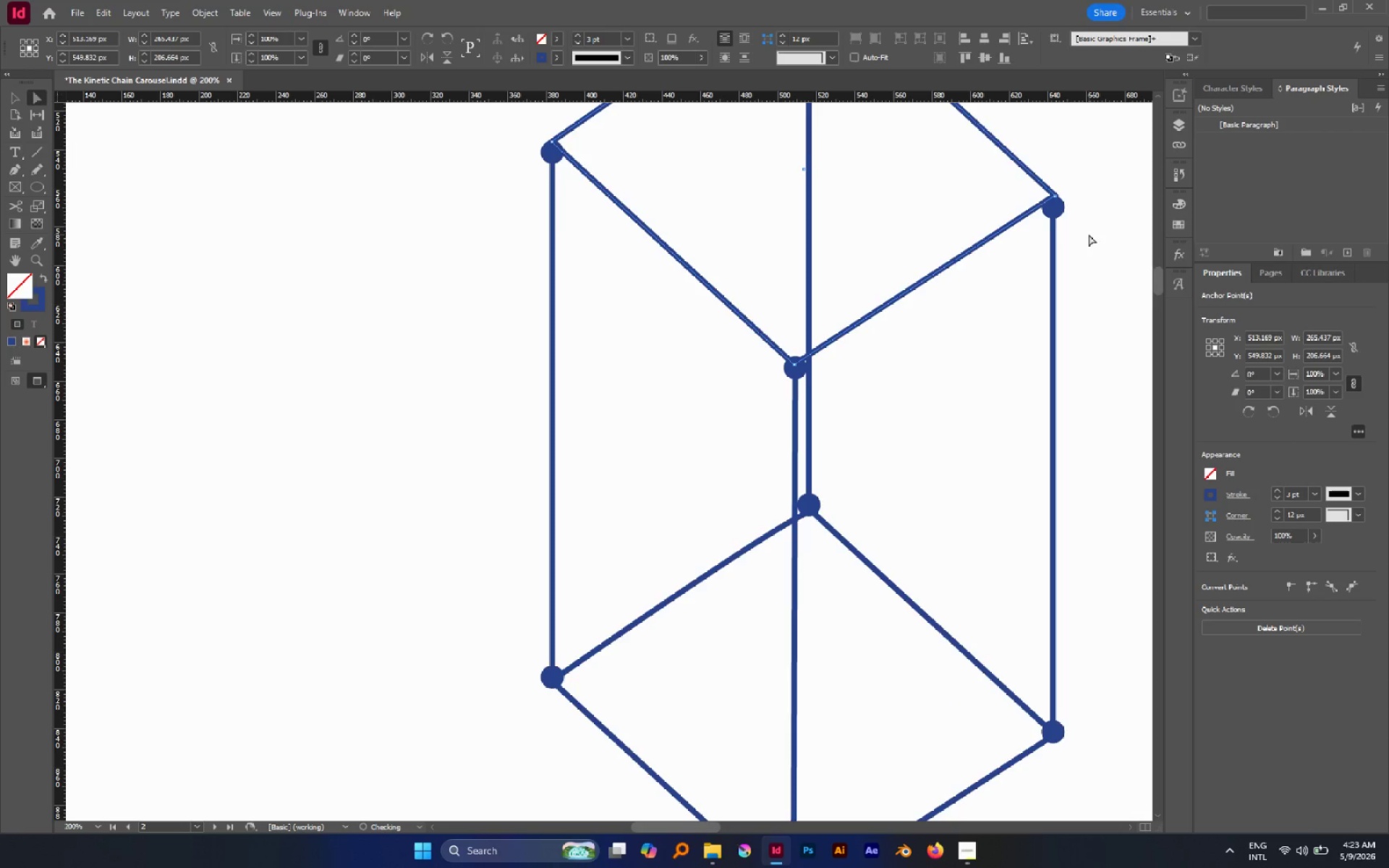 
key(Control+Z)
 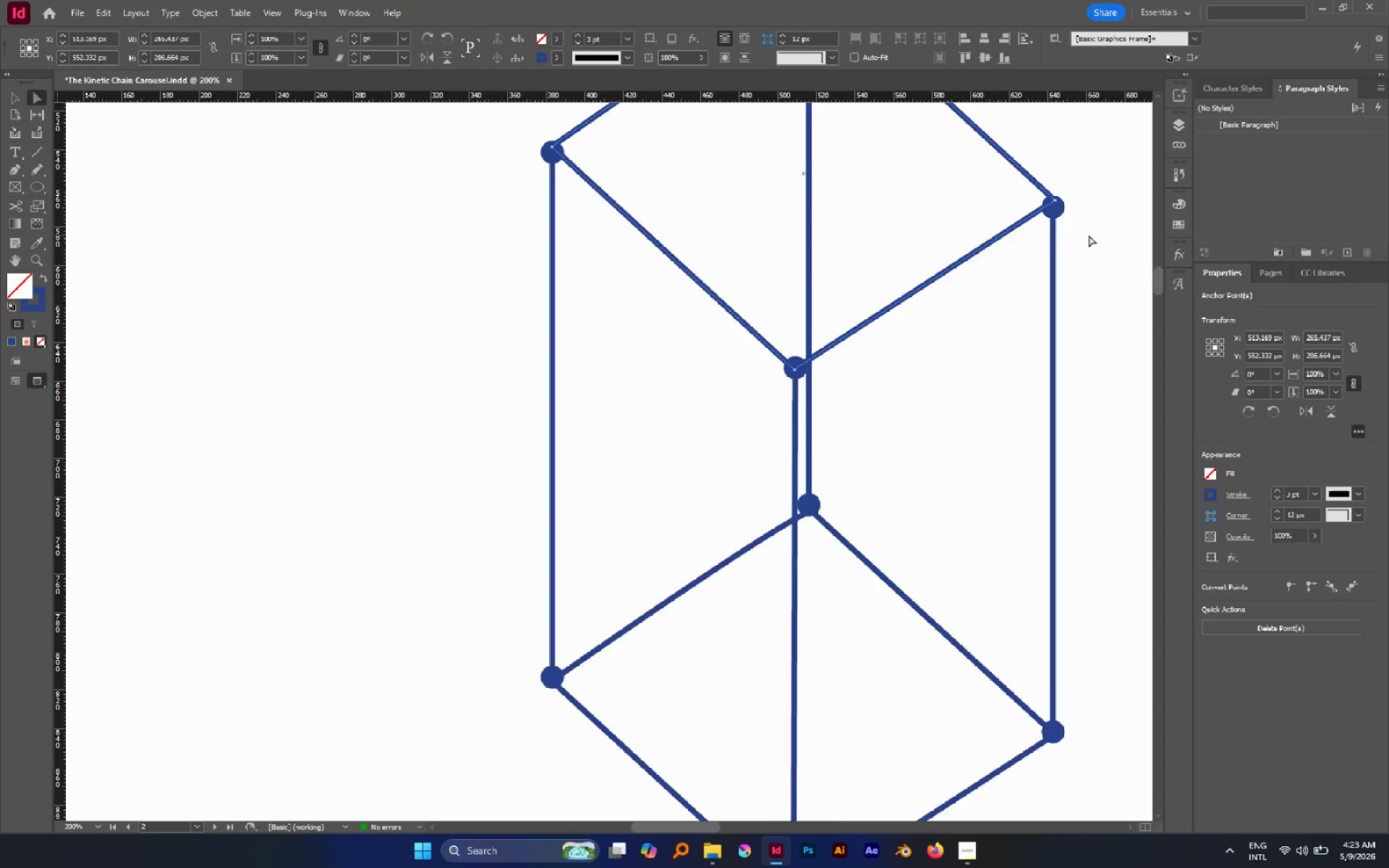 
scroll: coordinate [1089, 236], scroll_direction: up, amount: 4.0
 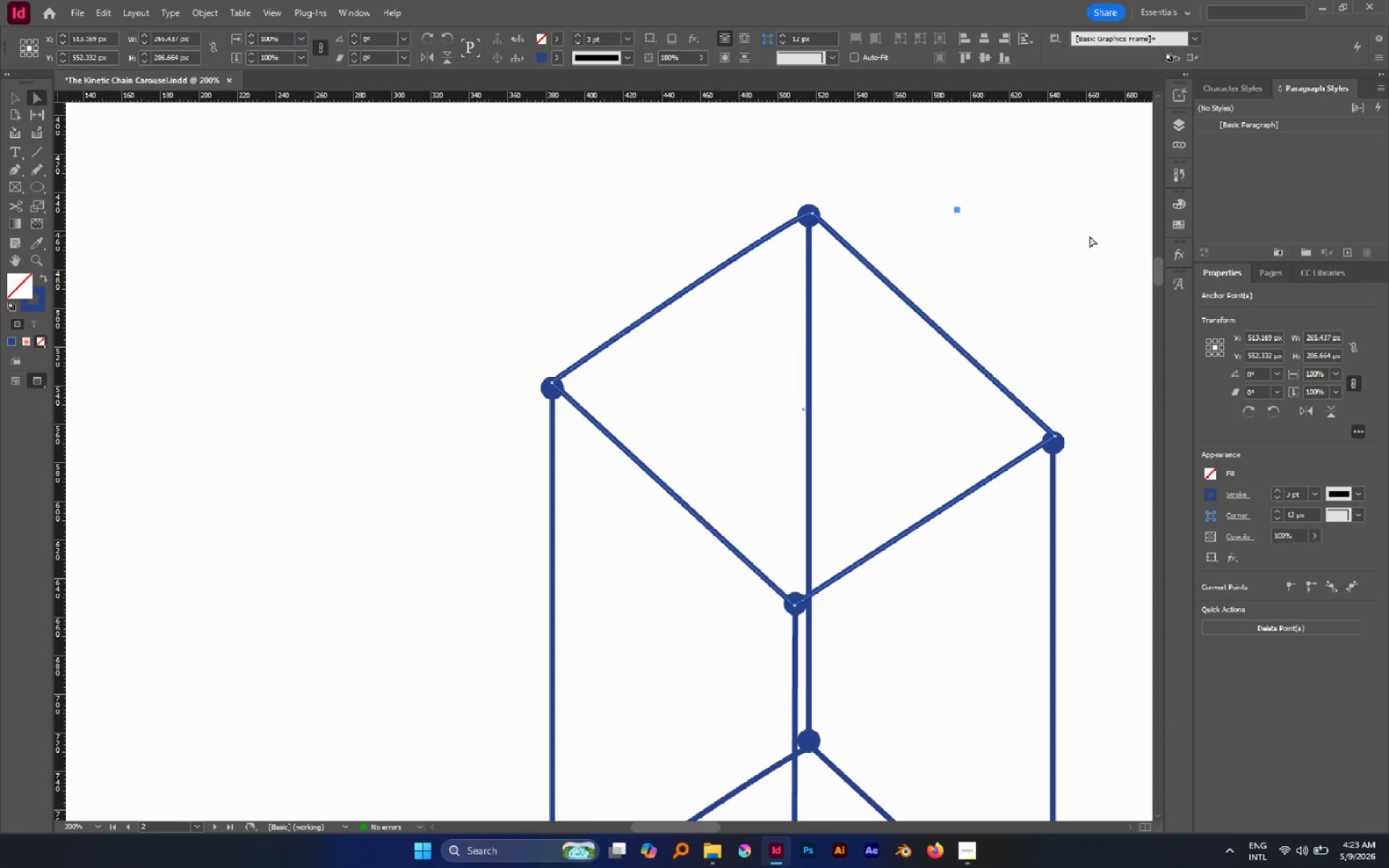 
left_click([1089, 236])
 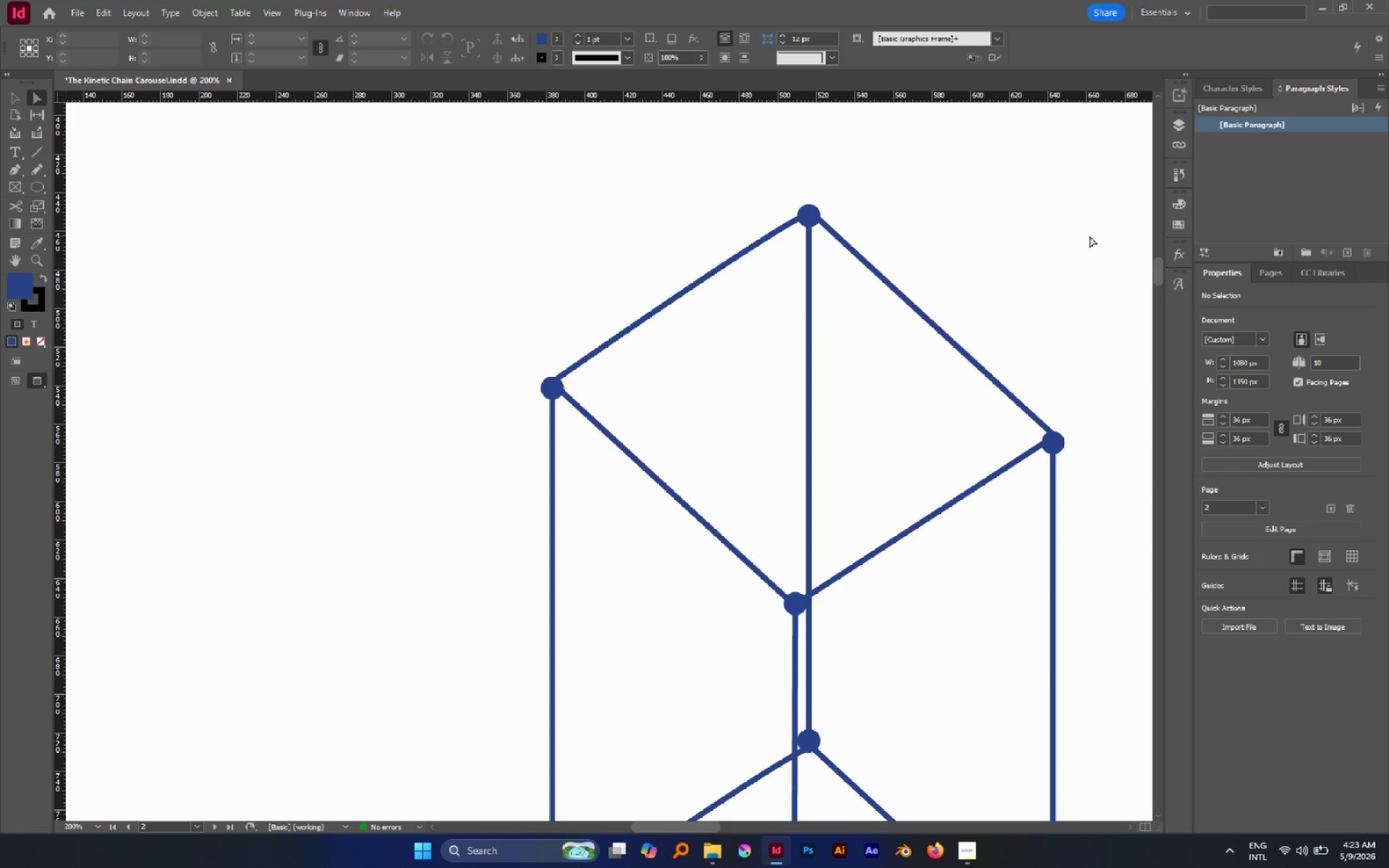 
key(V)
 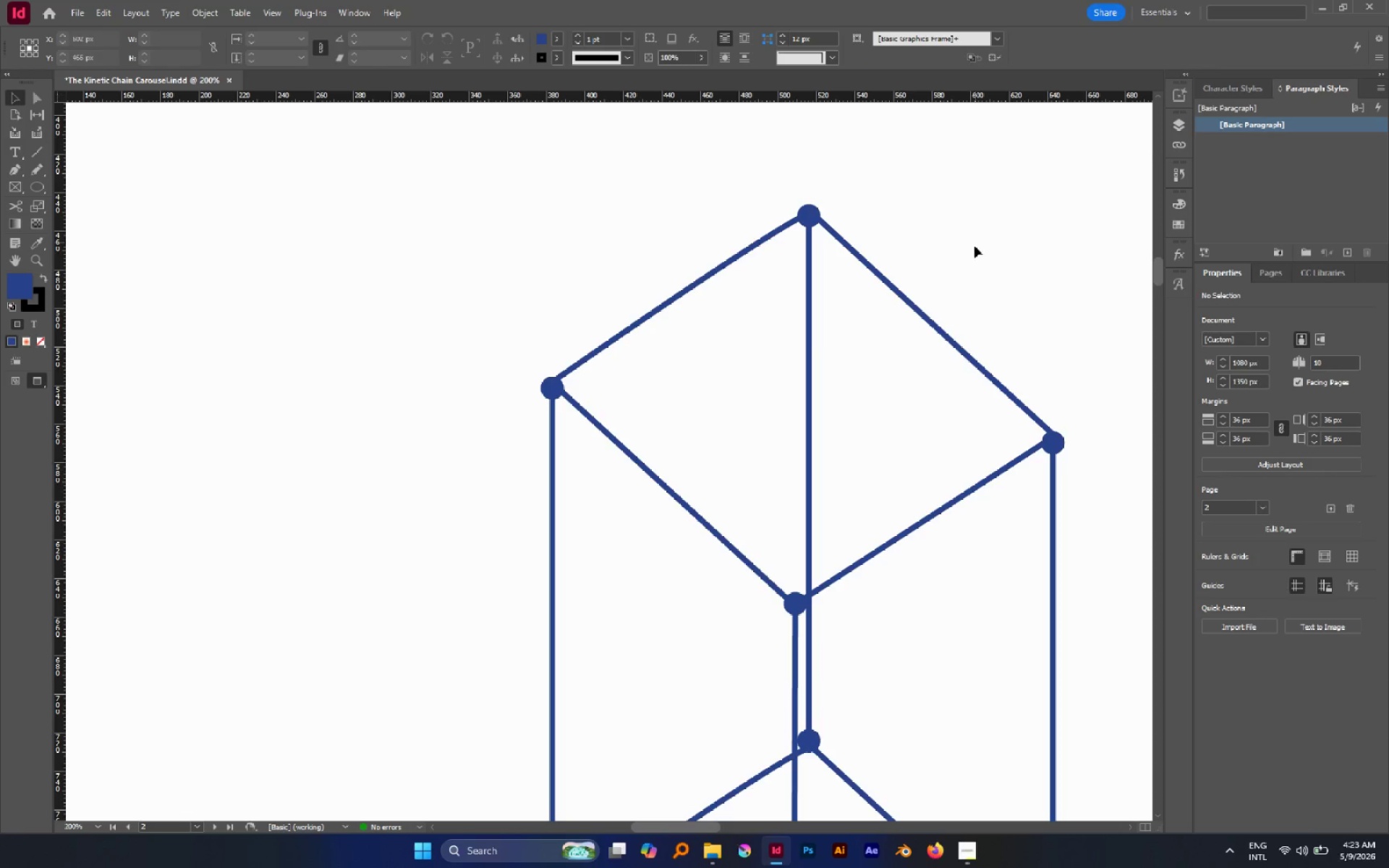 
left_click_drag(start_coordinate=[975, 242], to_coordinate=[888, 316])
 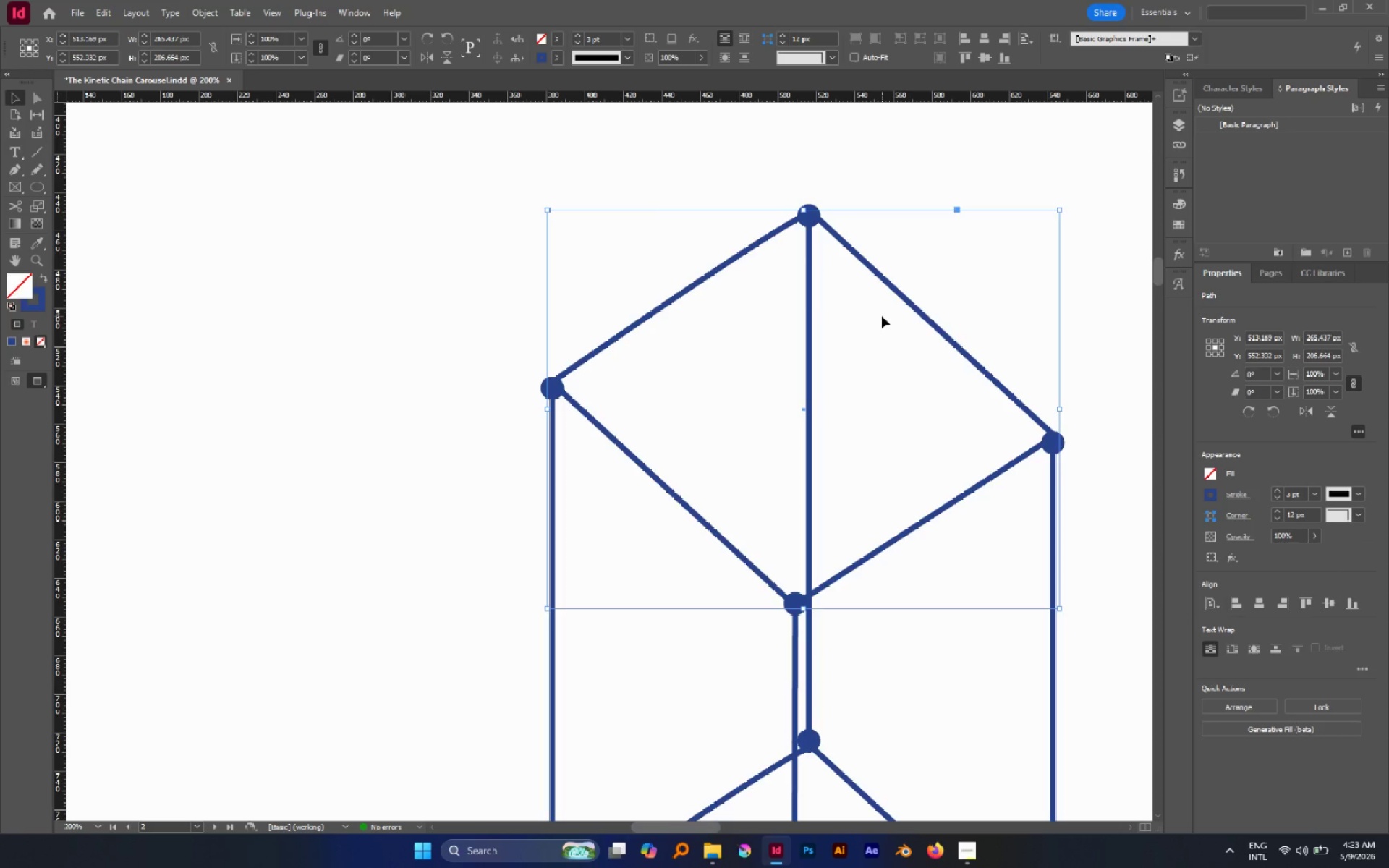 
key(ArrowDown)
 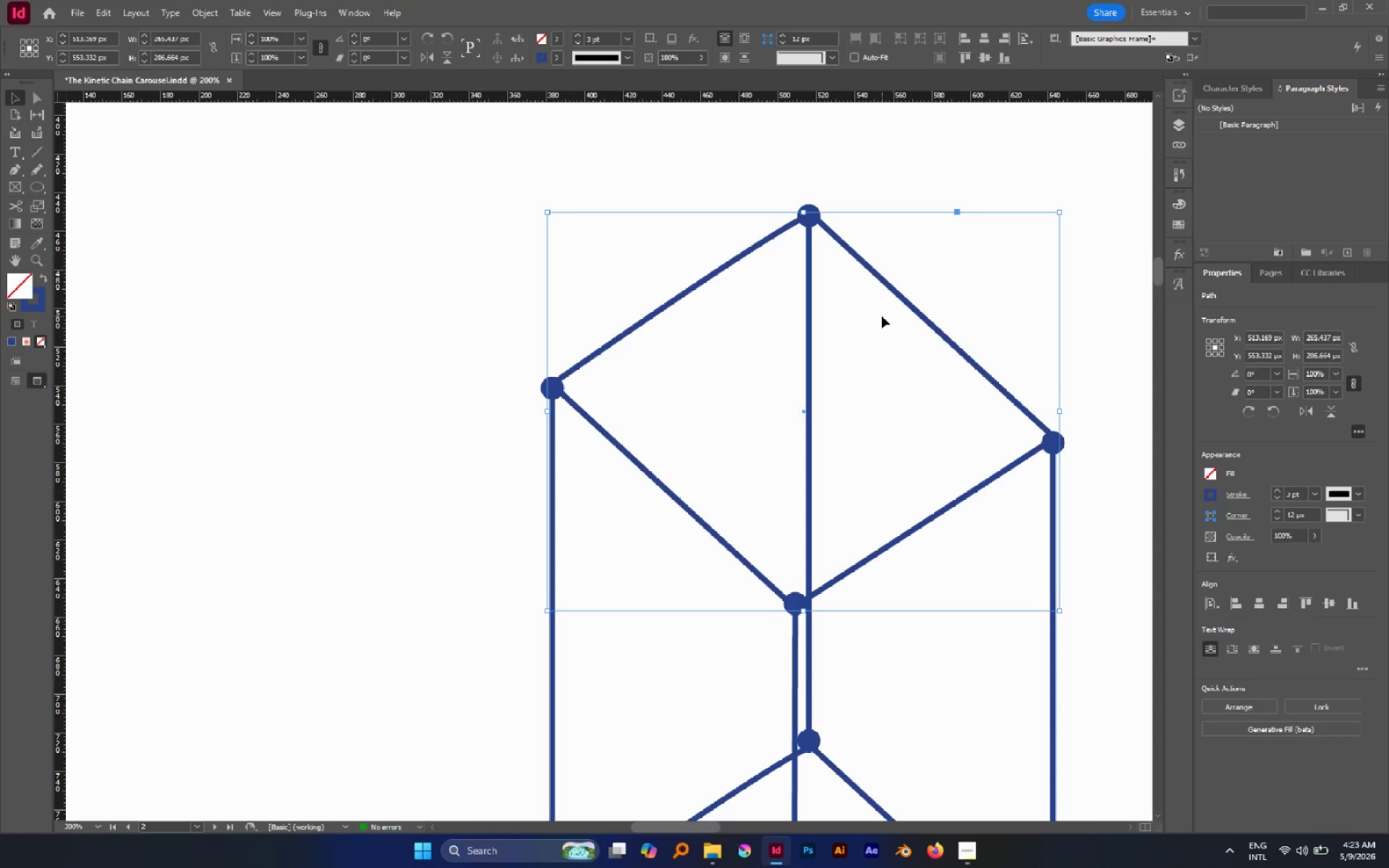 
key(ArrowDown)
 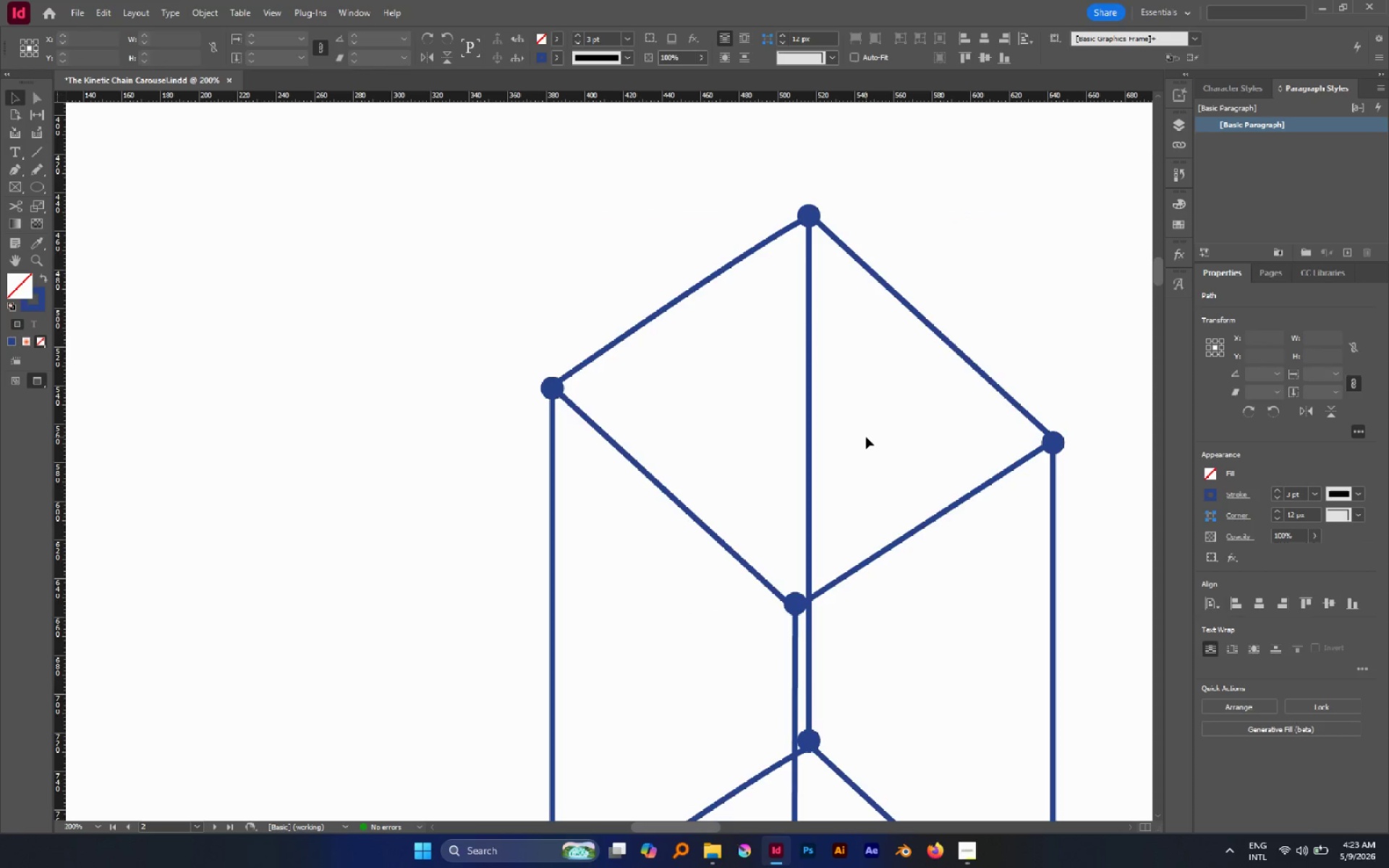 
hold_key(key=AltLeft, duration=0.8)
scroll: coordinate [870, 443], scroll_direction: down, amount: 1.0
 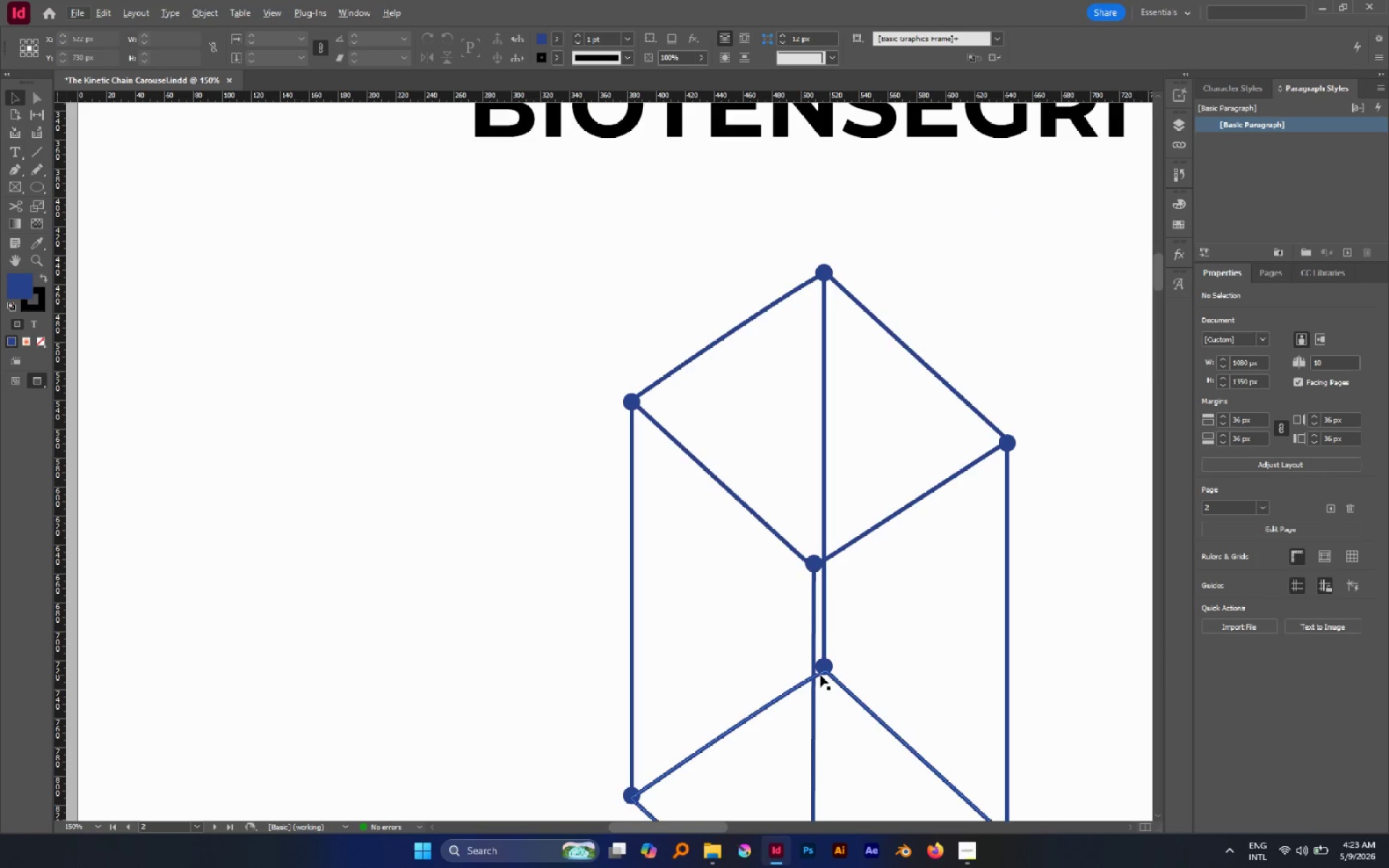 
hold_key(key=AltLeft, duration=0.83)
scroll: coordinate [820, 671], scroll_direction: up, amount: 3.0
 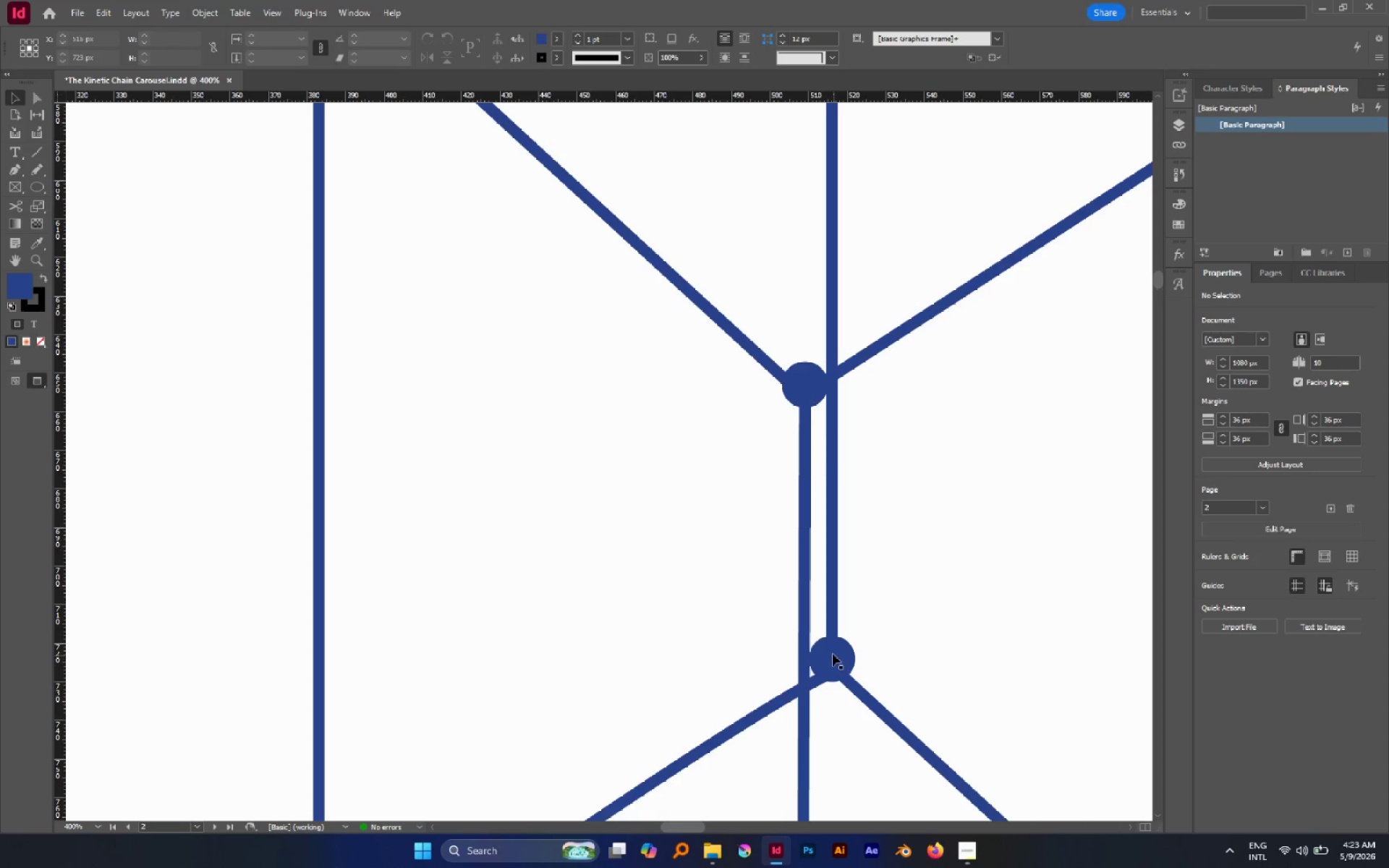 
left_click([831, 652])
 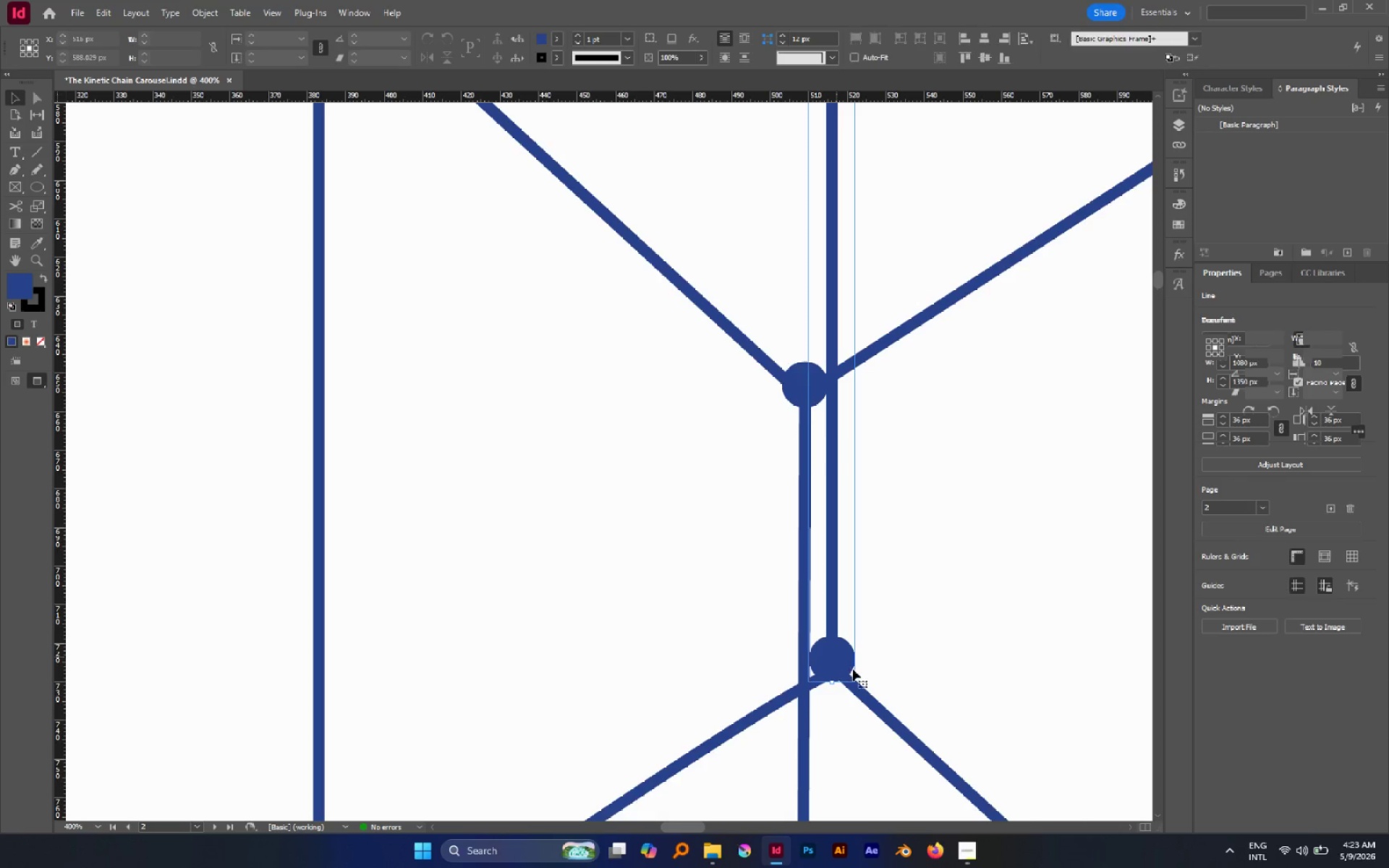 
key(A)
 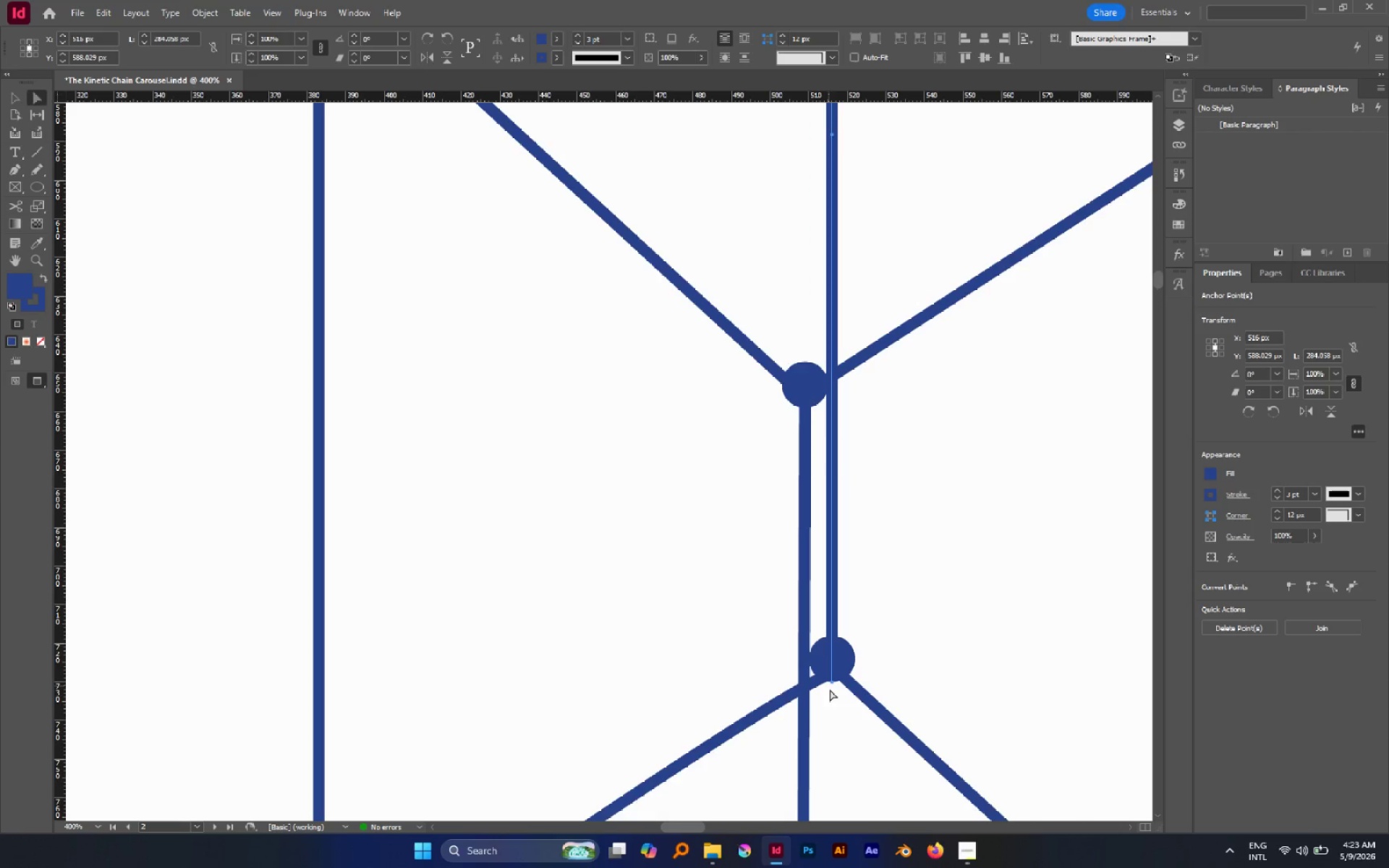 
left_click([837, 703])
 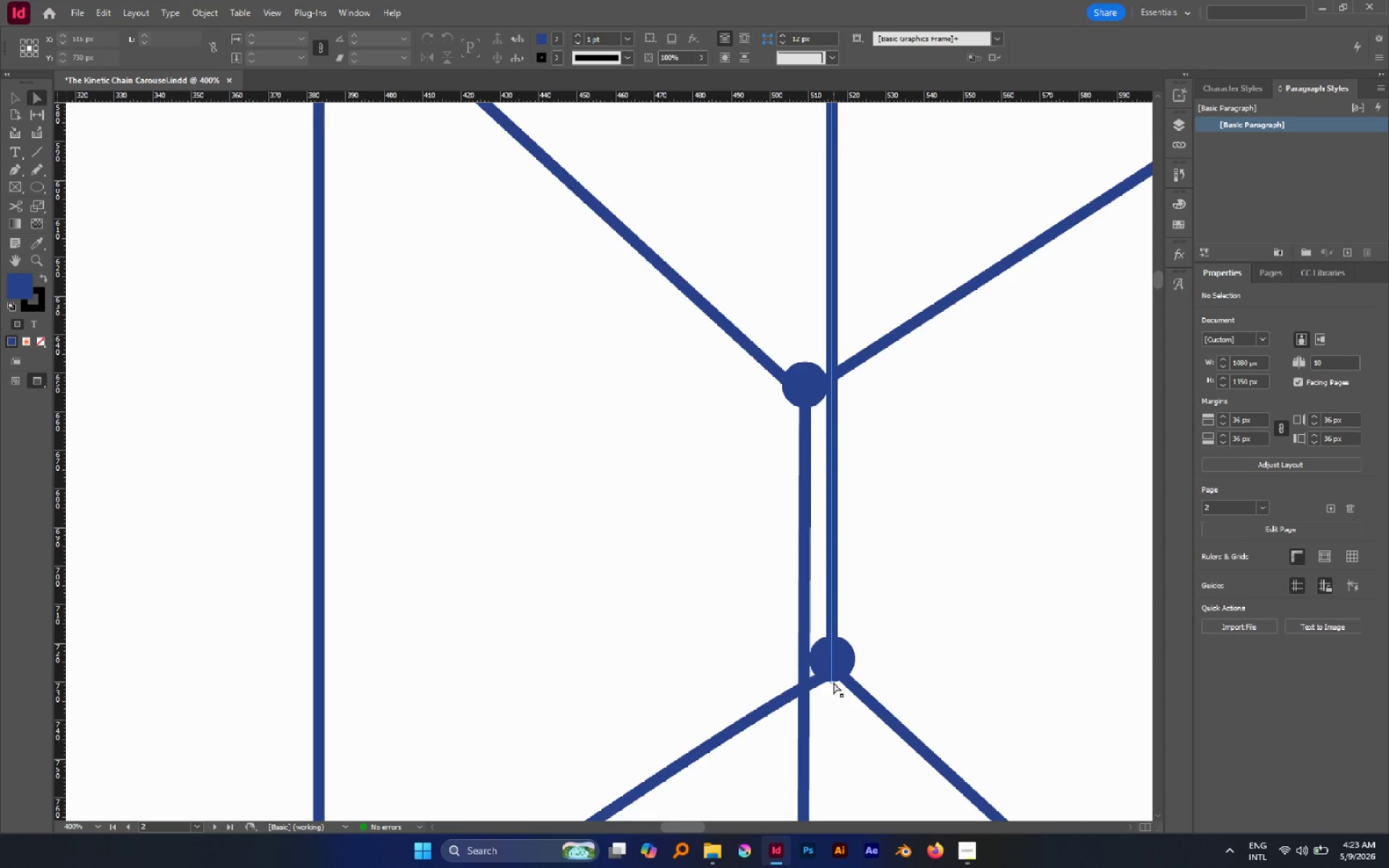 
left_click([833, 682])
 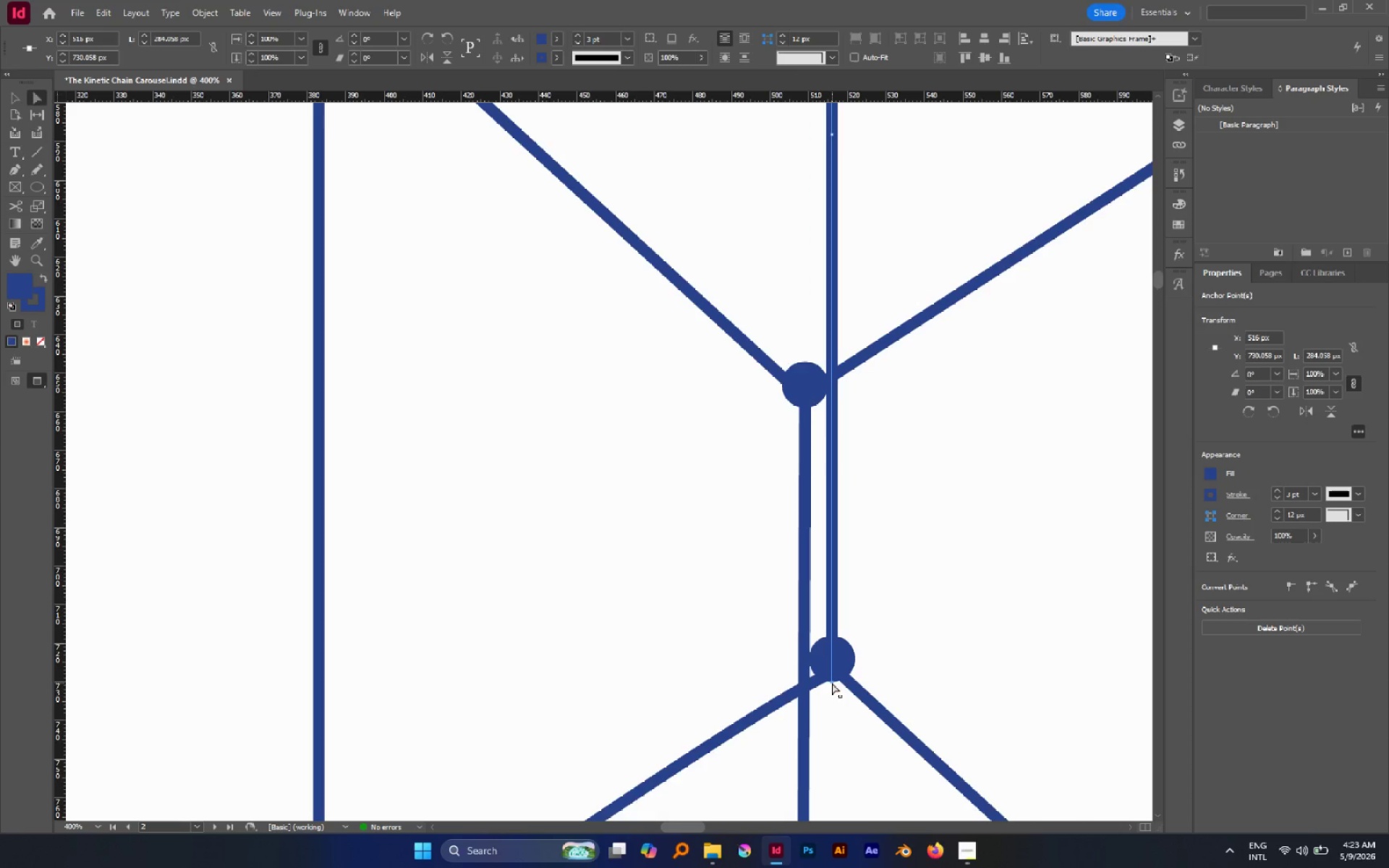 
left_click_drag(start_coordinate=[832, 683], to_coordinate=[832, 689])
 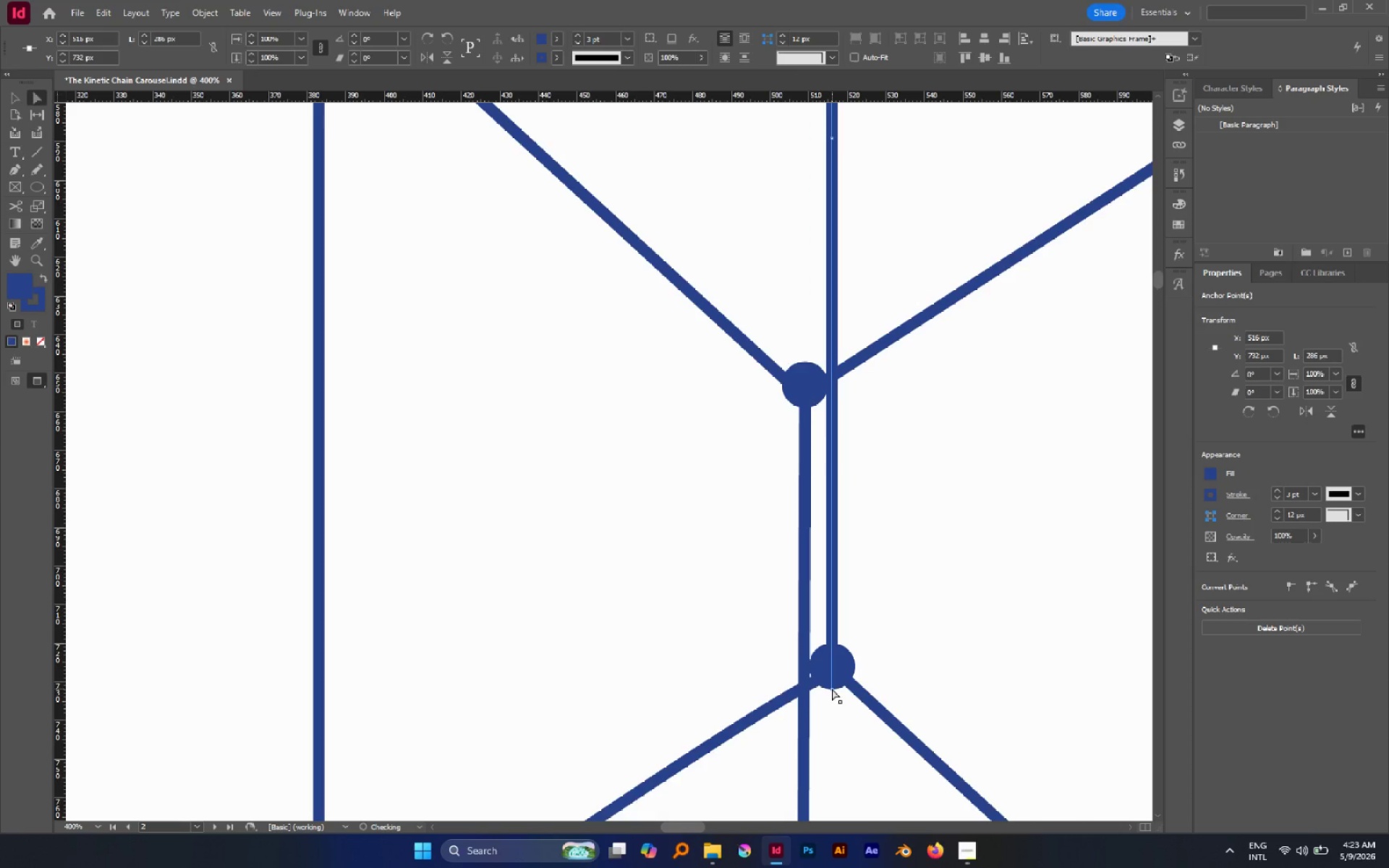 
hold_key(key=ShiftLeft, duration=1.33)
 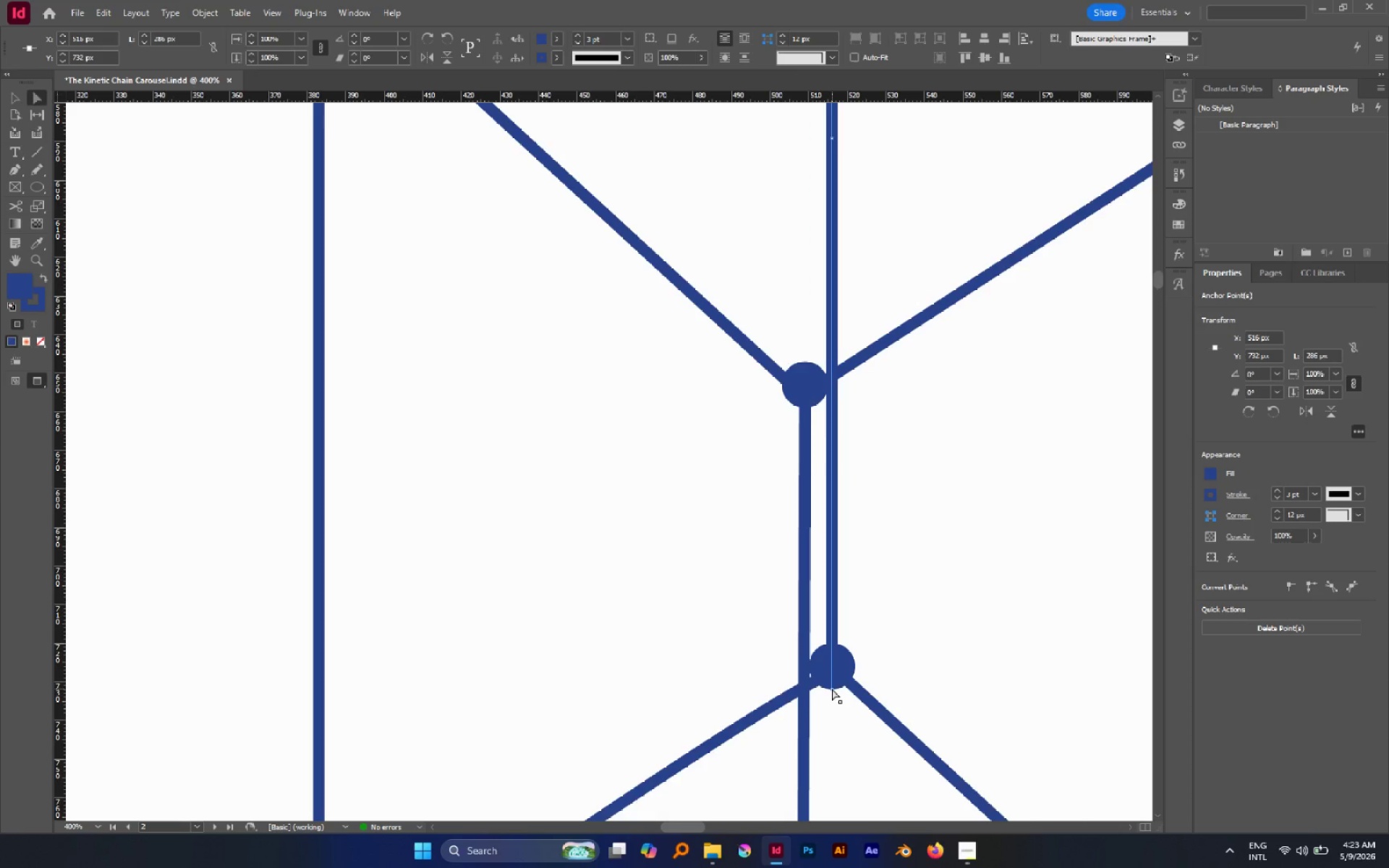 
left_click_drag(start_coordinate=[832, 689], to_coordinate=[833, 695])
 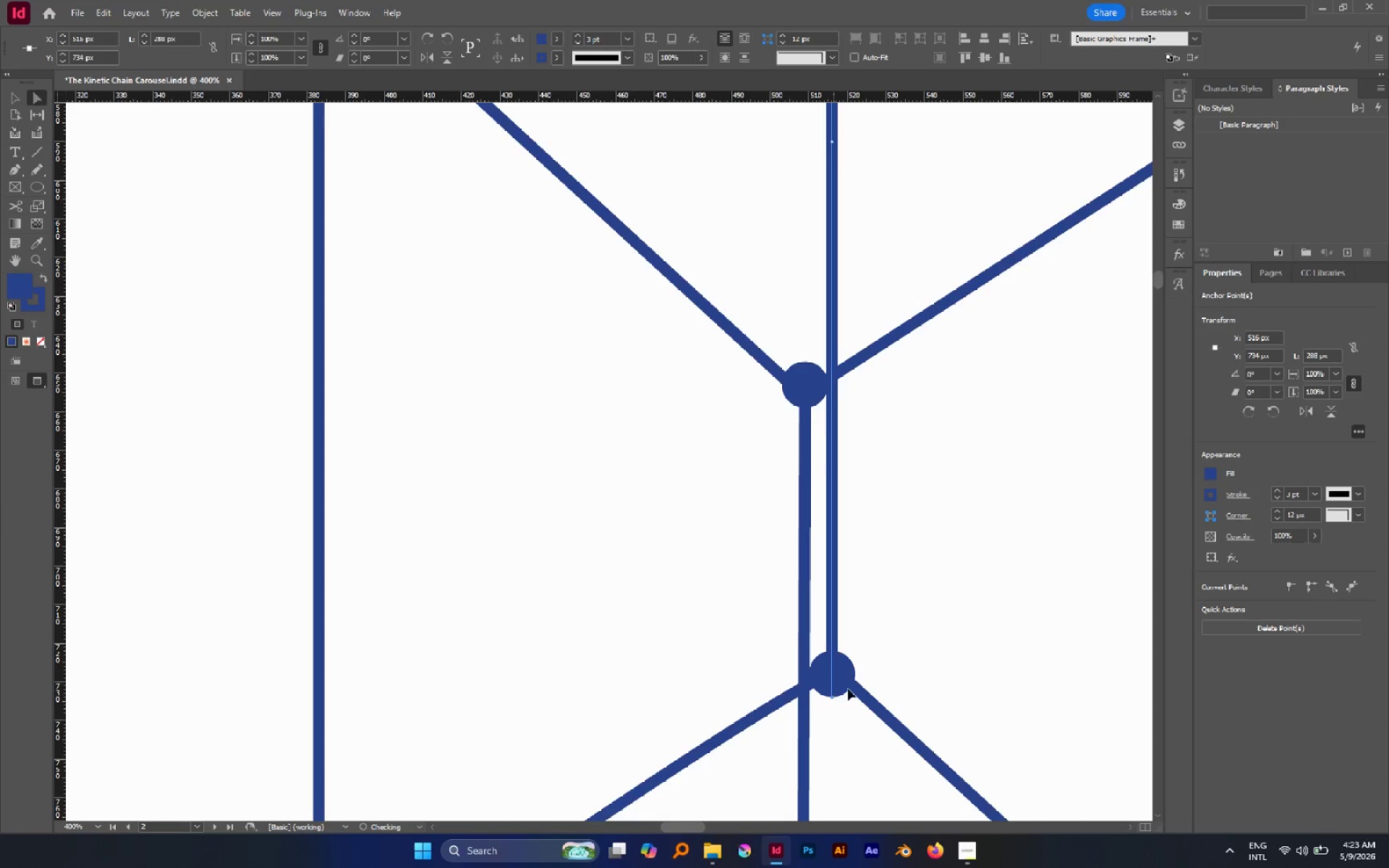 
hold_key(key=ShiftLeft, duration=1.22)
 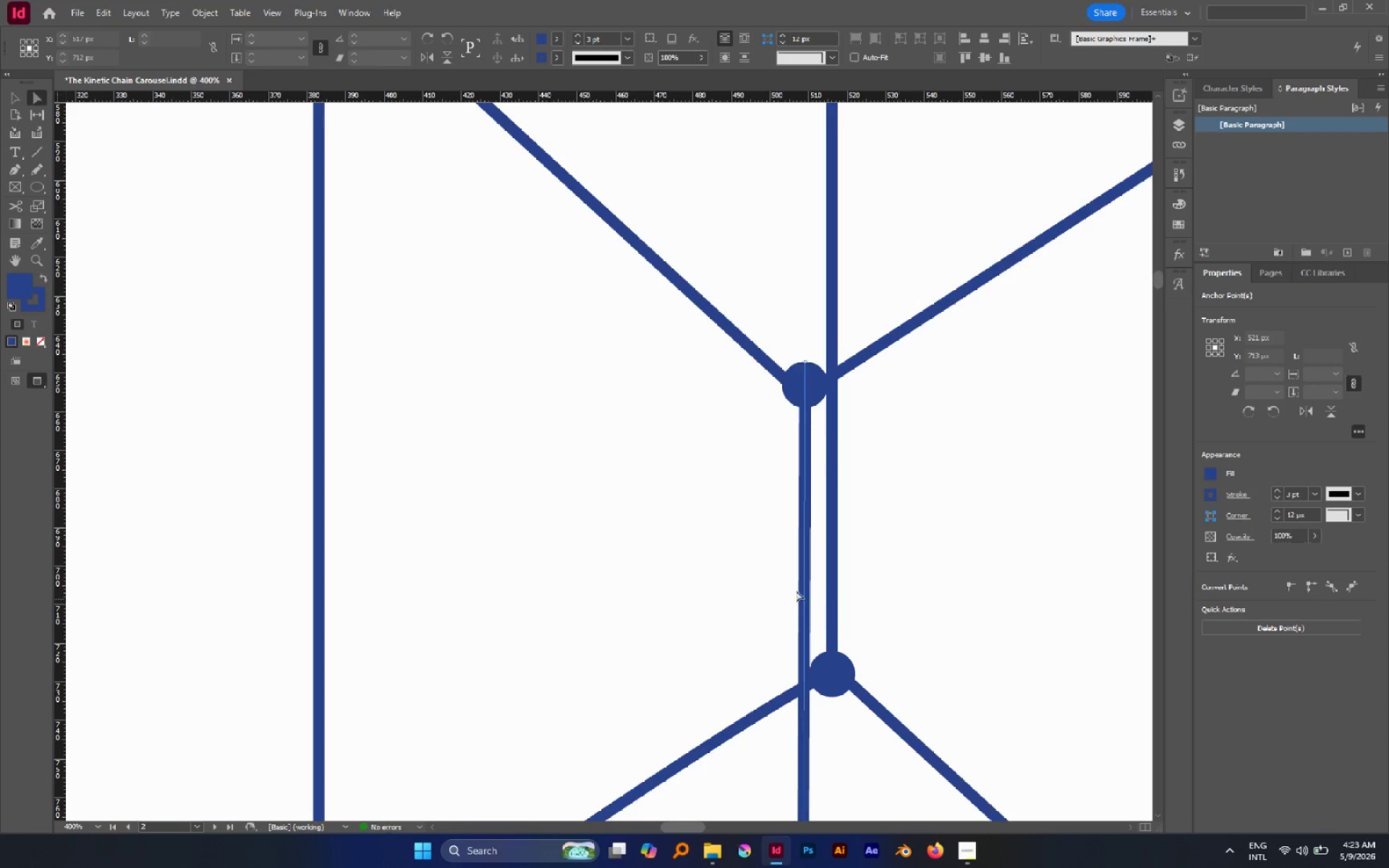 
hold_key(key=AltLeft, duration=2.17)
scroll: coordinate [790, 587], scroll_direction: down, amount: 4.0
 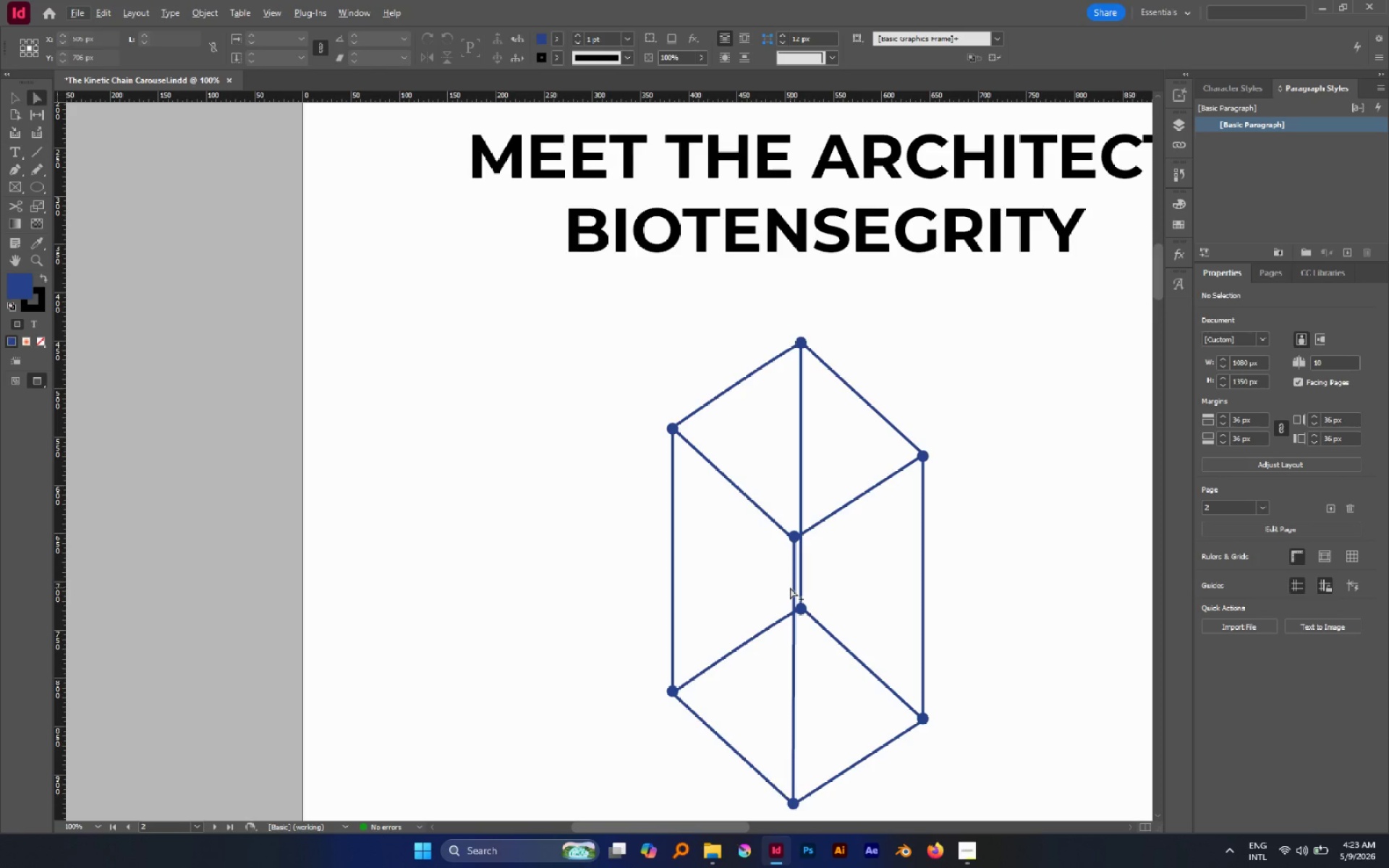 
key(V)
 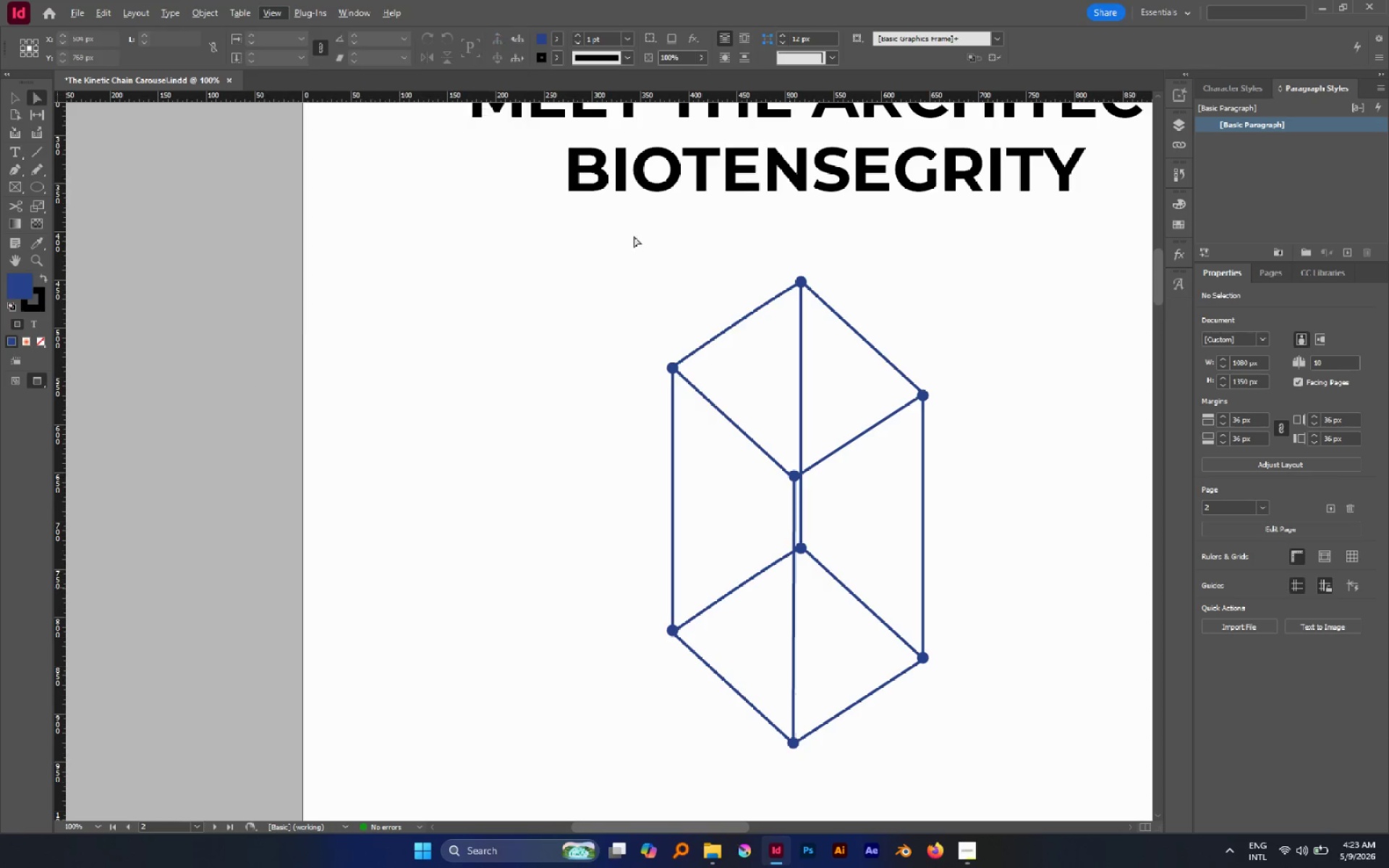 
scroll: coordinate [790, 587], scroll_direction: down, amount: 1.0
 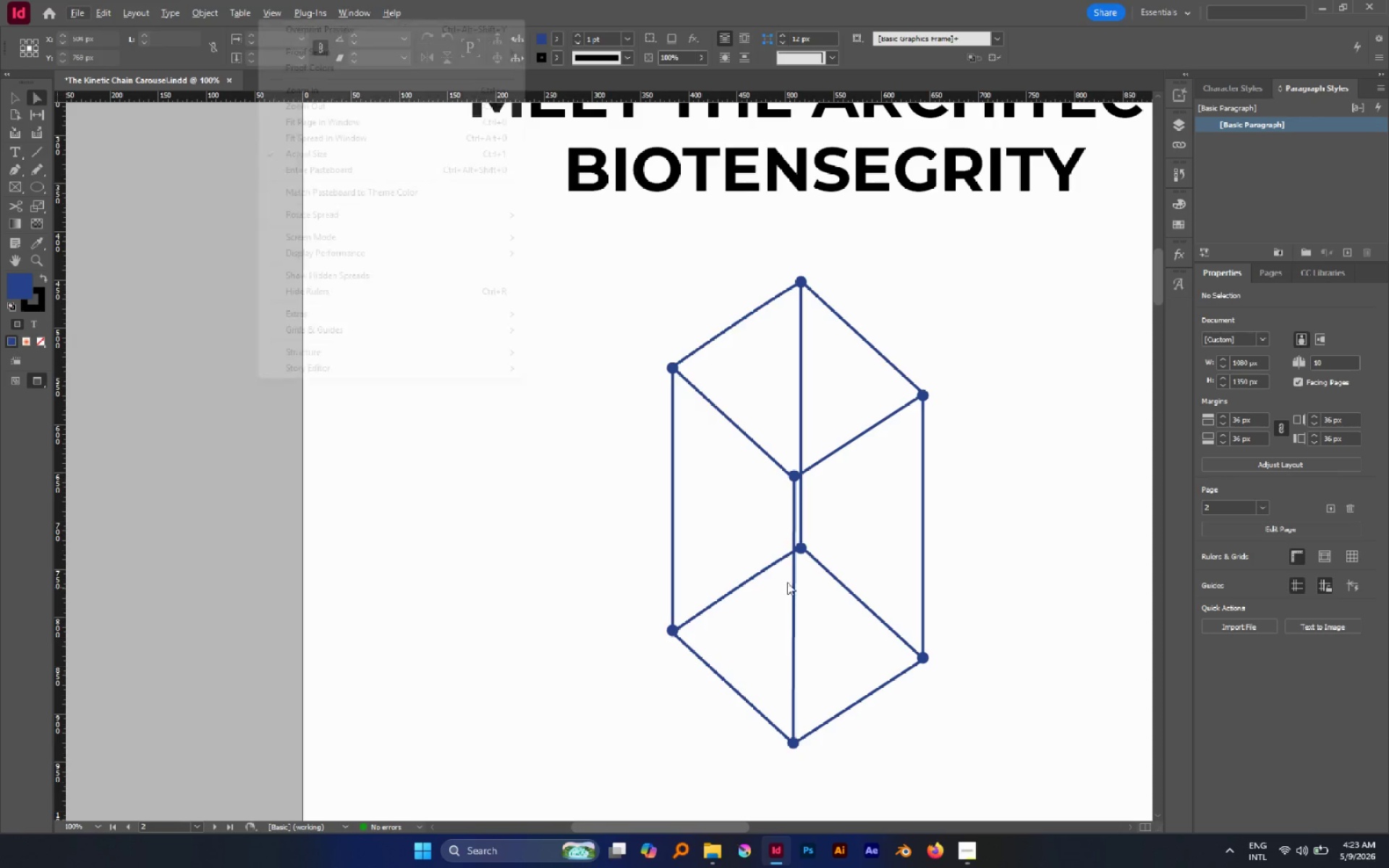 
left_click([634, 236])
 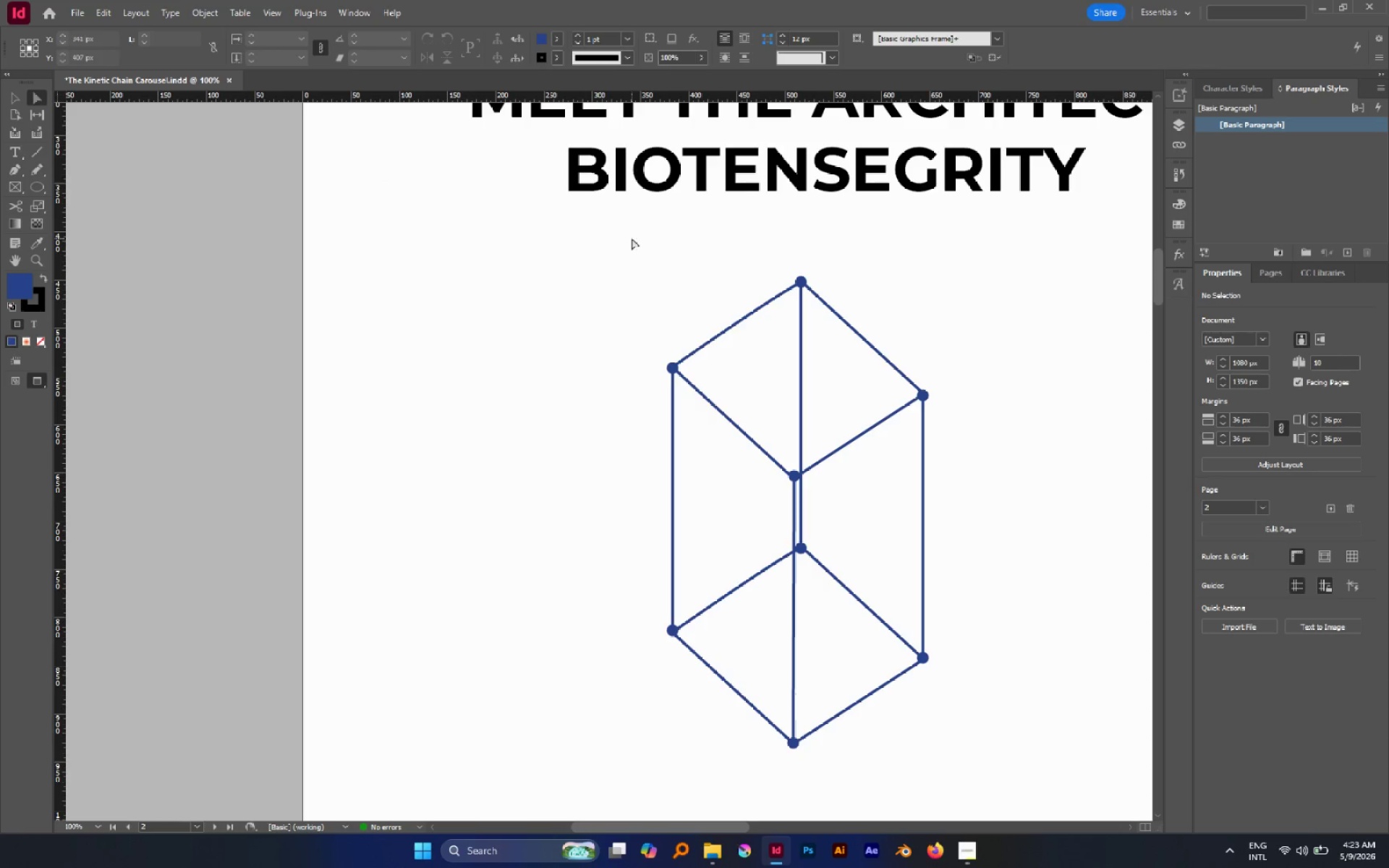 
key(V)
 